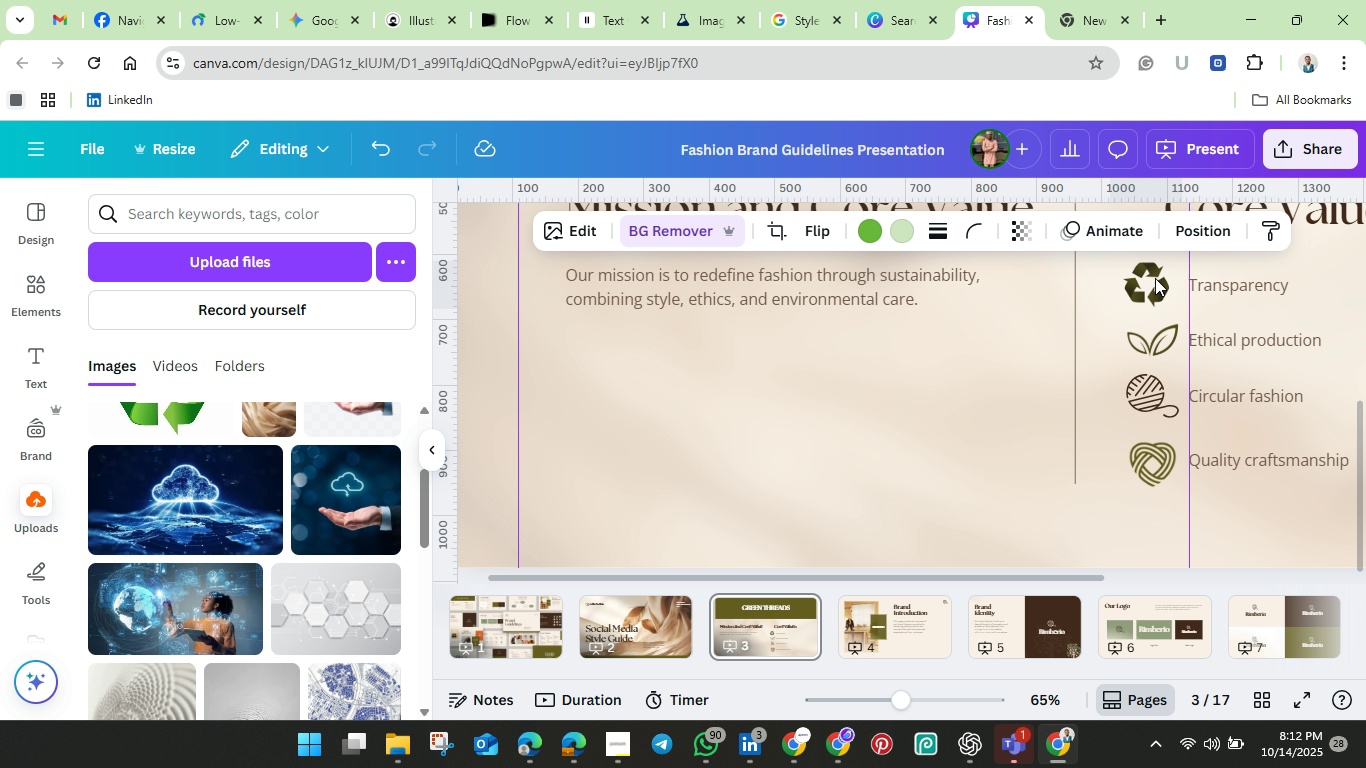 
hold_key(key=ArrowRight, duration=0.47)
 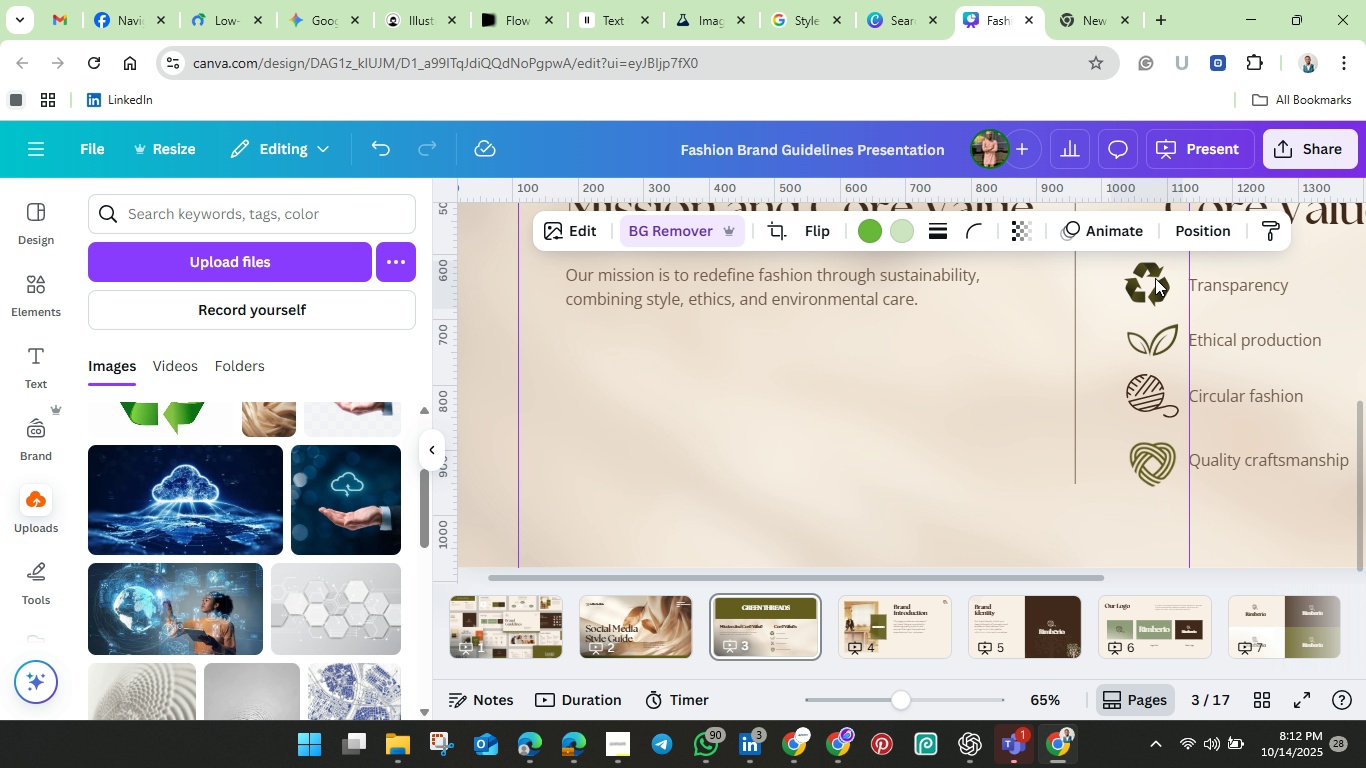 
key(ArrowRight)
 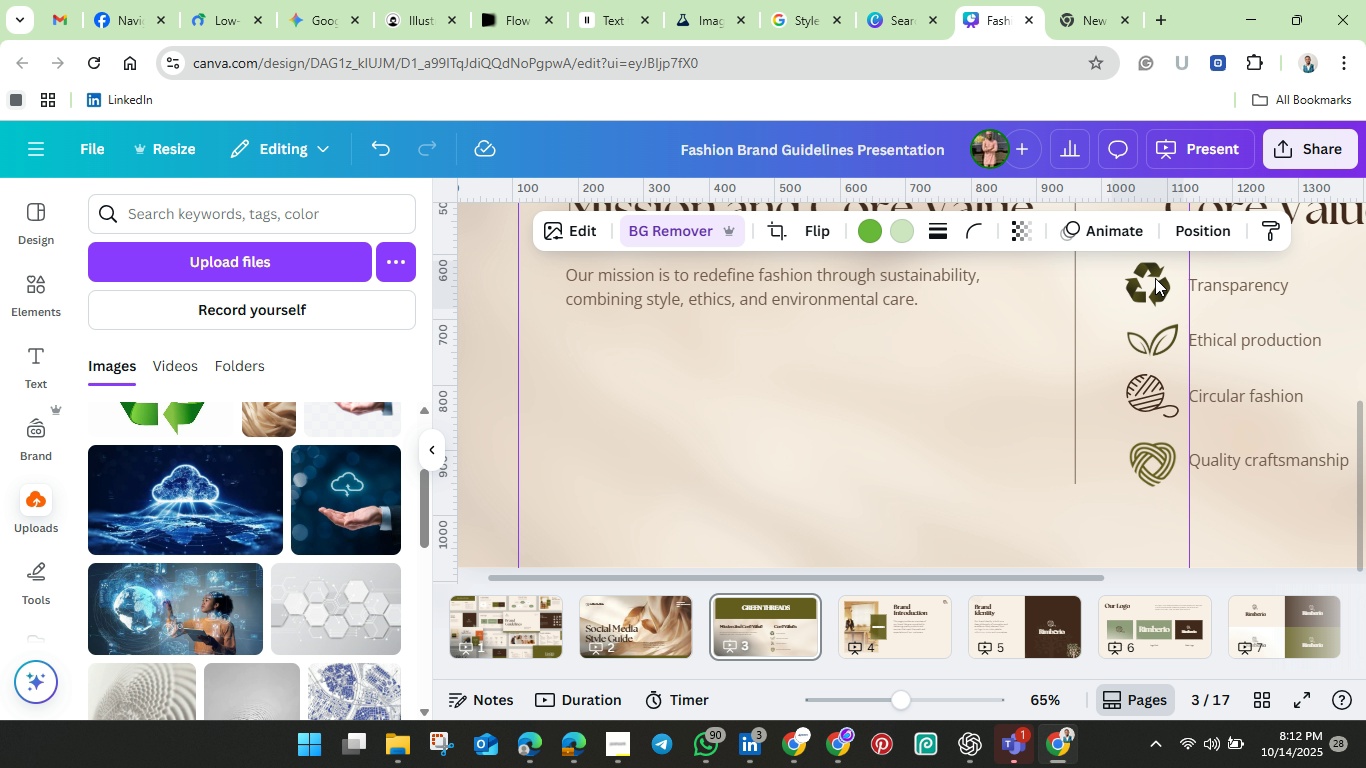 
key(ArrowRight)
 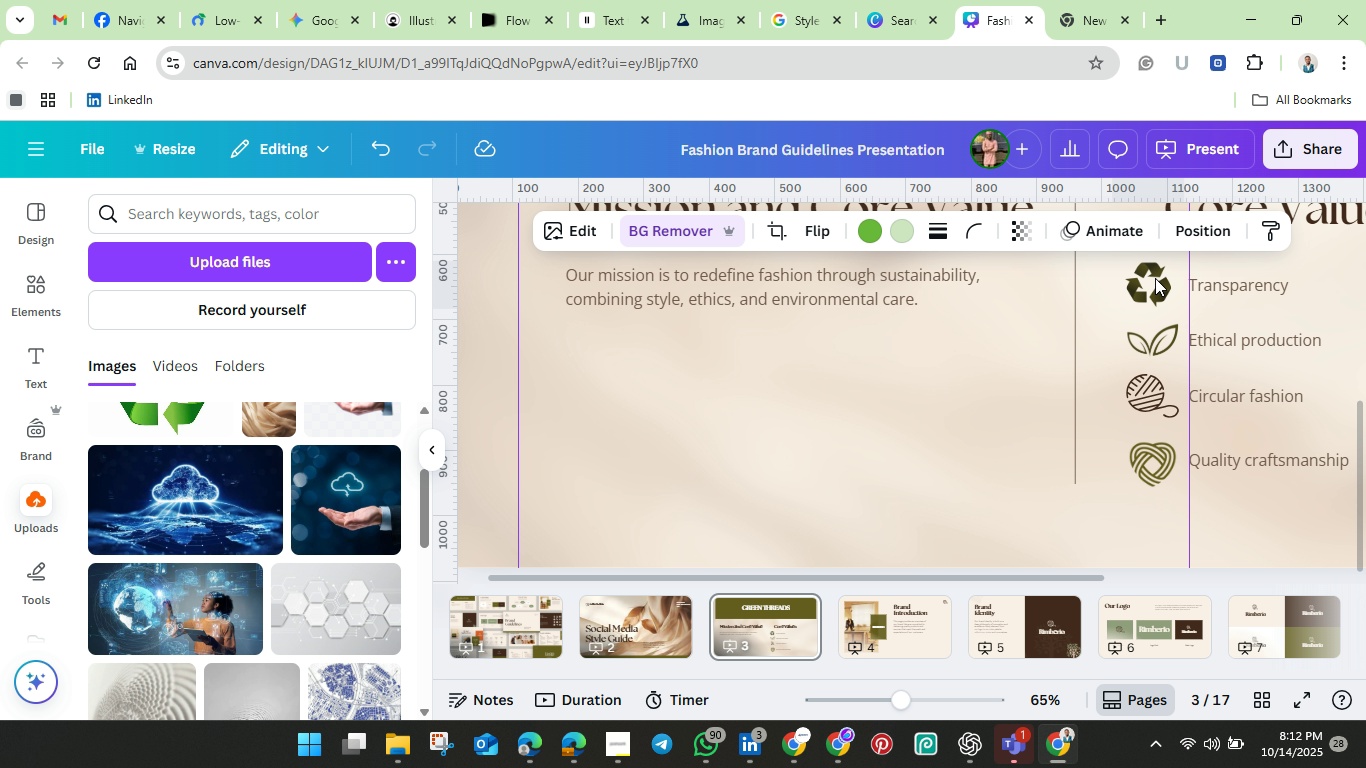 
key(ArrowRight)
 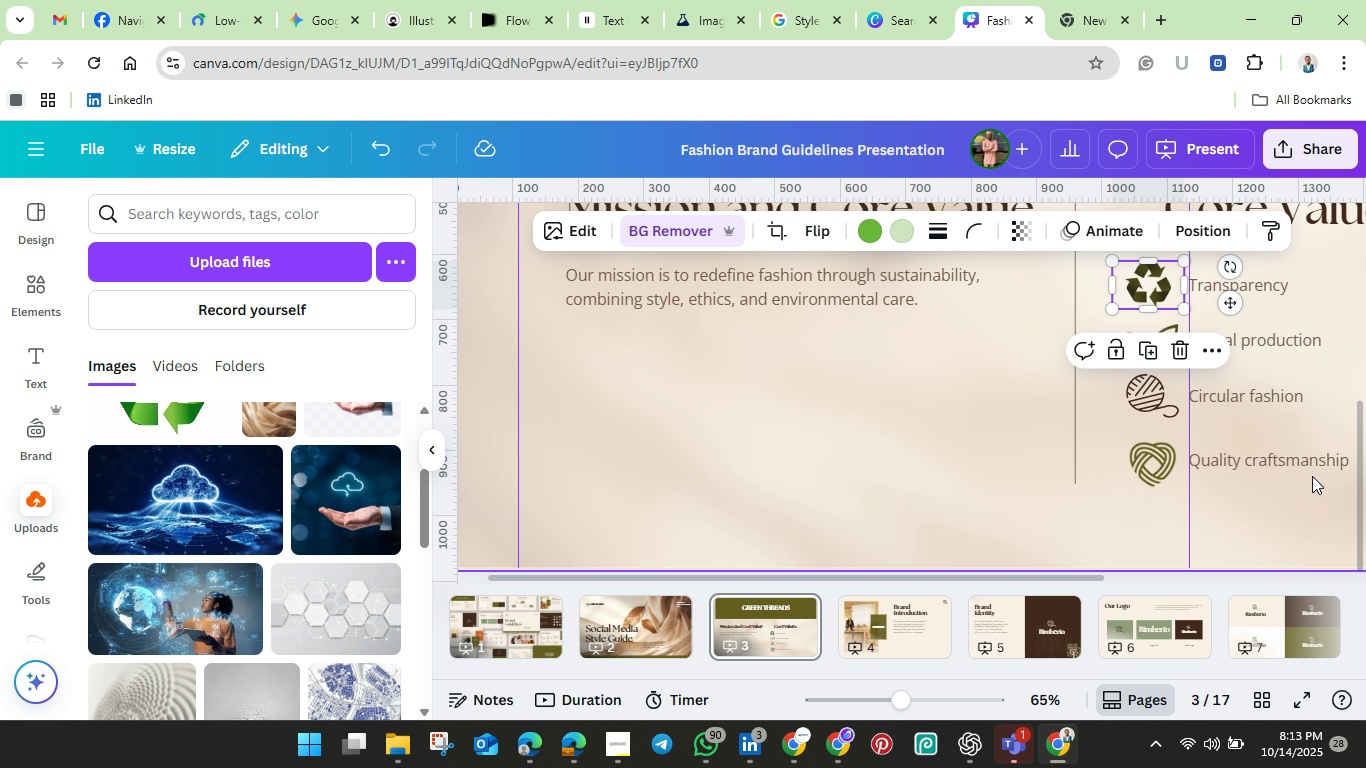 
left_click([1314, 428])
 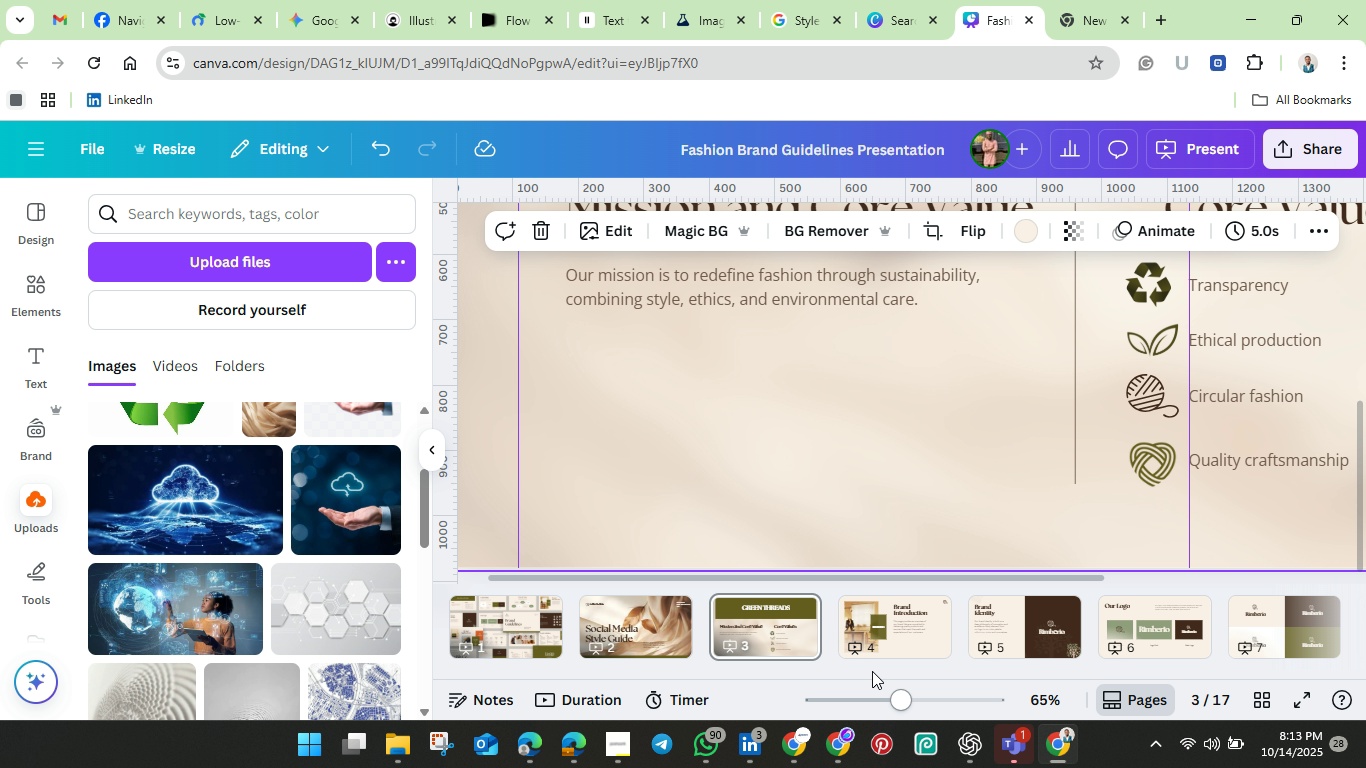 
left_click([913, 632])
 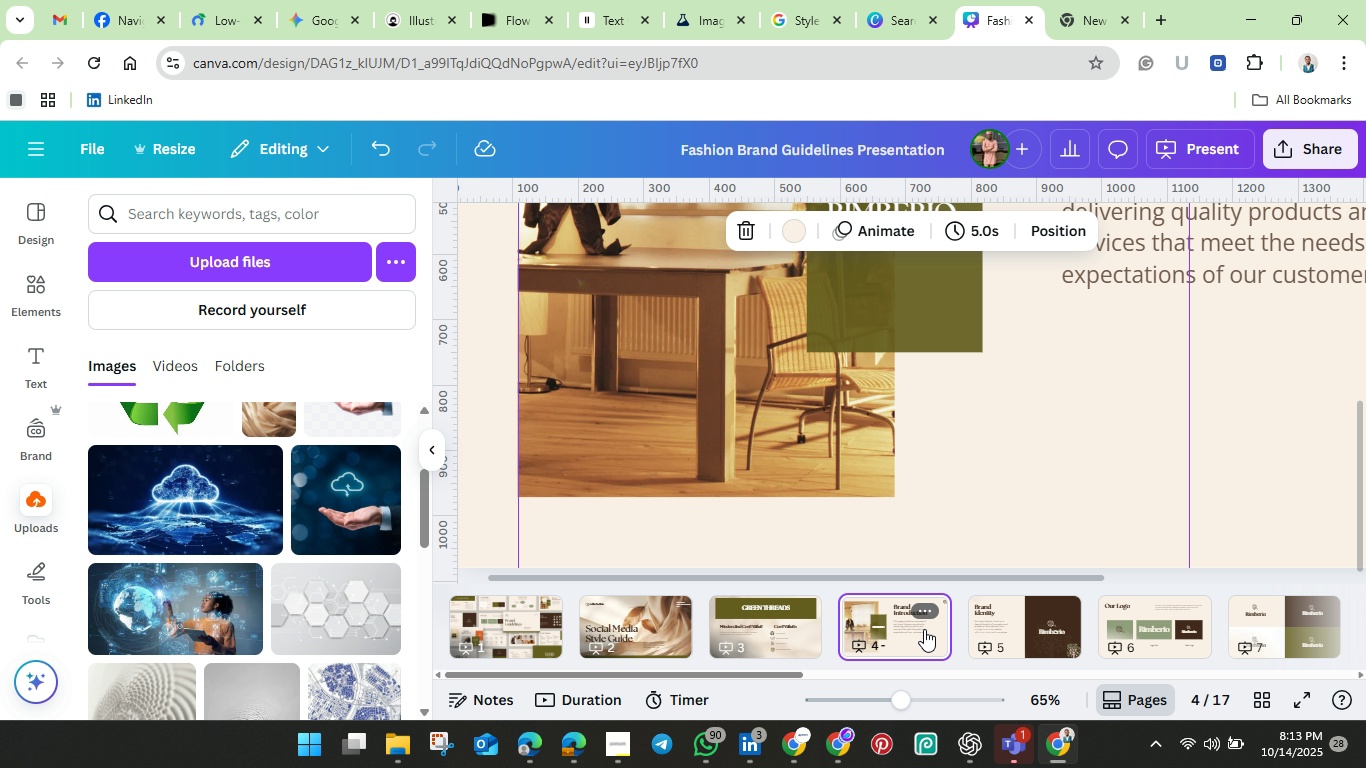 
wait(34.45)
 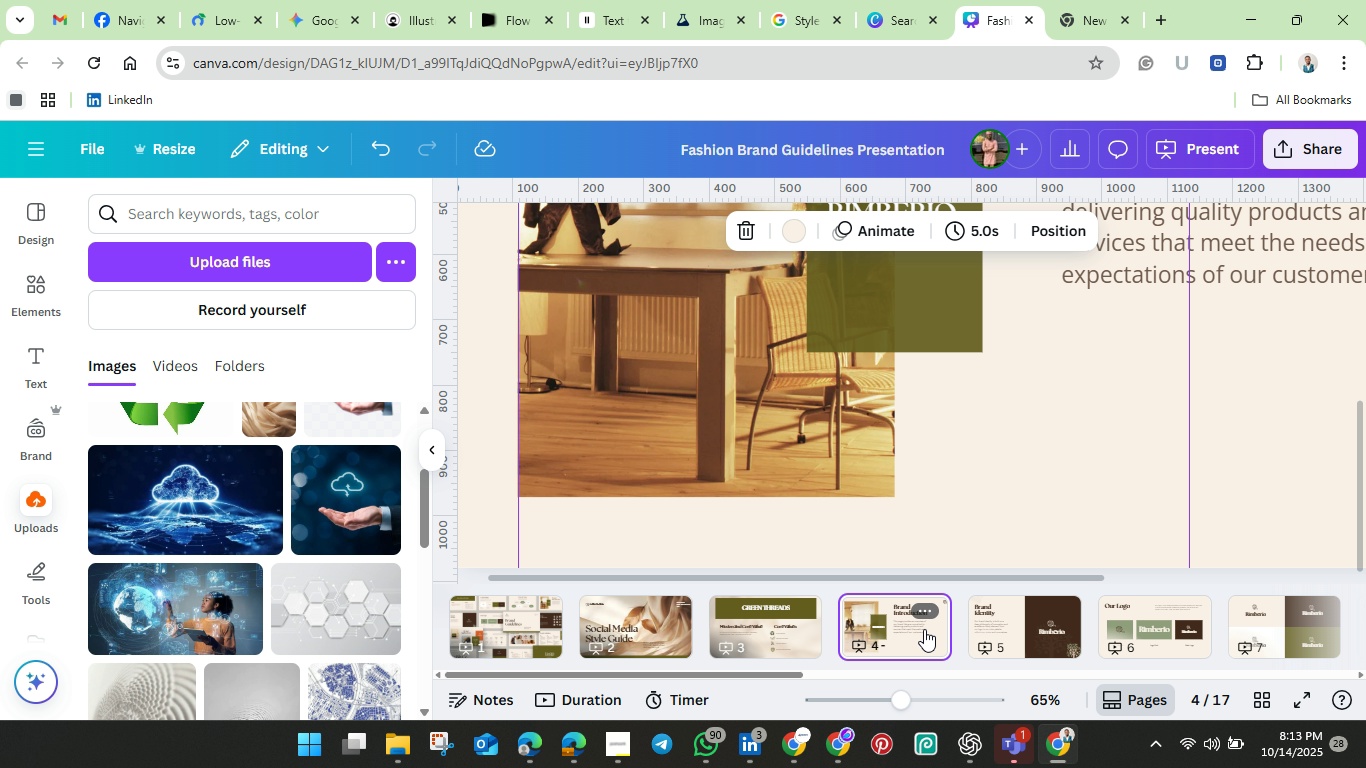 
left_click_drag(start_coordinate=[894, 696], to_coordinate=[864, 691])
 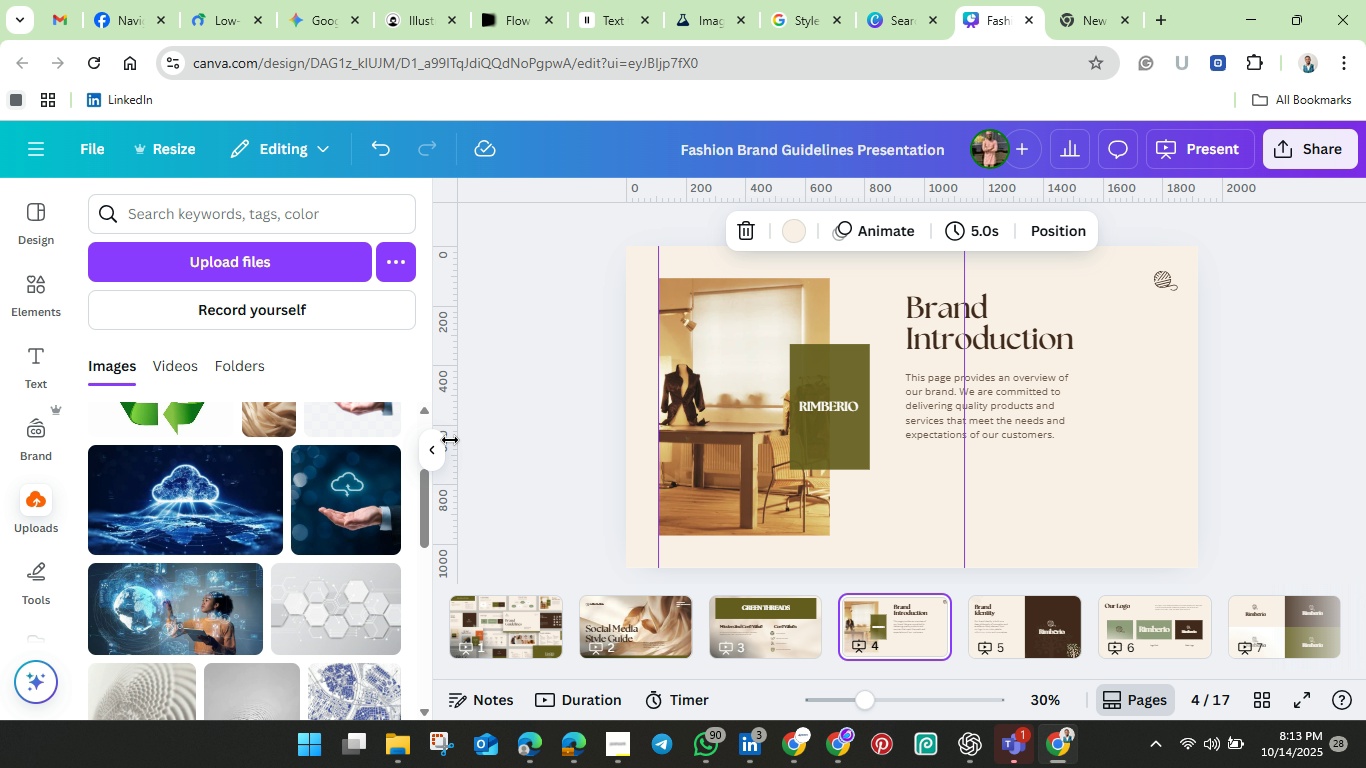 
left_click([433, 448])
 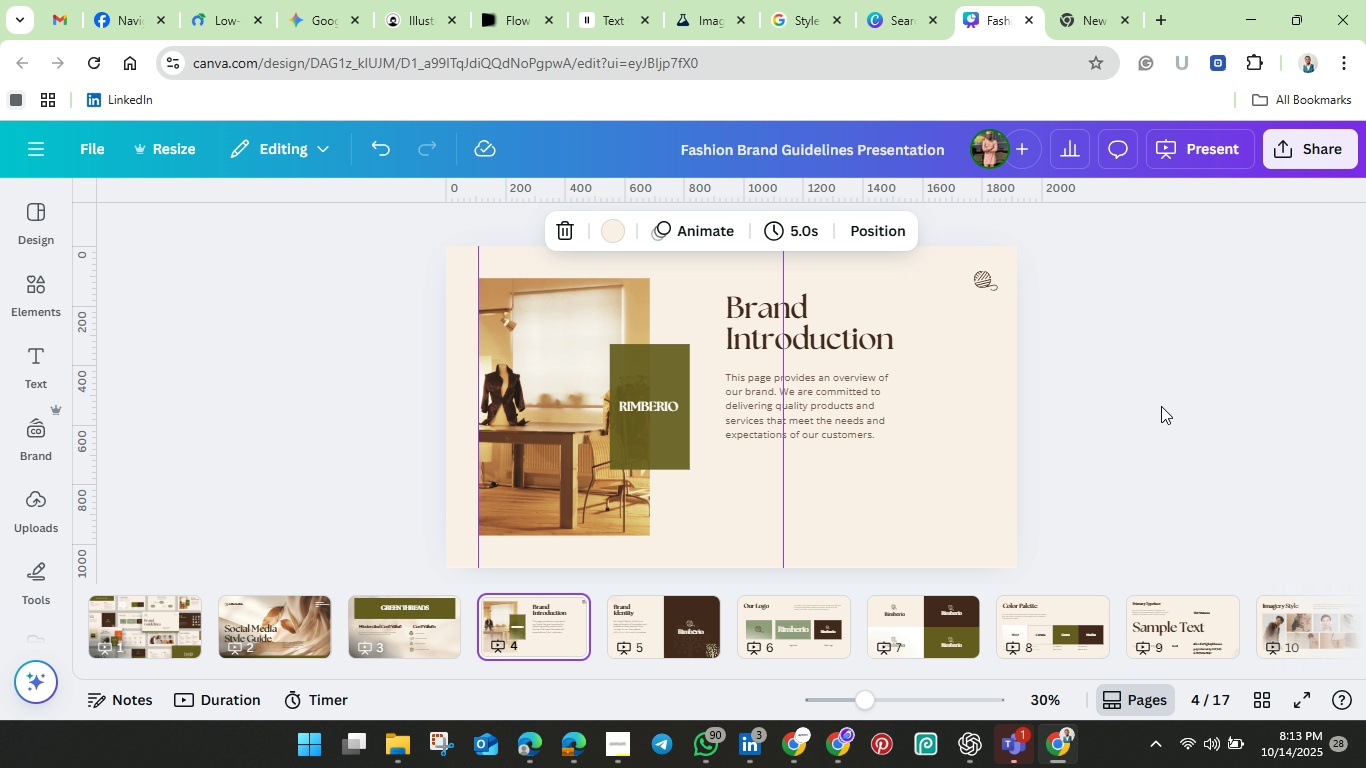 
left_click([1161, 406])
 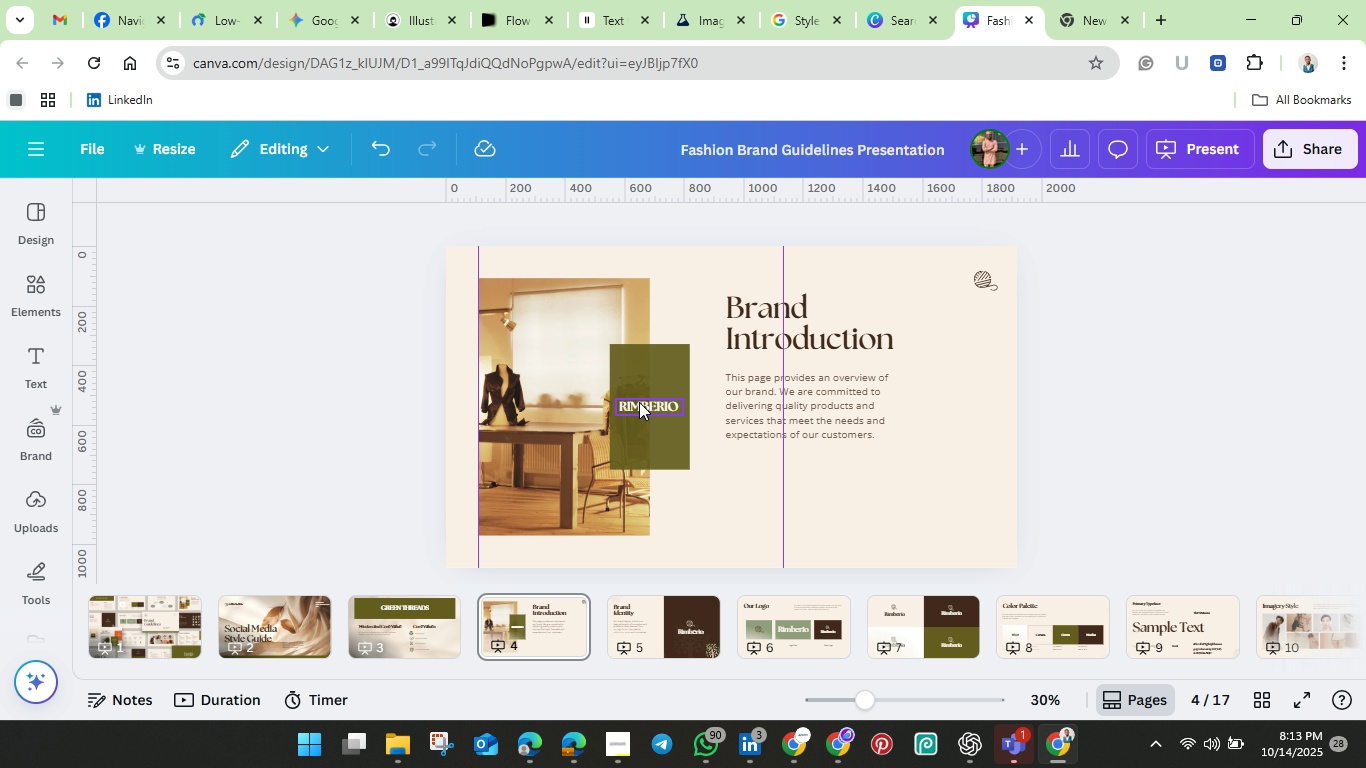 
left_click([643, 404])
 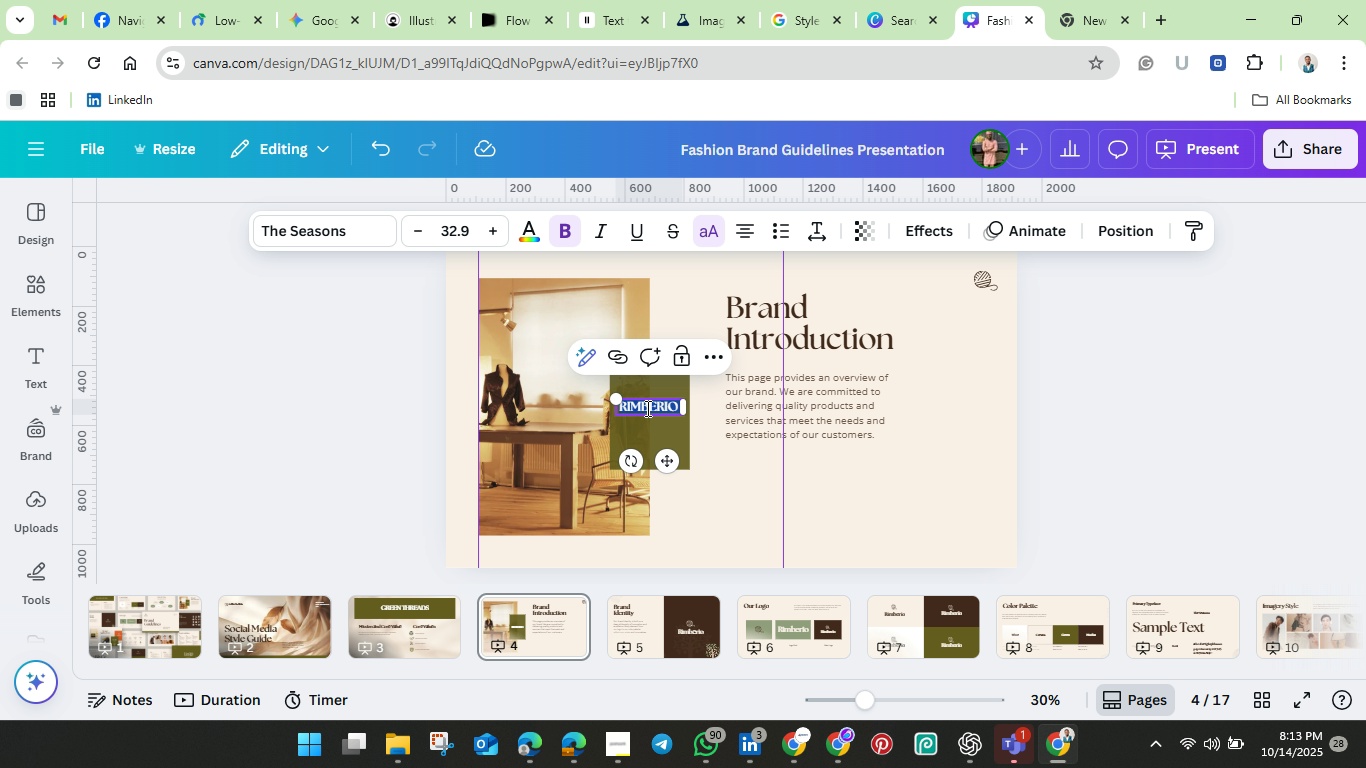 
key(Backspace)
type(Green thr)
key(Backspace)
type(hre)
key(Backspace)
key(Backspace)
type(reads)
 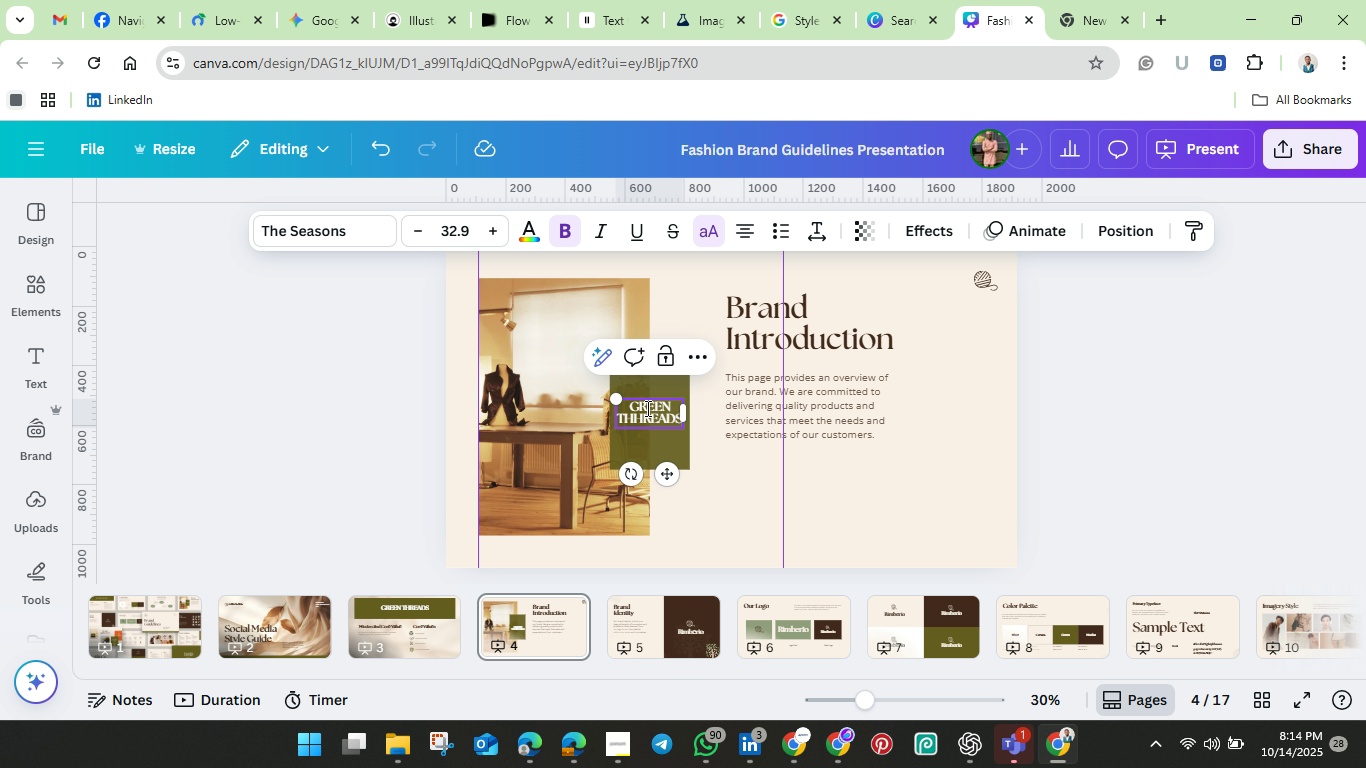 
left_click([1196, 393])
 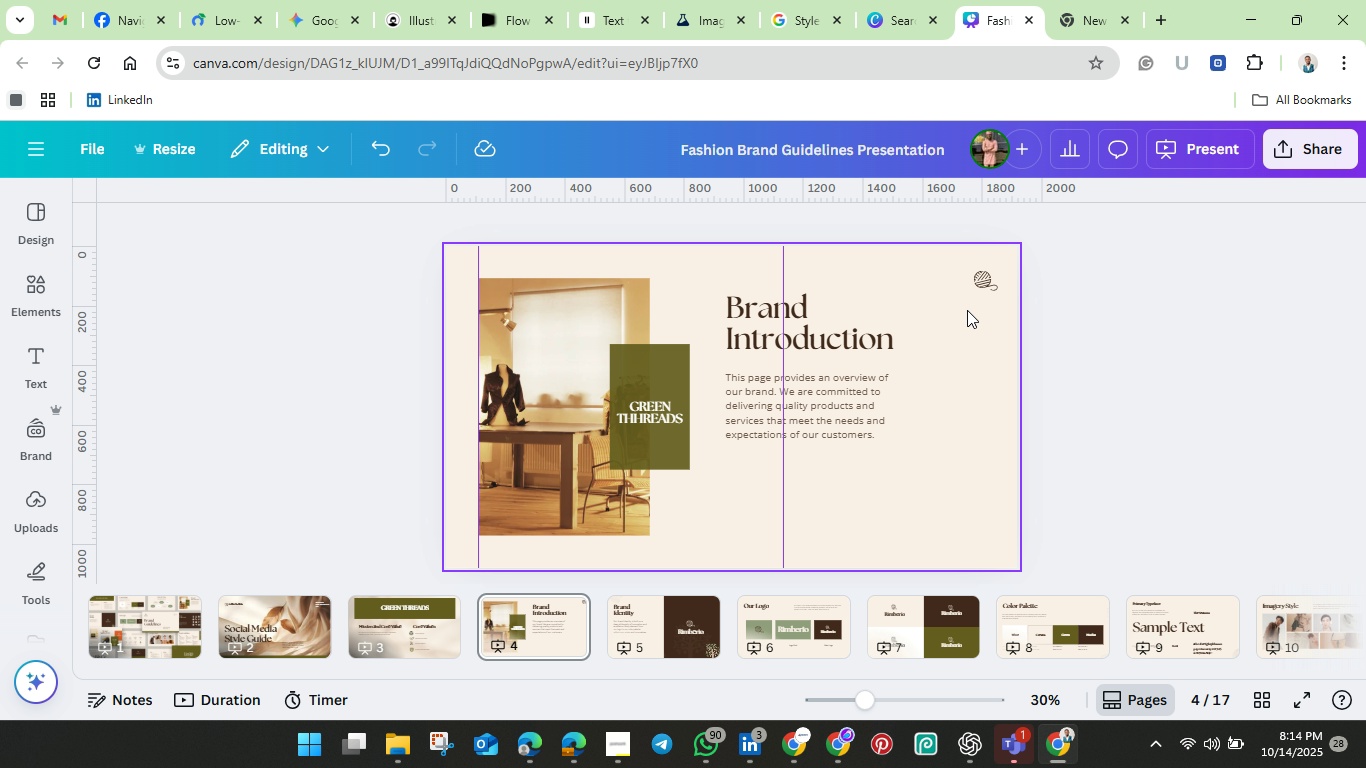 
mouse_move([976, 302])
 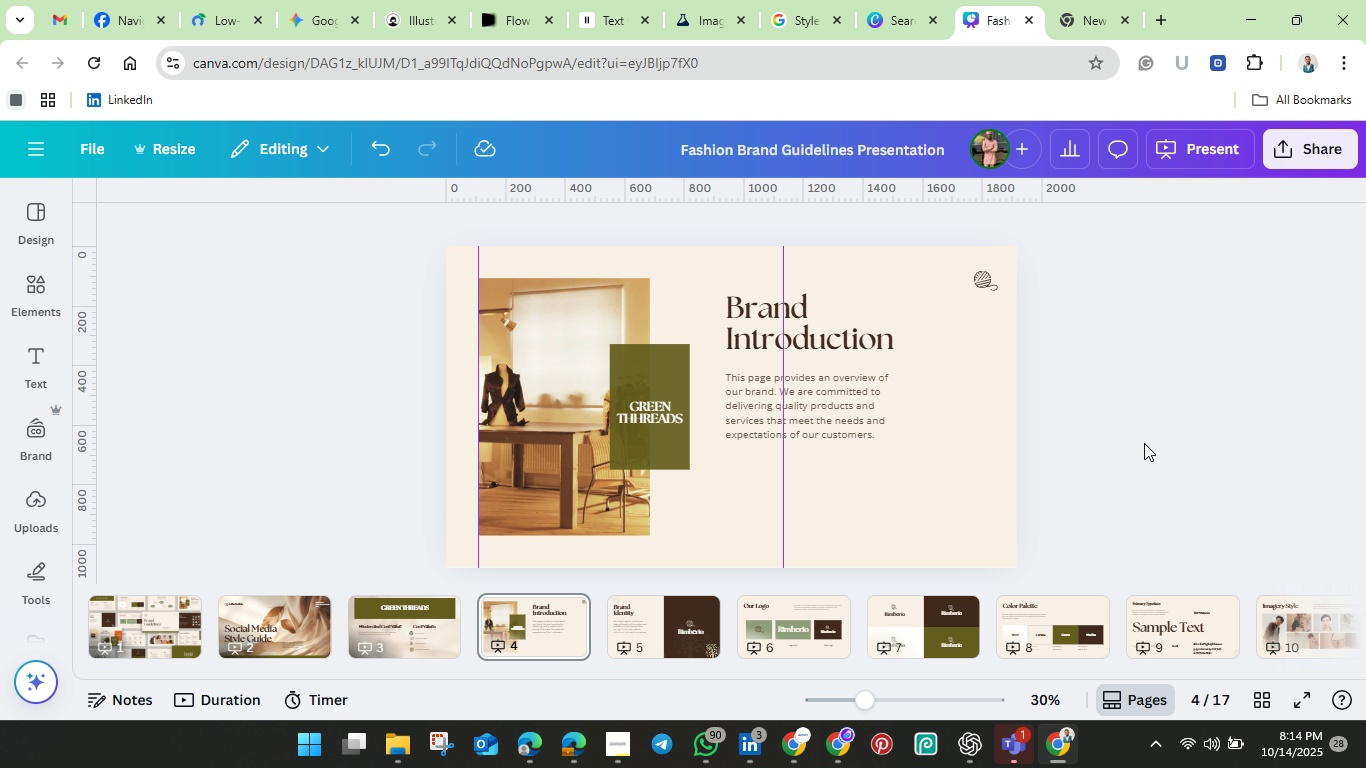 
left_click([1144, 443])
 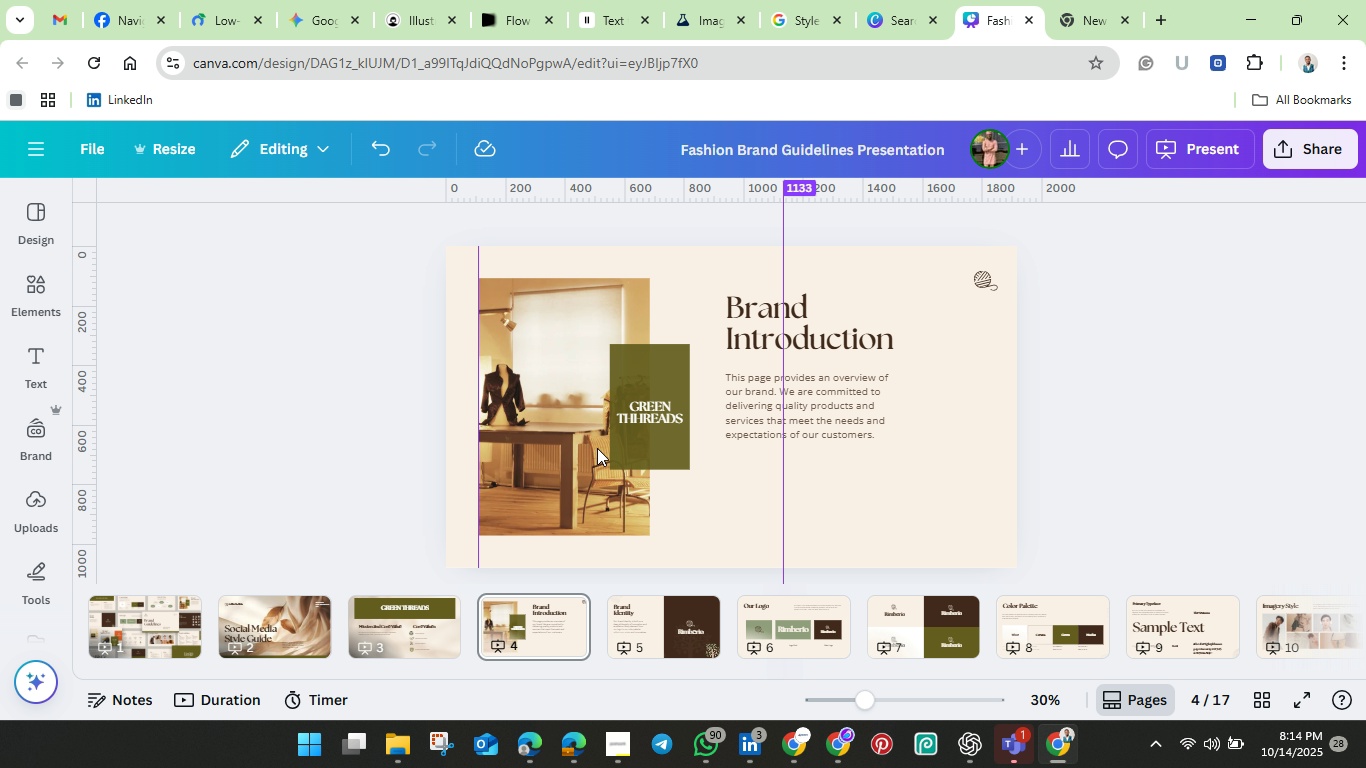 
left_click([566, 441])
 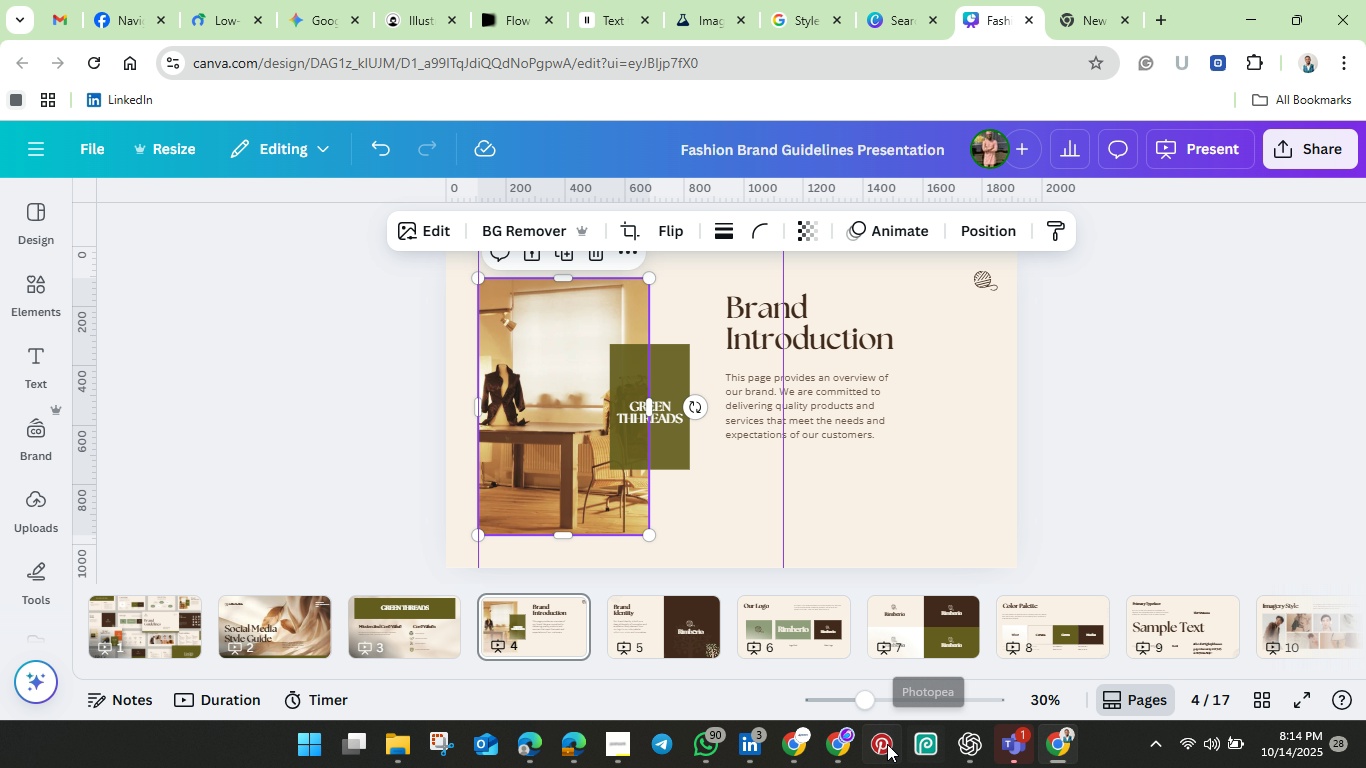 
wait(7.95)
 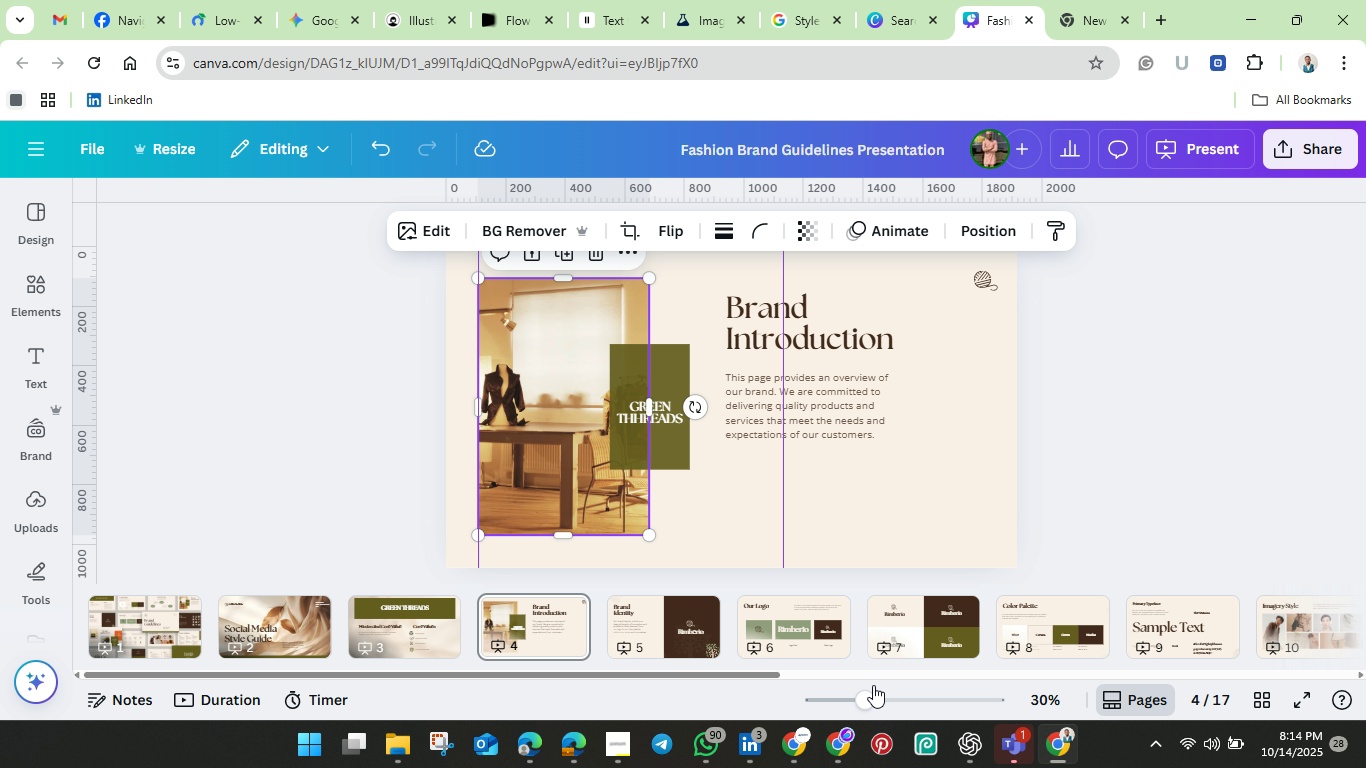 
left_click([878, 741])
 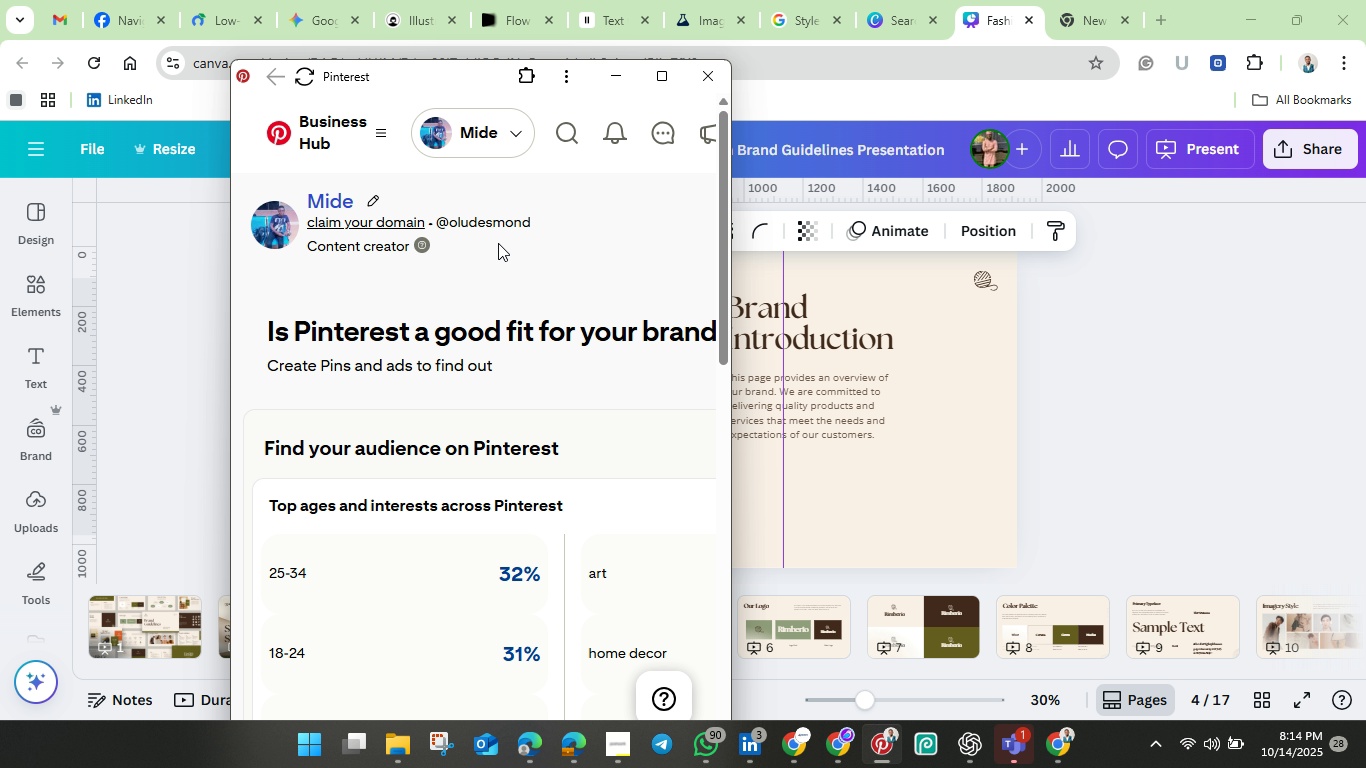 
wait(41.16)
 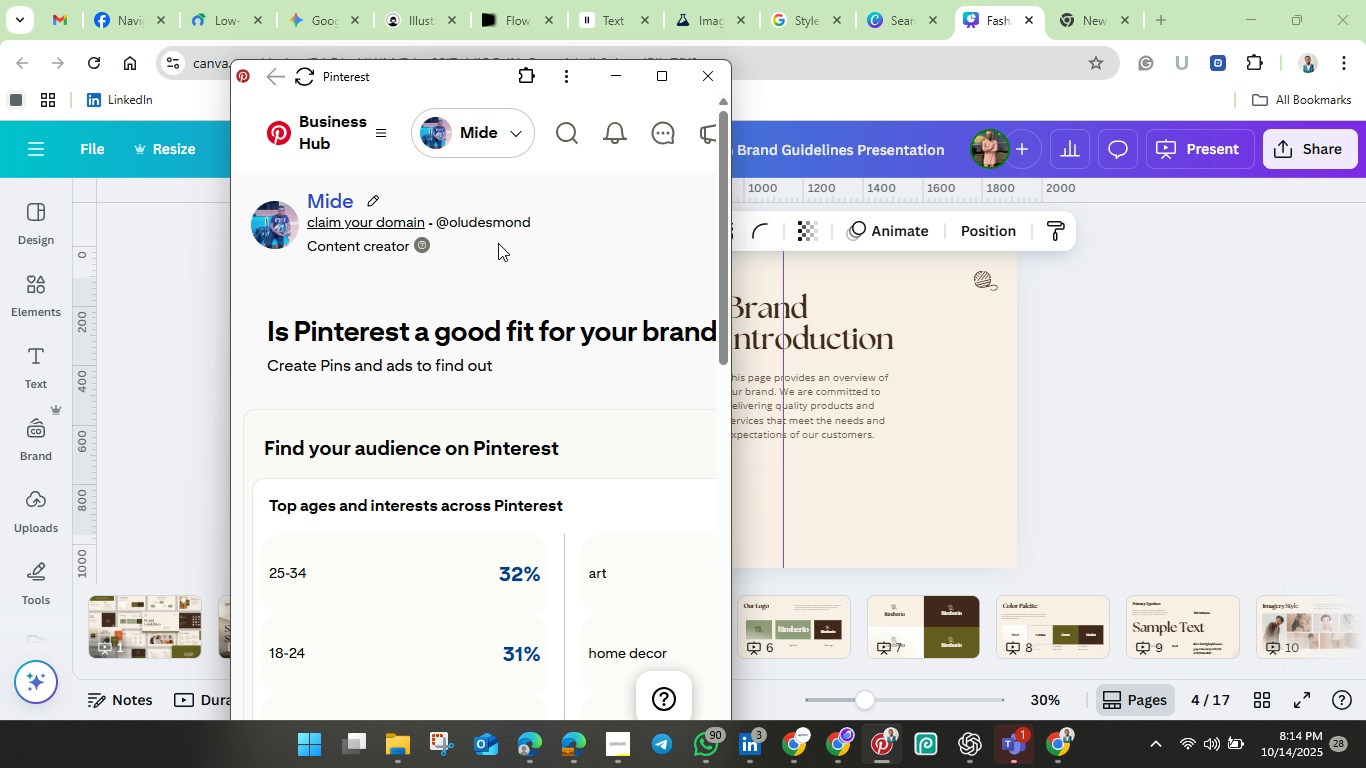 
left_click([570, 137])
 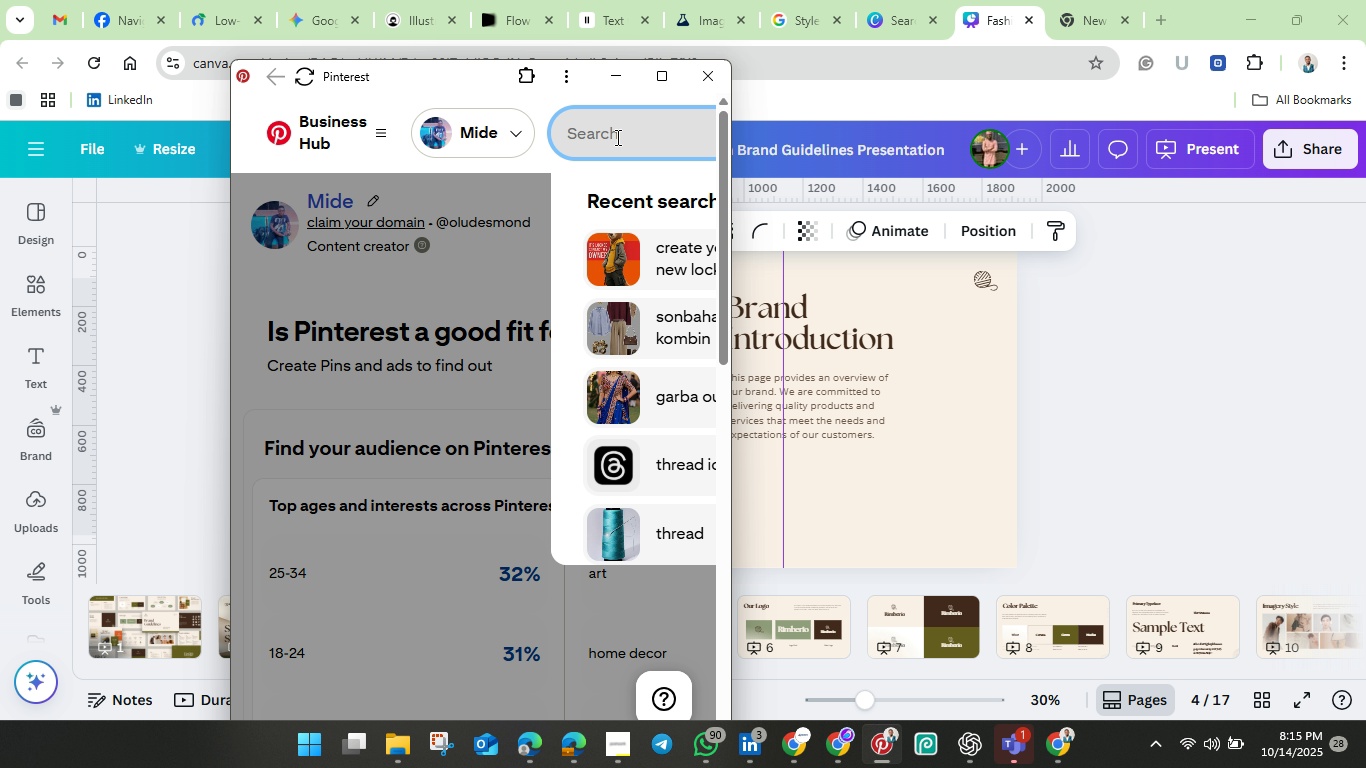 
type(fashion)
 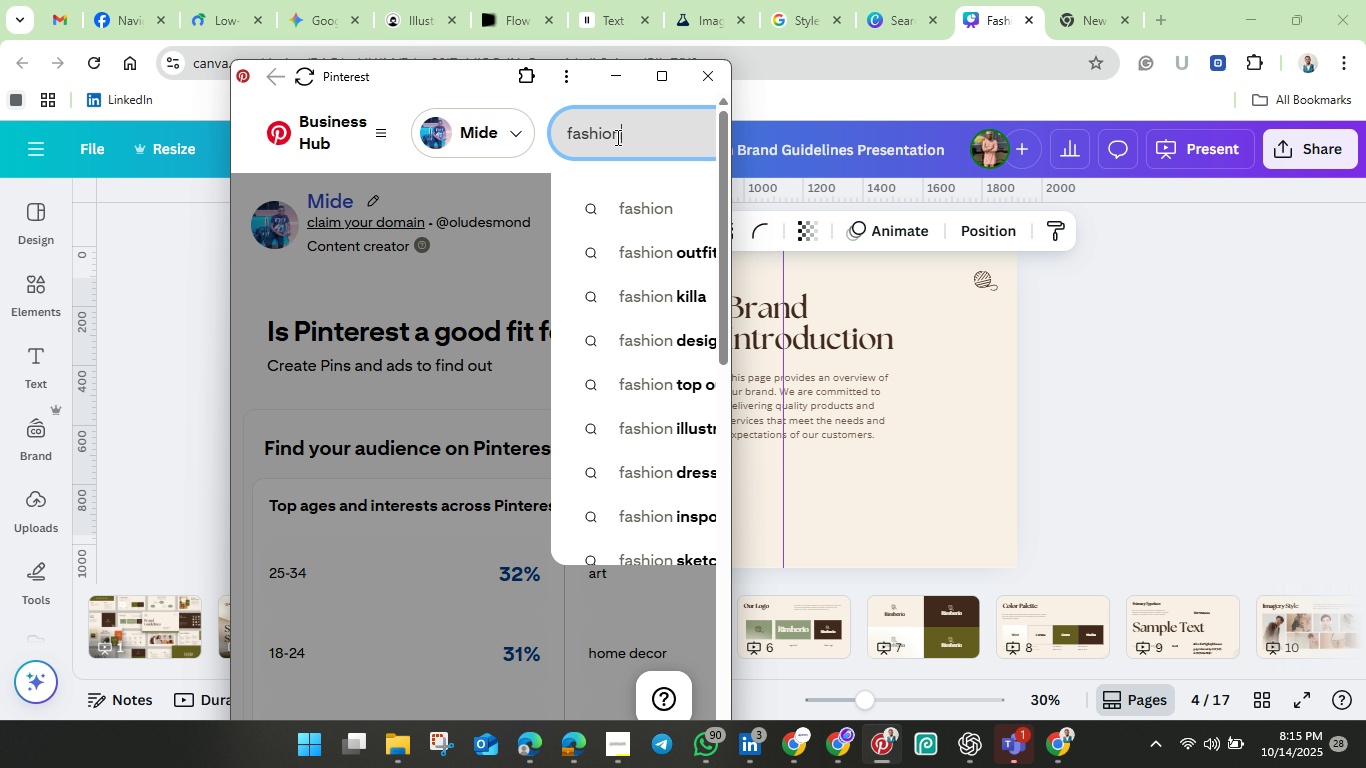 
hold_key(key=Enter, duration=0.54)
 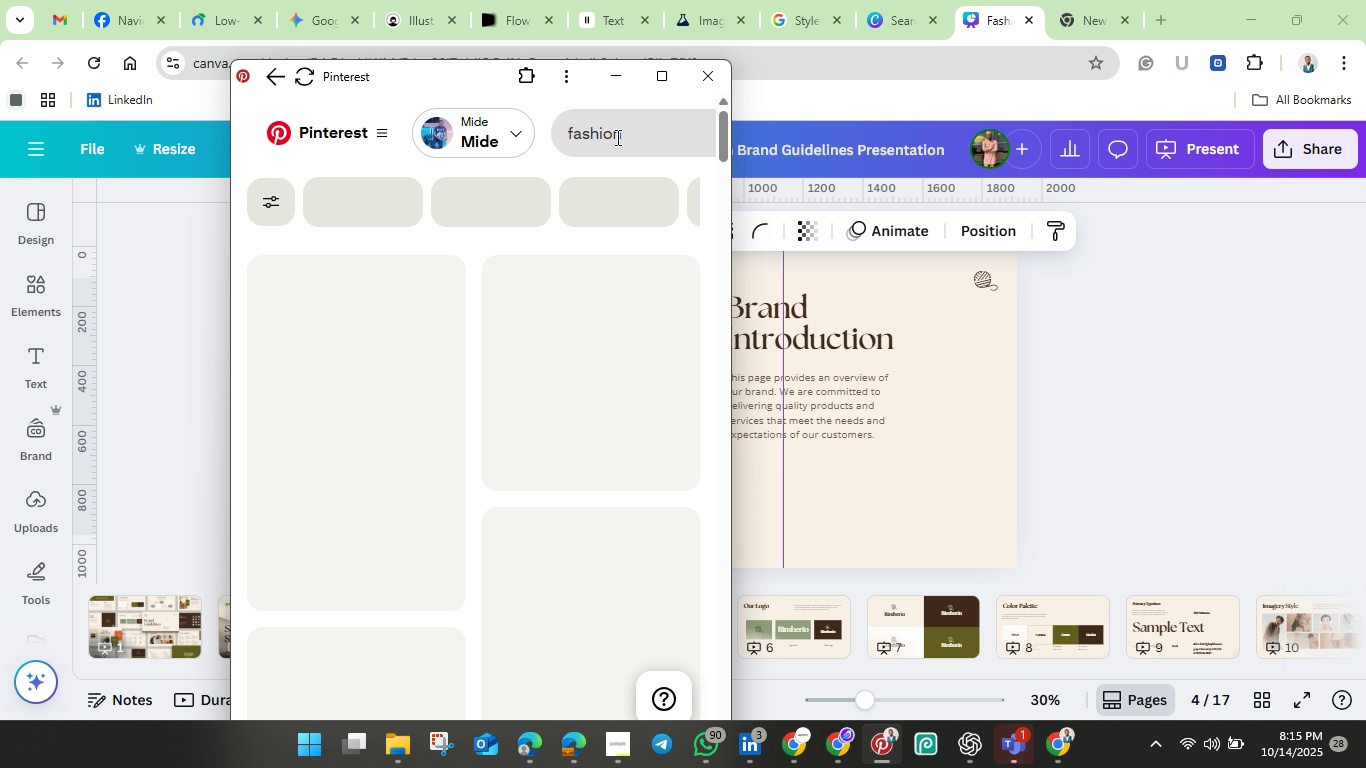 
scroll: coordinate [553, 301], scroll_direction: down, amount: 9.0
 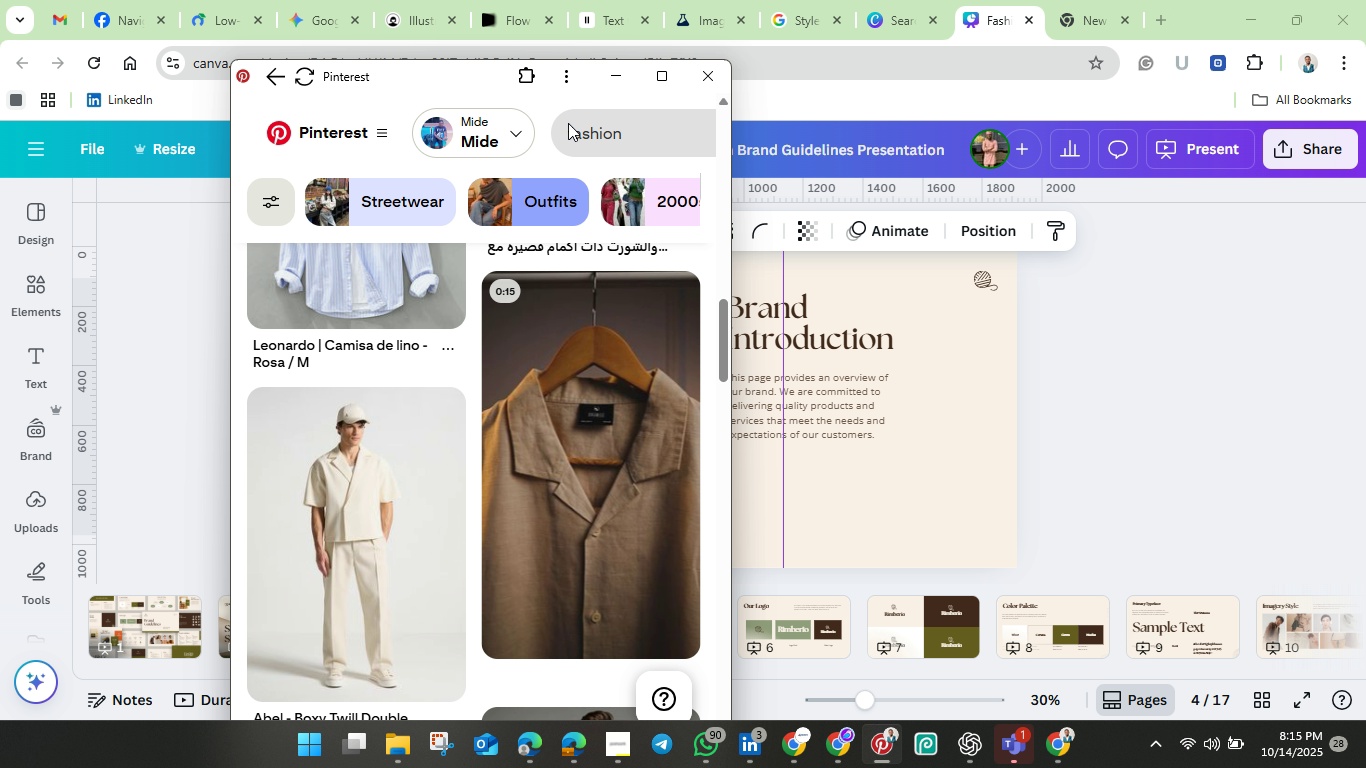 
double_click([615, 134])
 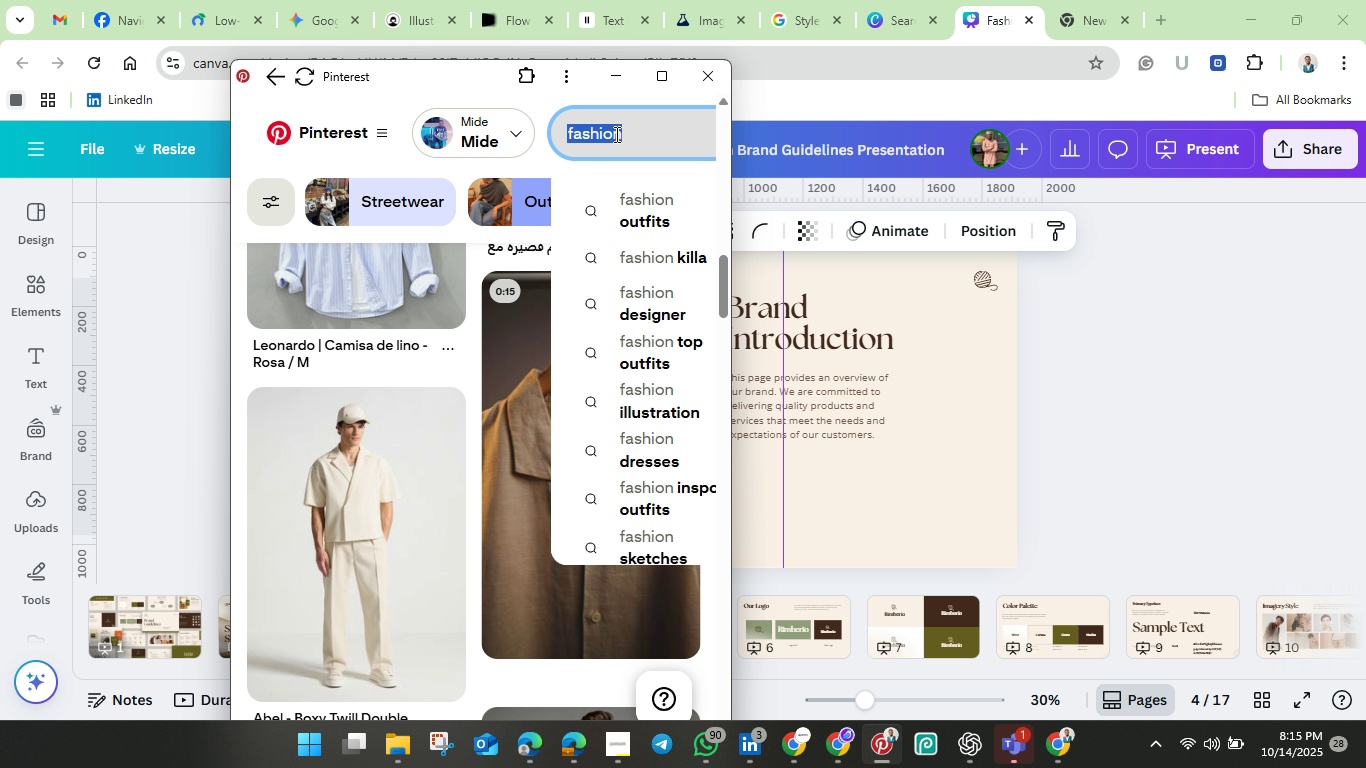 
key(Backspace)
type(sustain)
 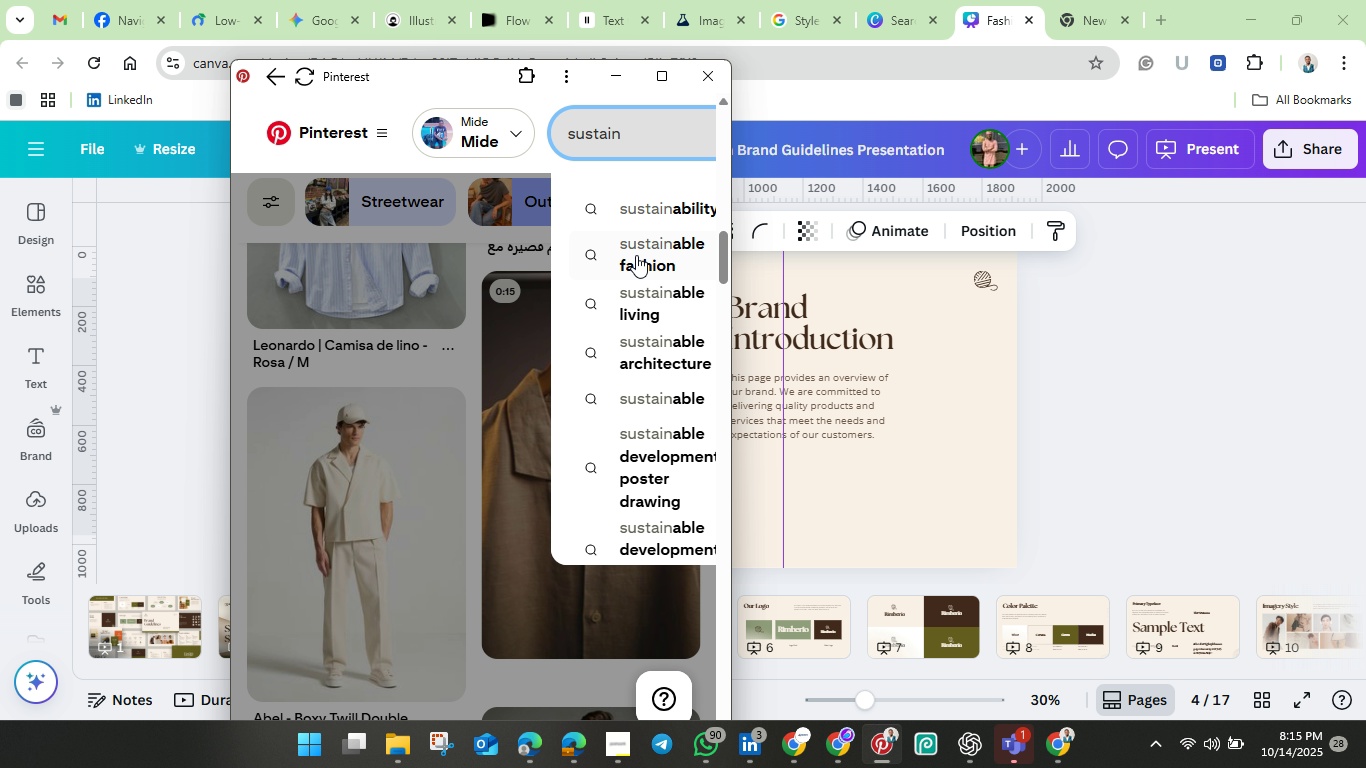 
left_click([642, 257])
 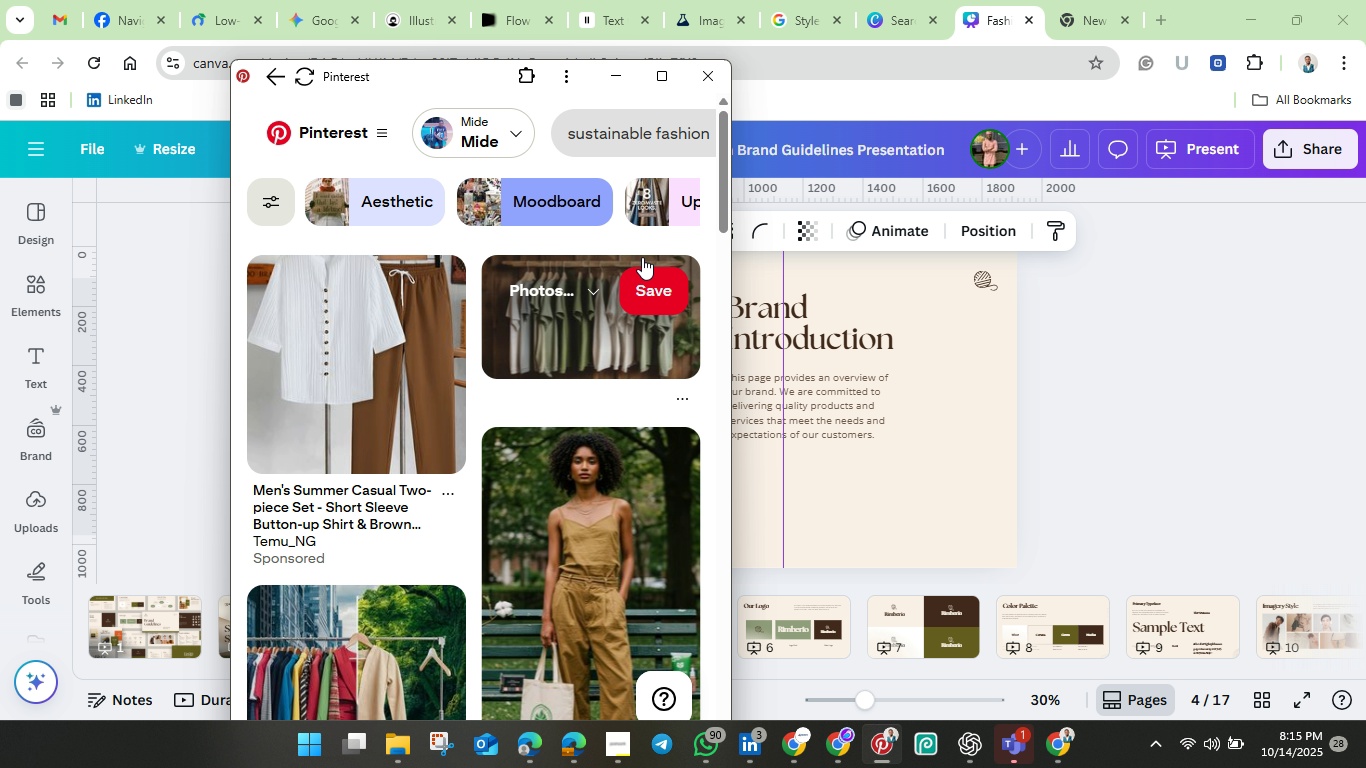 
wait(6.01)
 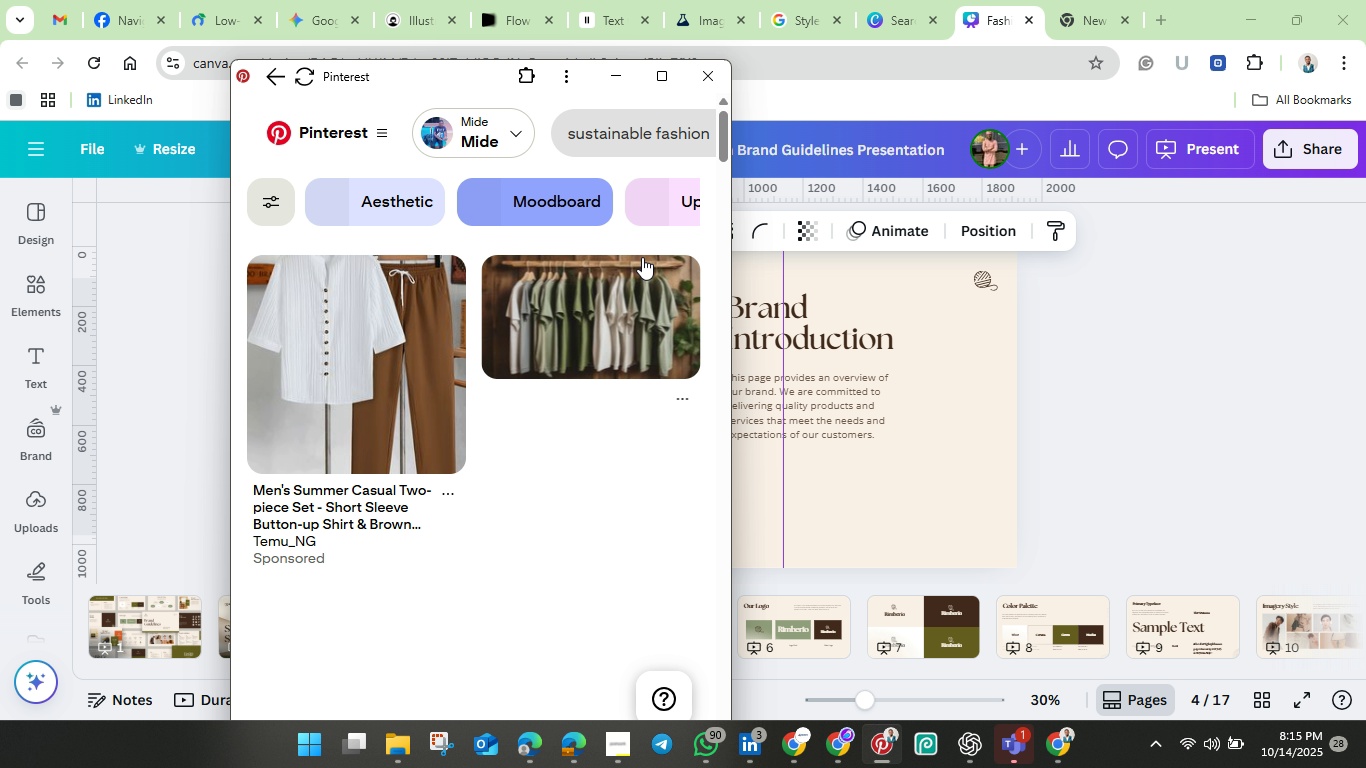 
scroll: coordinate [580, 374], scroll_direction: down, amount: 13.0
 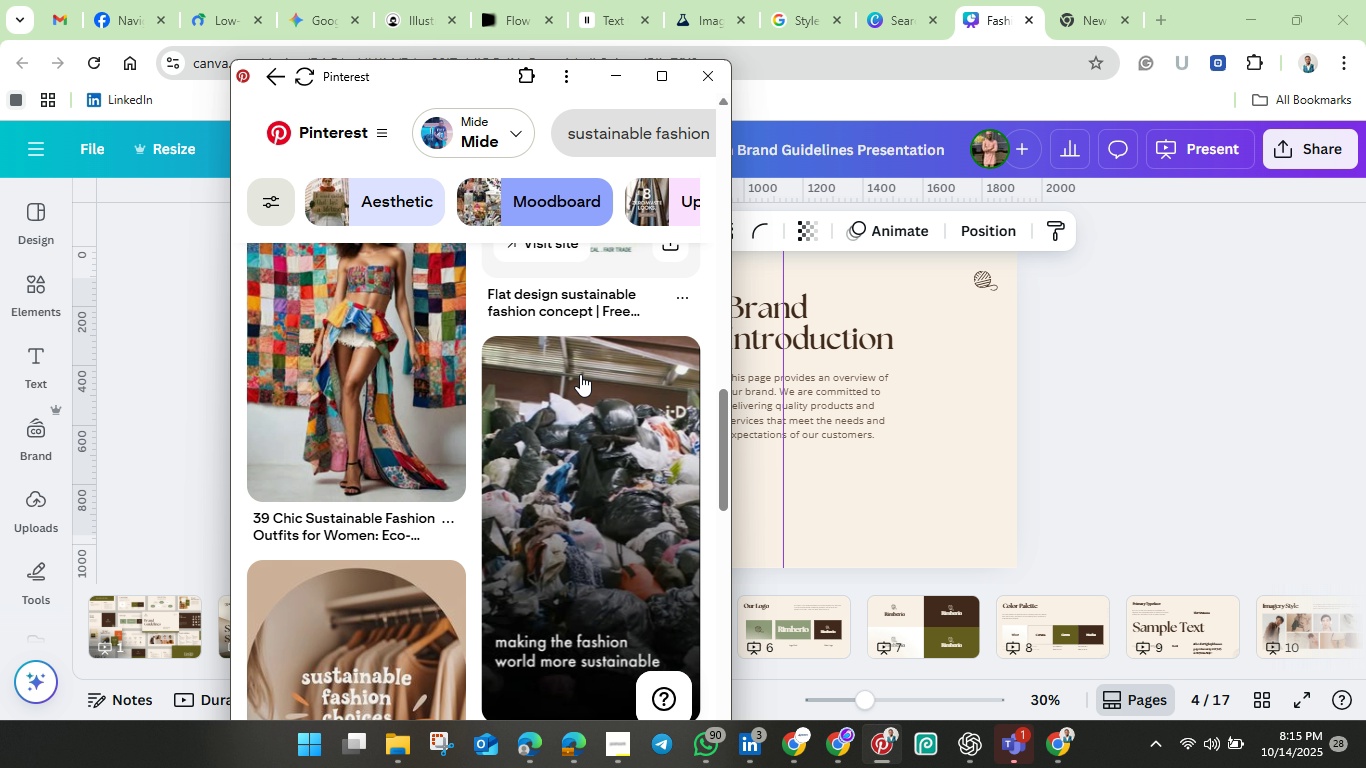 
scroll: coordinate [580, 377], scroll_direction: down, amount: 16.0
 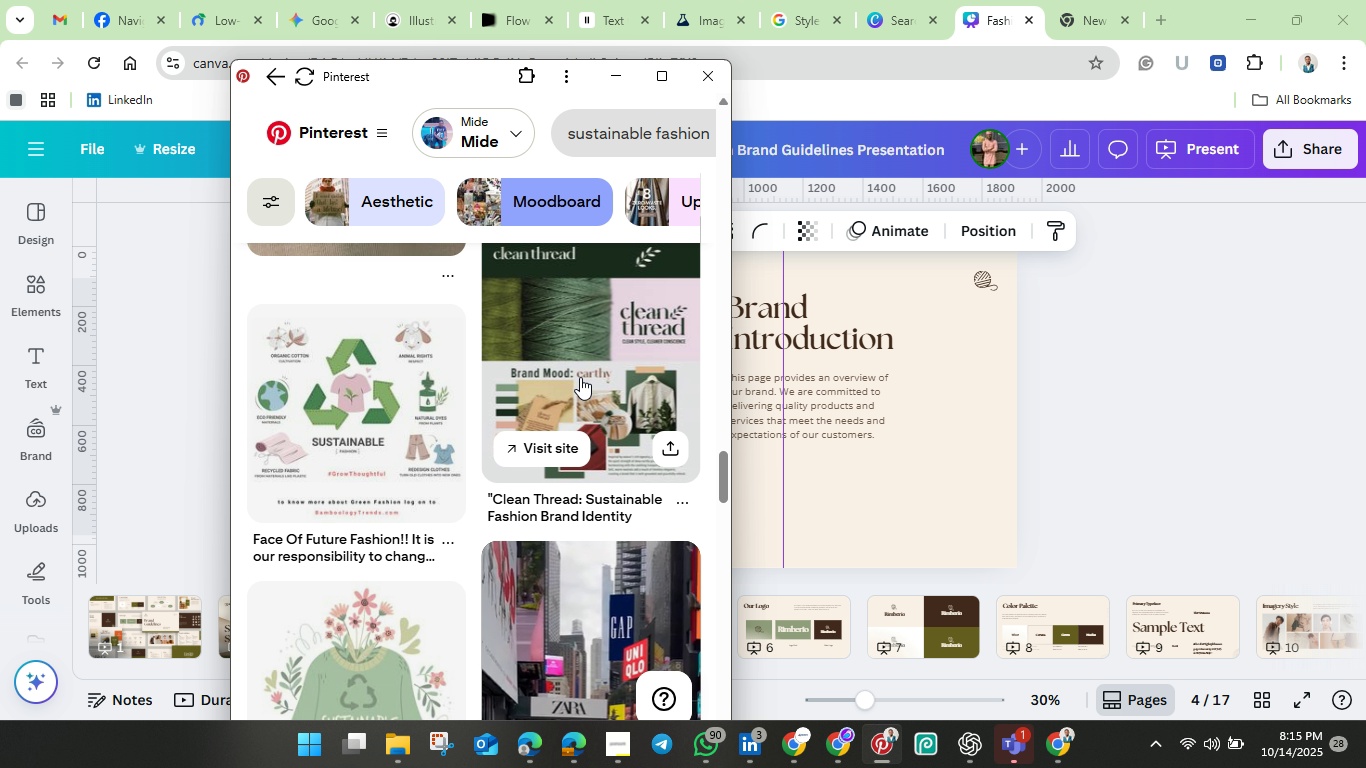 
scroll: coordinate [579, 378], scroll_direction: down, amount: 11.0
 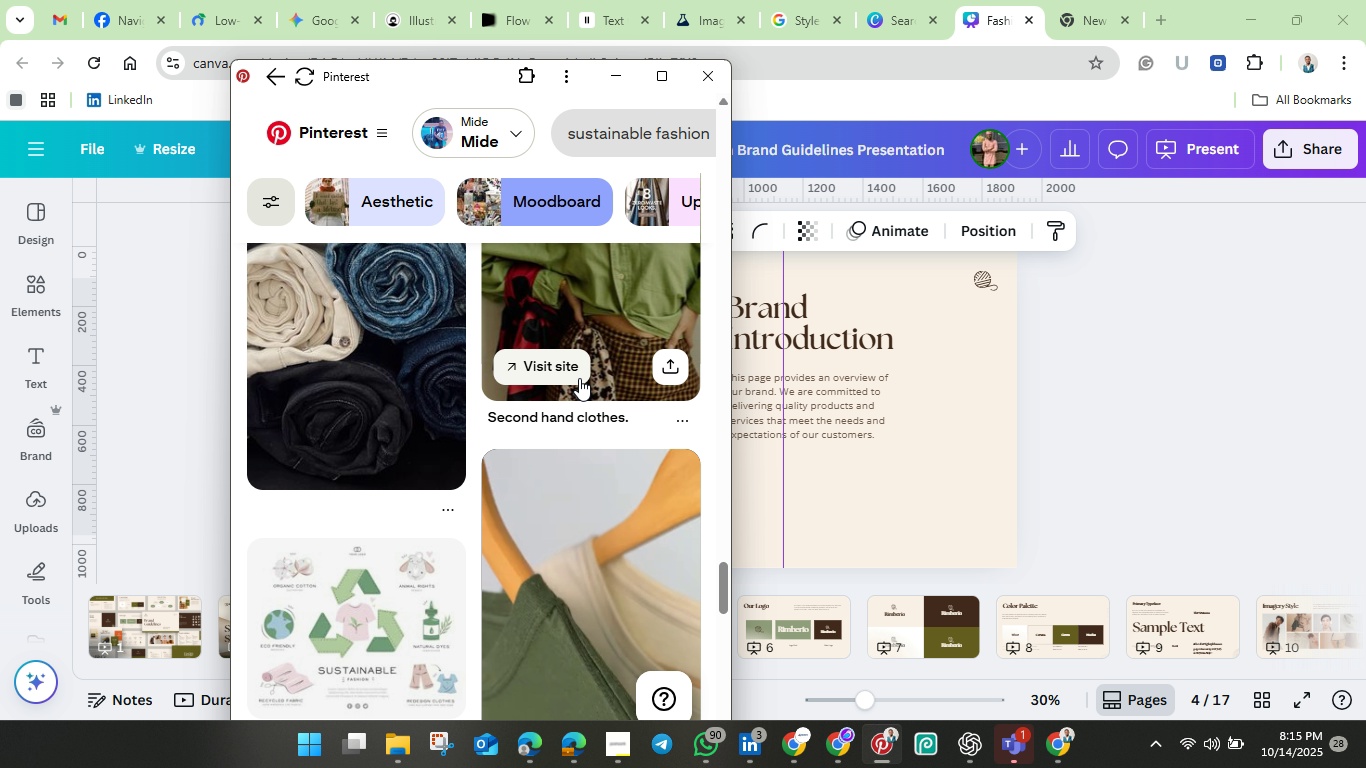 
scroll: coordinate [571, 385], scroll_direction: down, amount: 15.0
 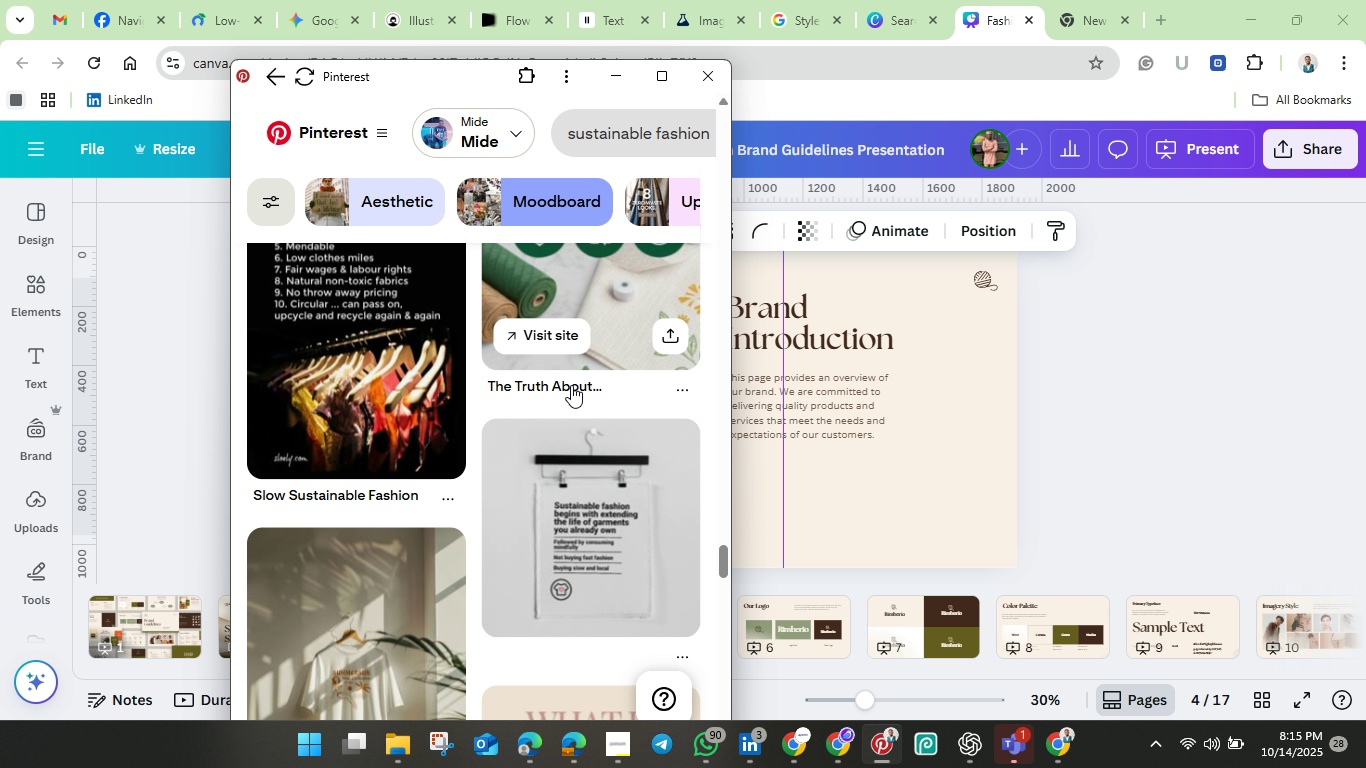 
scroll: coordinate [539, 397], scroll_direction: down, amount: 16.0
 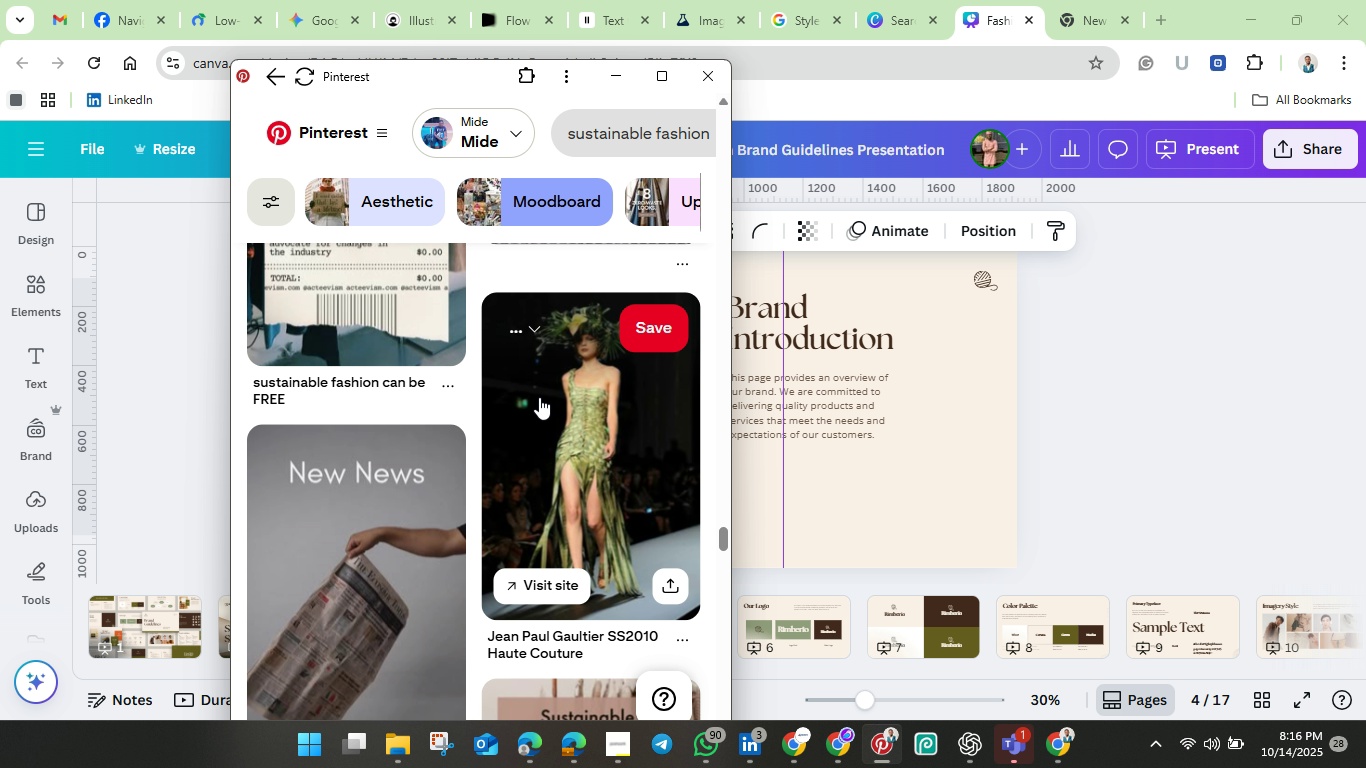 
scroll: coordinate [535, 405], scroll_direction: down, amount: 19.0
 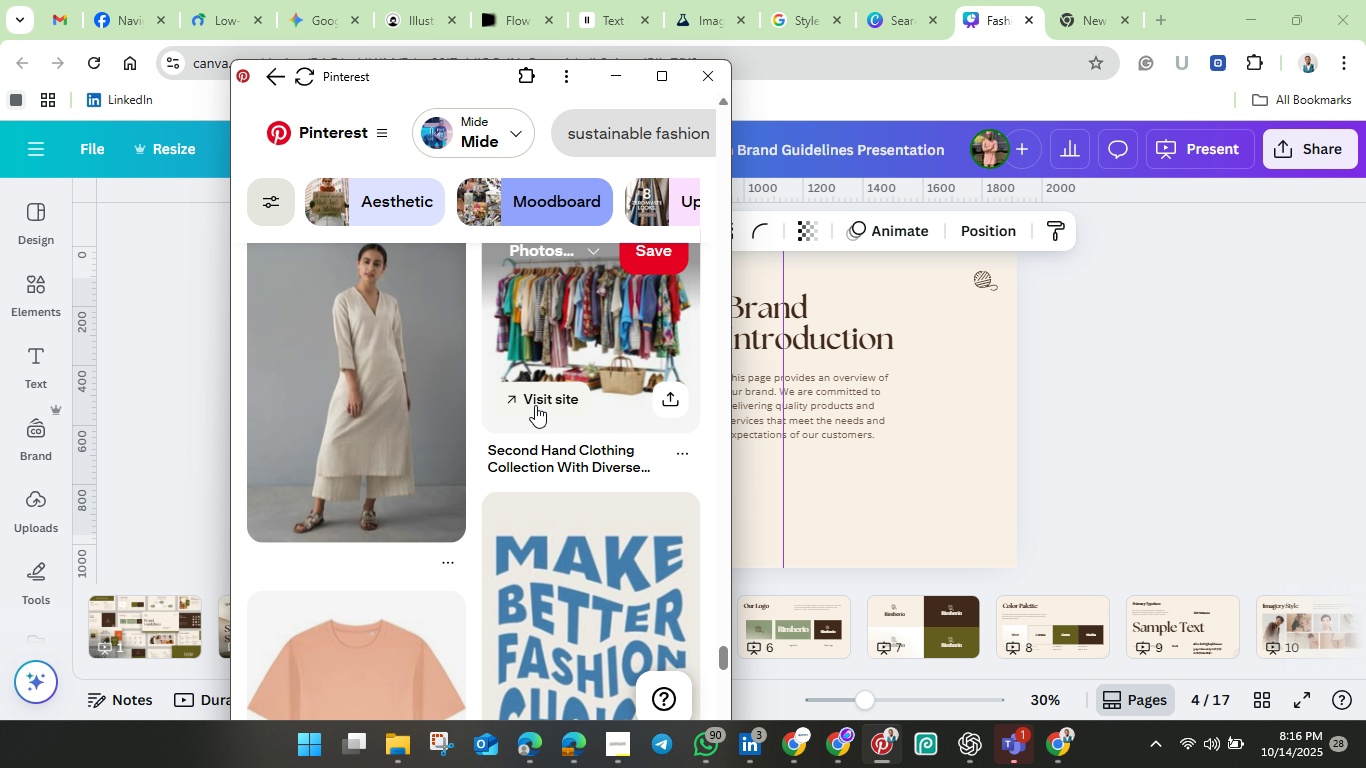 
scroll: coordinate [535, 405], scroll_direction: down, amount: 4.0
 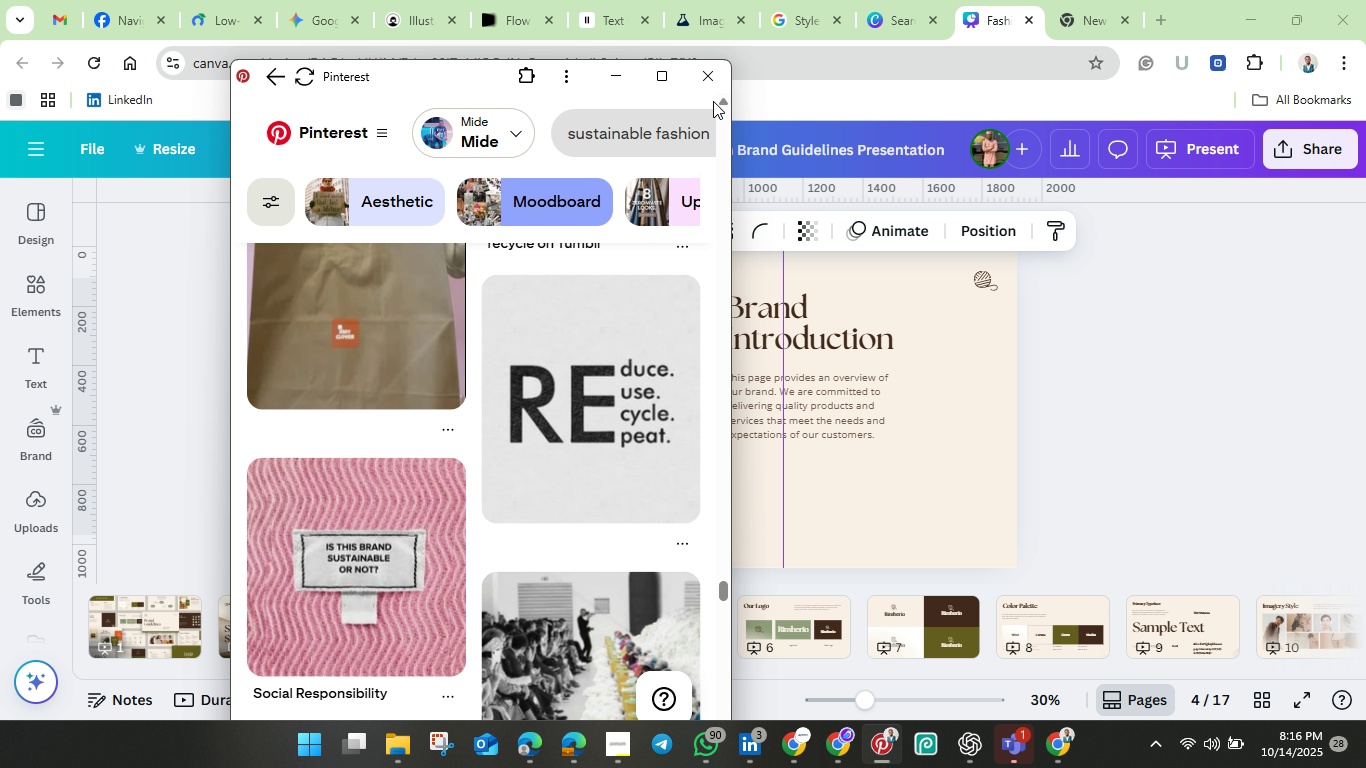 
left_click([649, 79])
 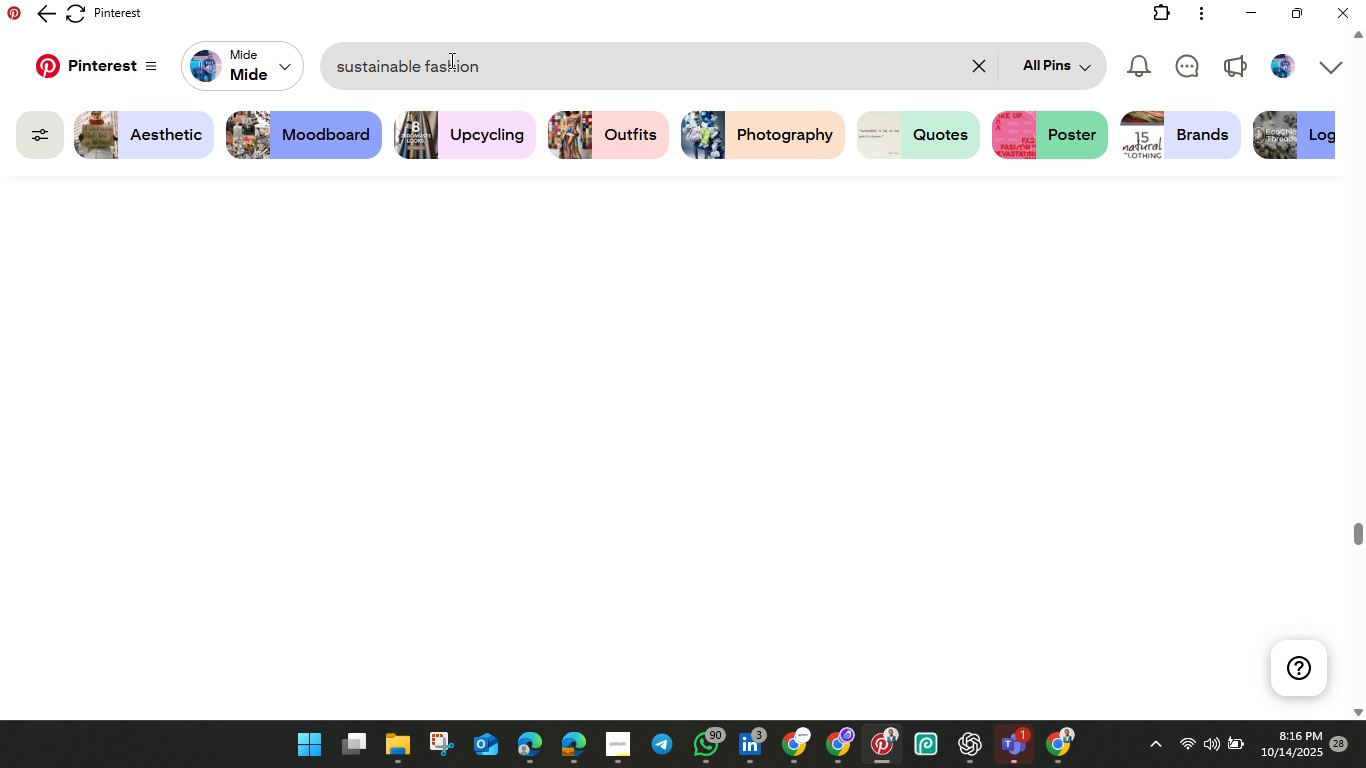 
left_click([536, 60])
 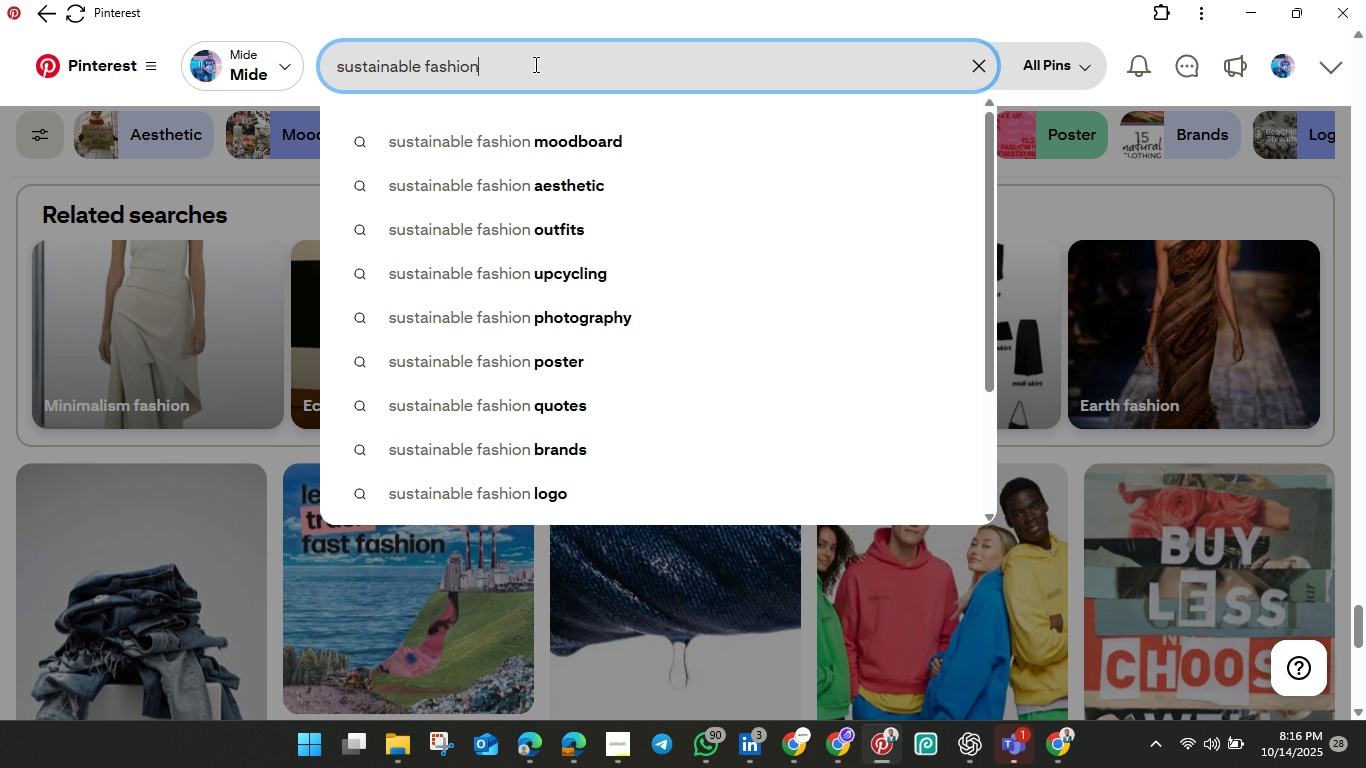 
type( tread)
 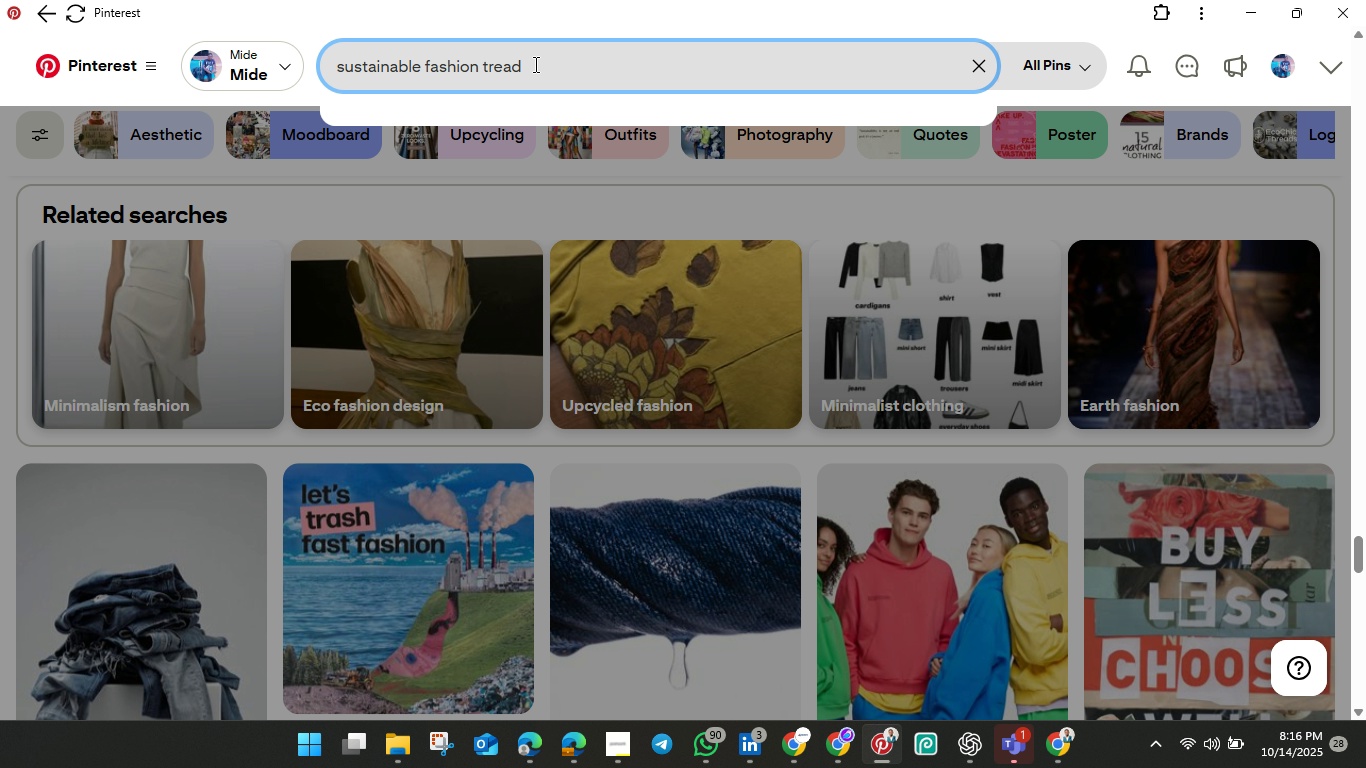 
hold_key(key=Enter, duration=0.48)
 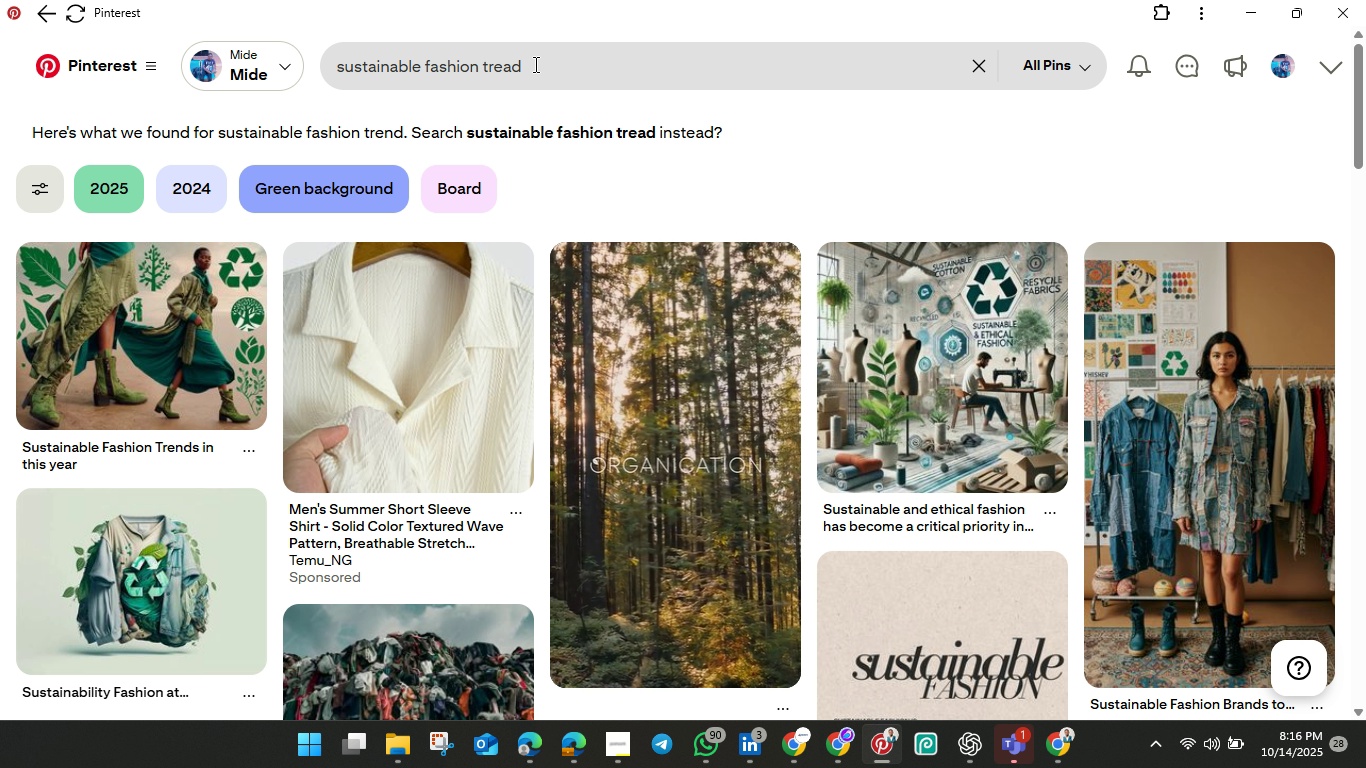 
wait(31.23)
 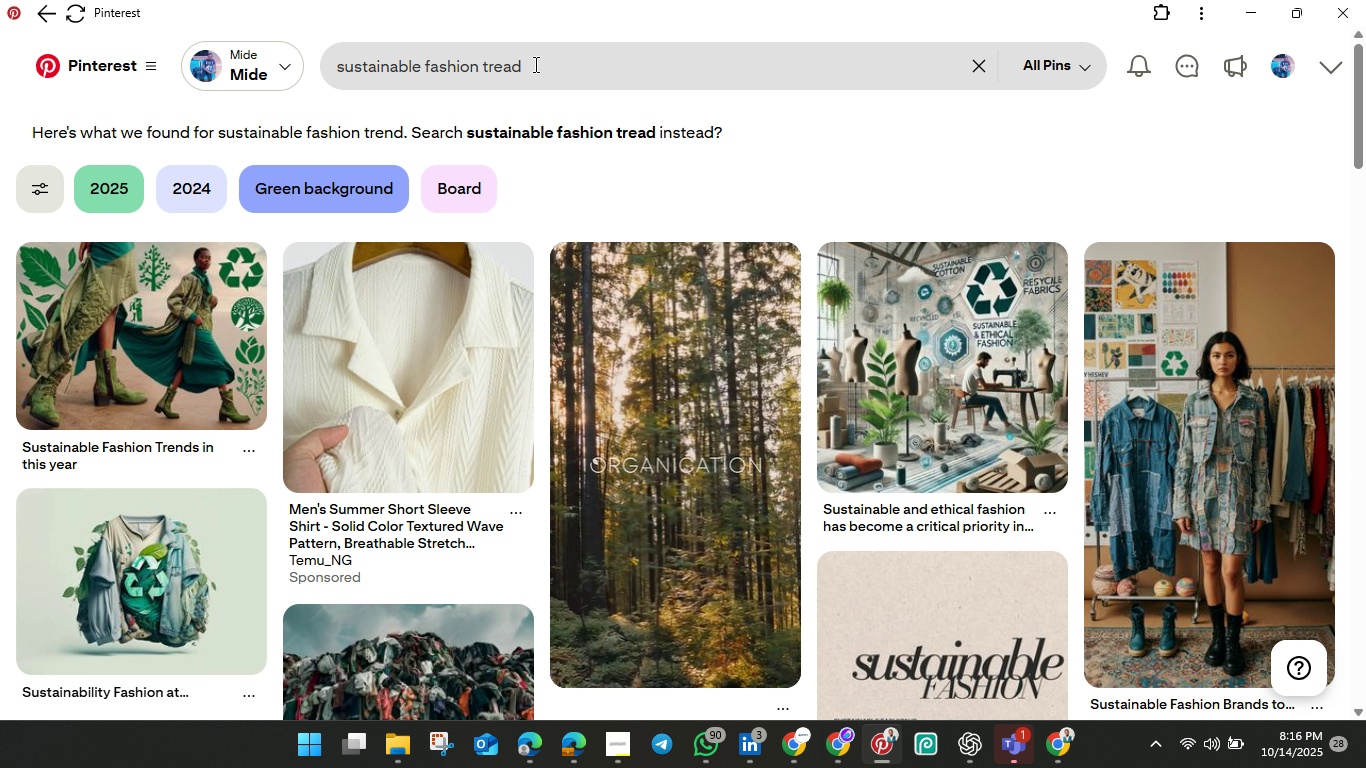 
scroll: coordinate [624, 255], scroll_direction: down, amount: 6.0
 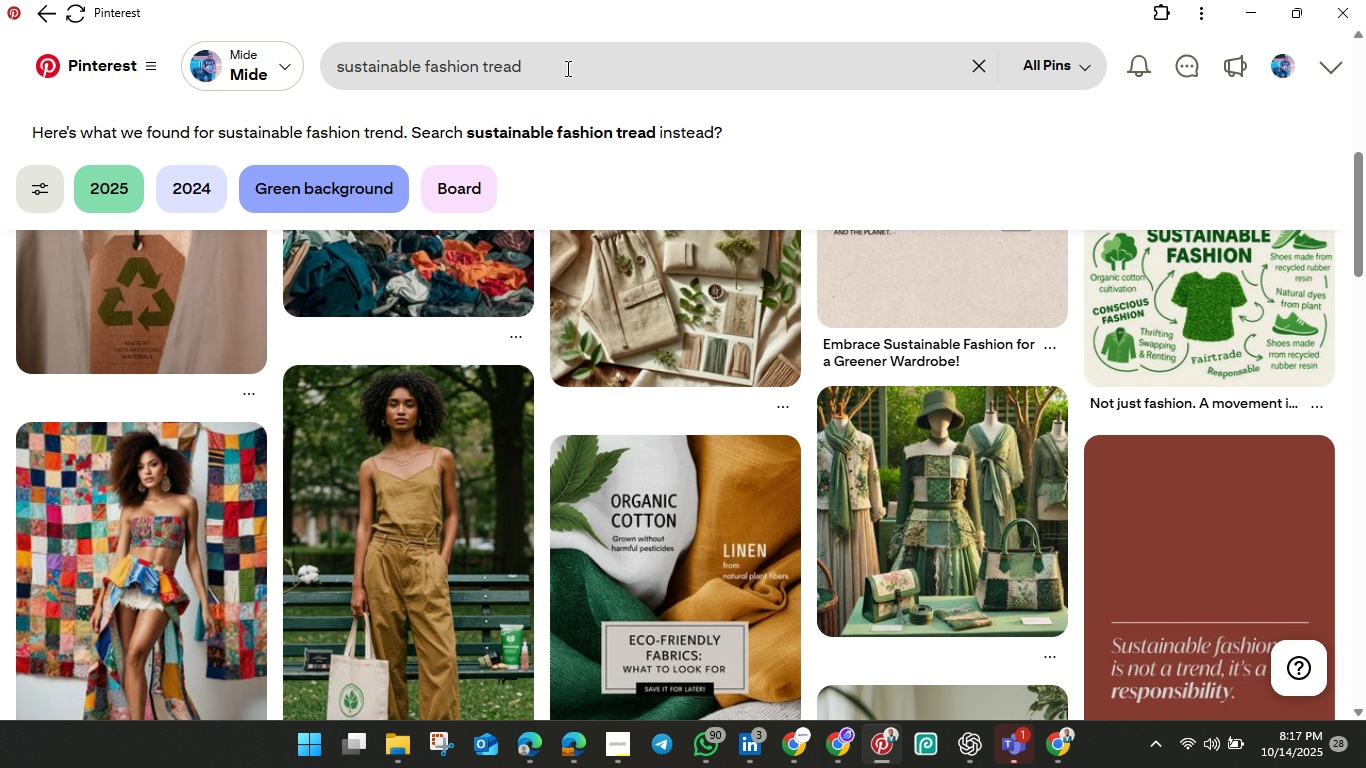 
left_click([566, 68])
 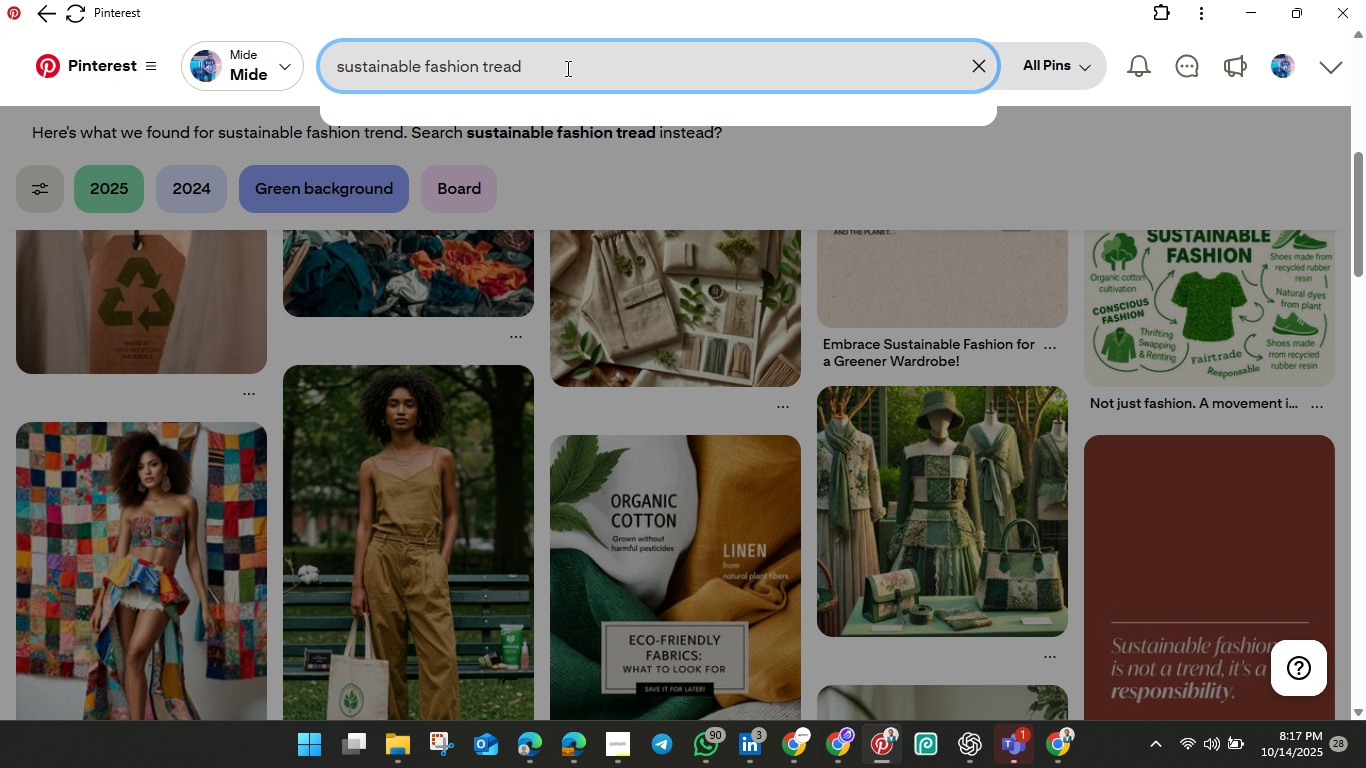 
key(Backspace)
key(Backspace)
key(Backspace)
key(Backspace)
key(Backspace)
type(handcrafted)
 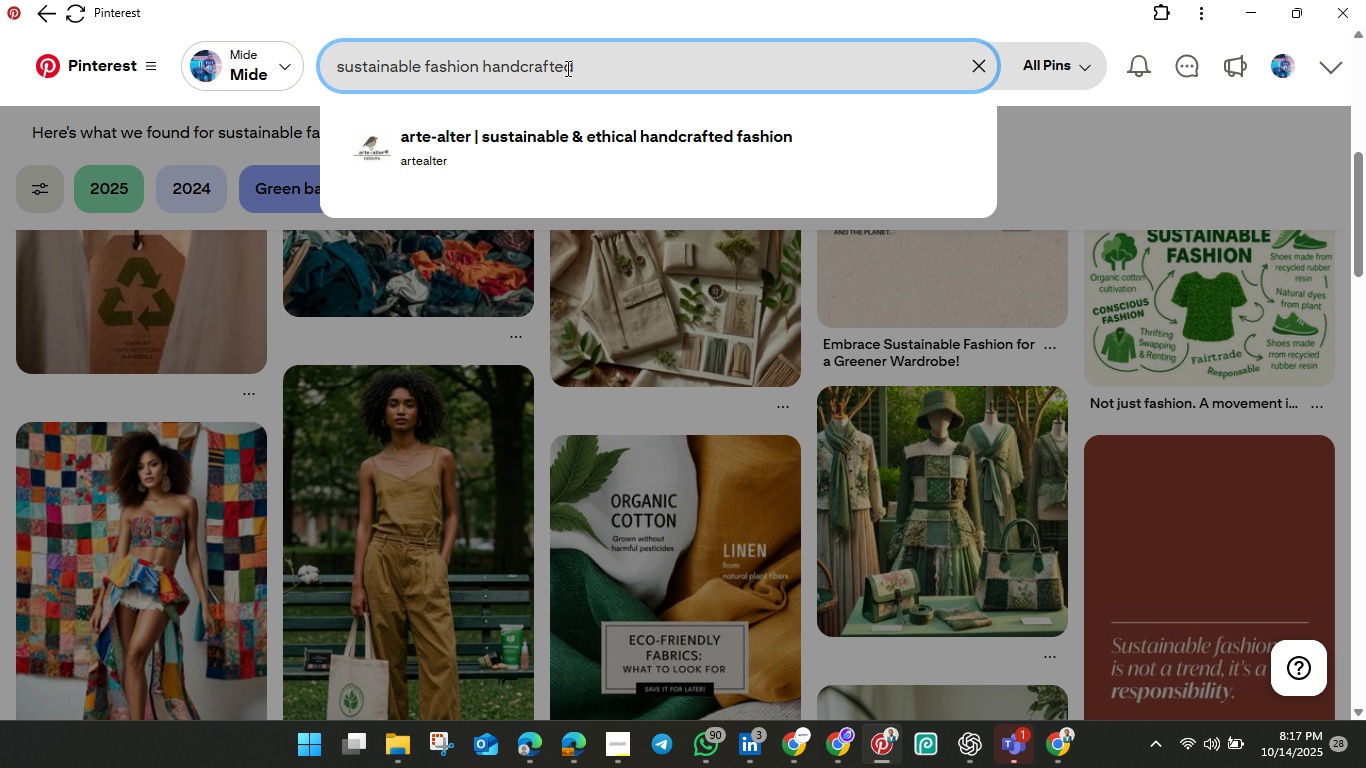 
hold_key(key=Enter, duration=0.46)
 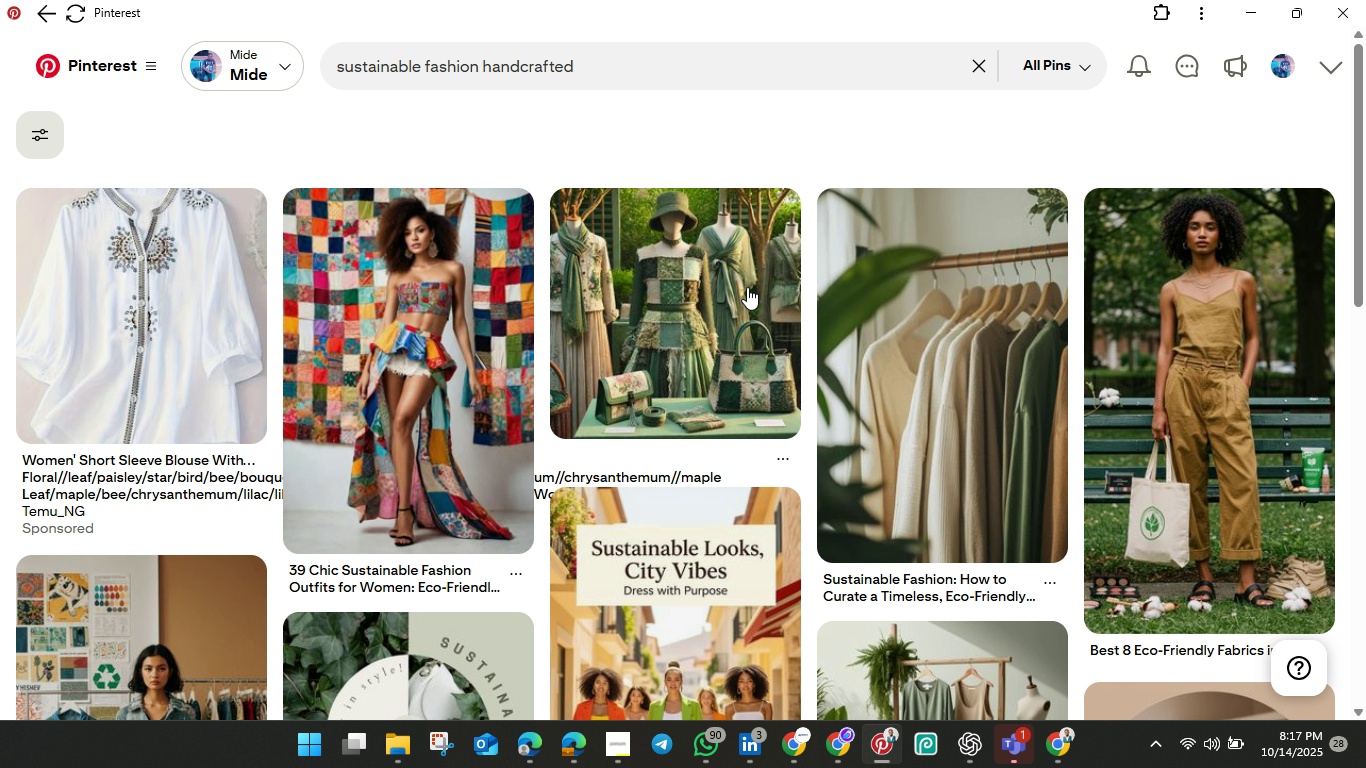 
scroll: coordinate [752, 282], scroll_direction: down, amount: 14.0
 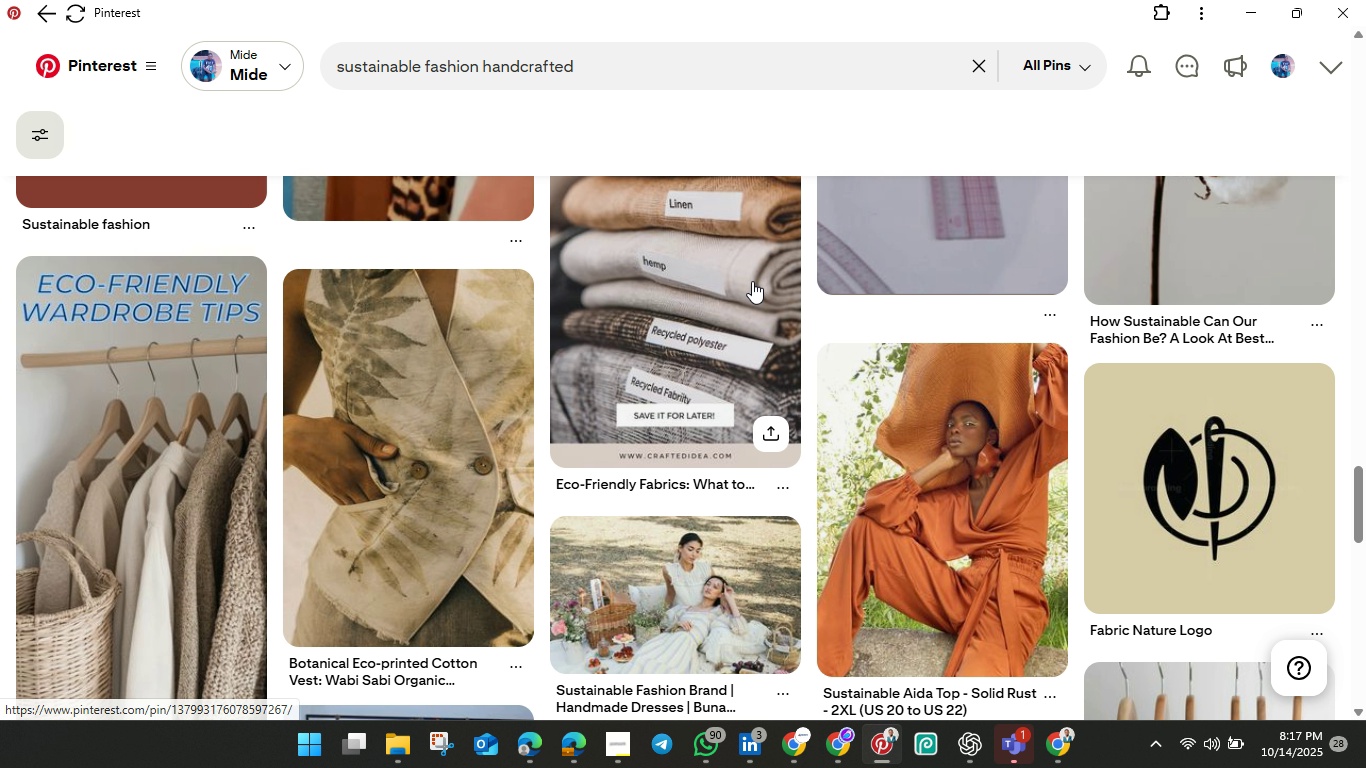 
scroll: coordinate [752, 280], scroll_direction: down, amount: 10.0
 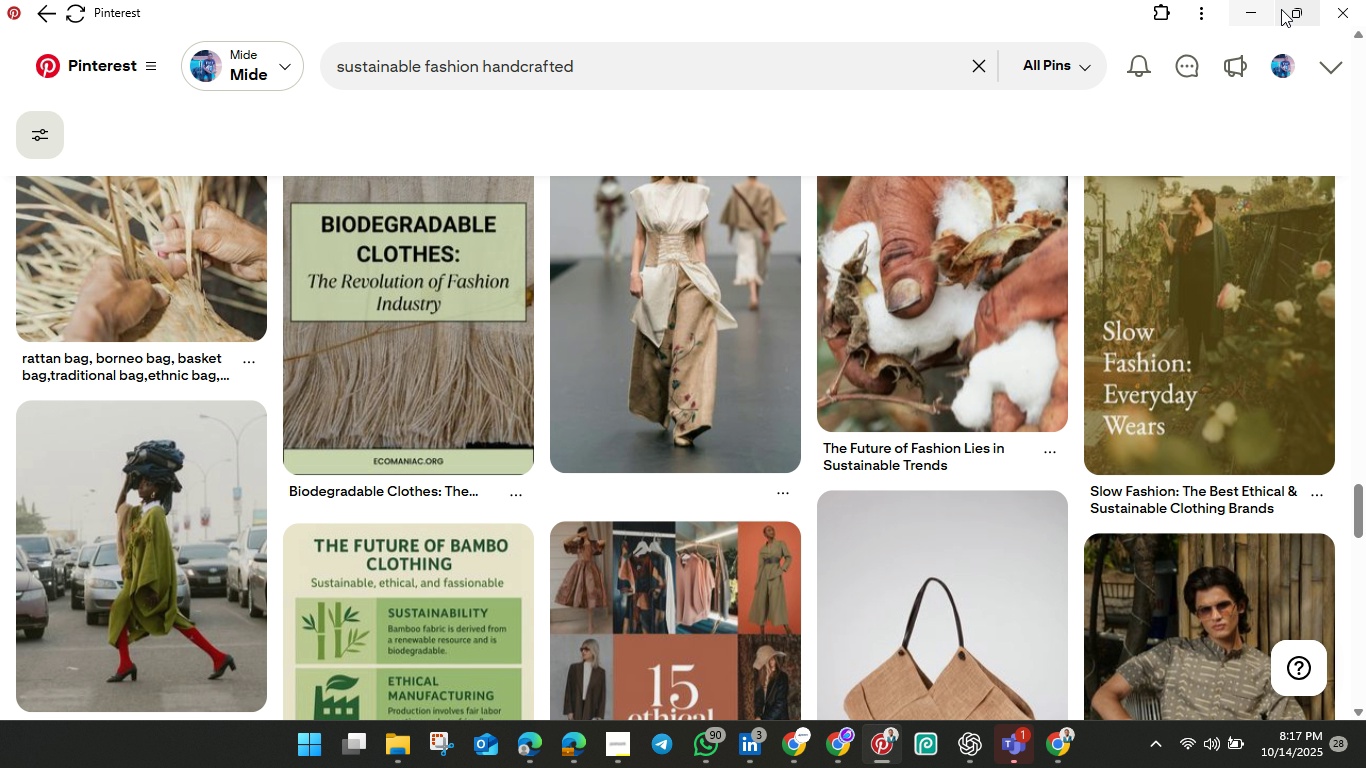 
left_click([1290, 0])
 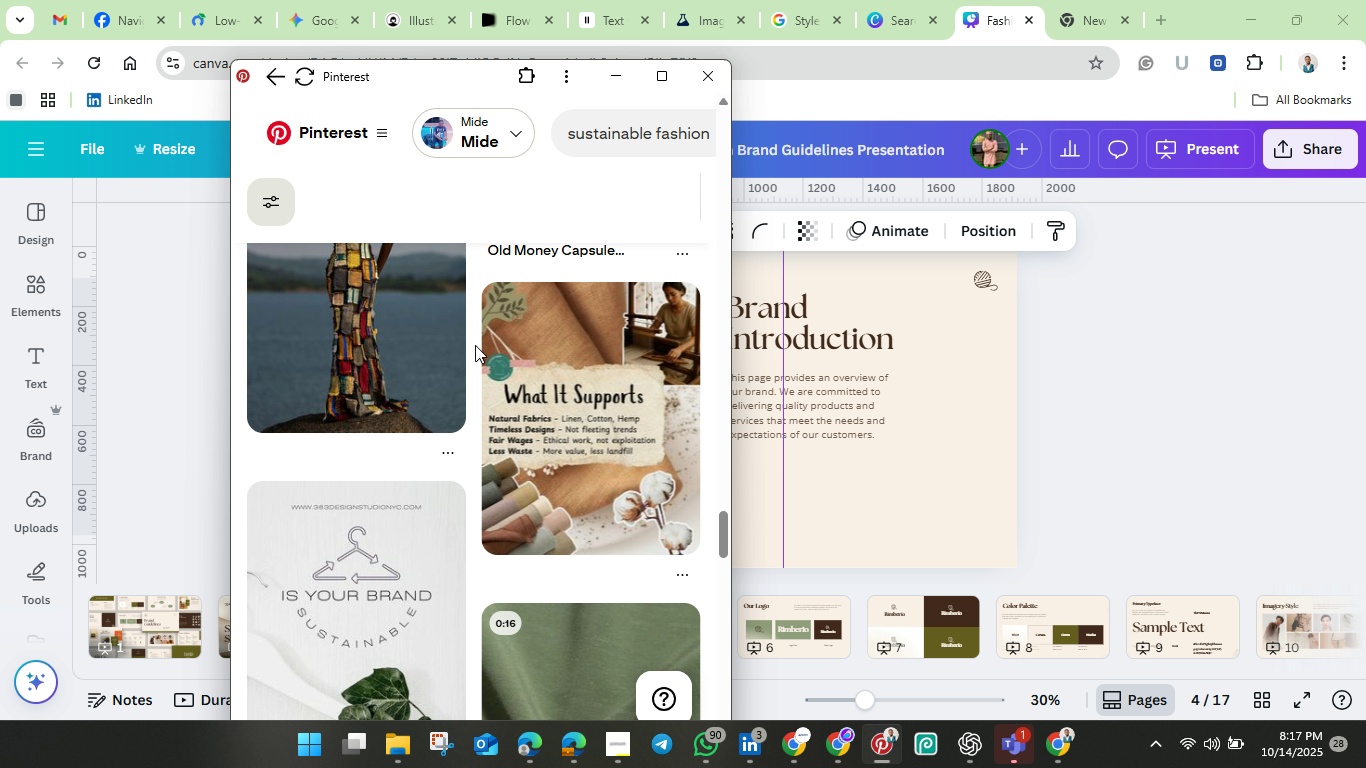 
scroll: coordinate [473, 420], scroll_direction: down, amount: 6.0
 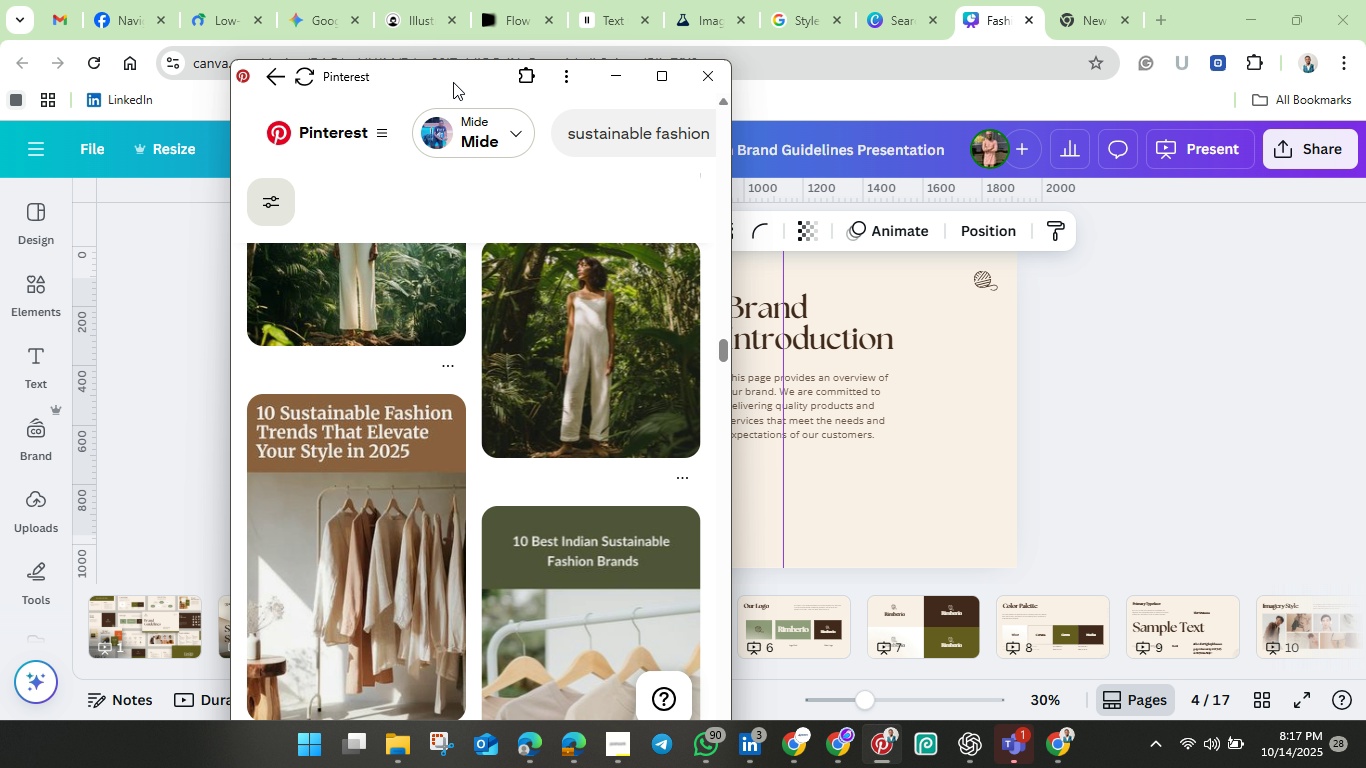 
left_click_drag(start_coordinate=[441, 88], to_coordinate=[960, 100])
 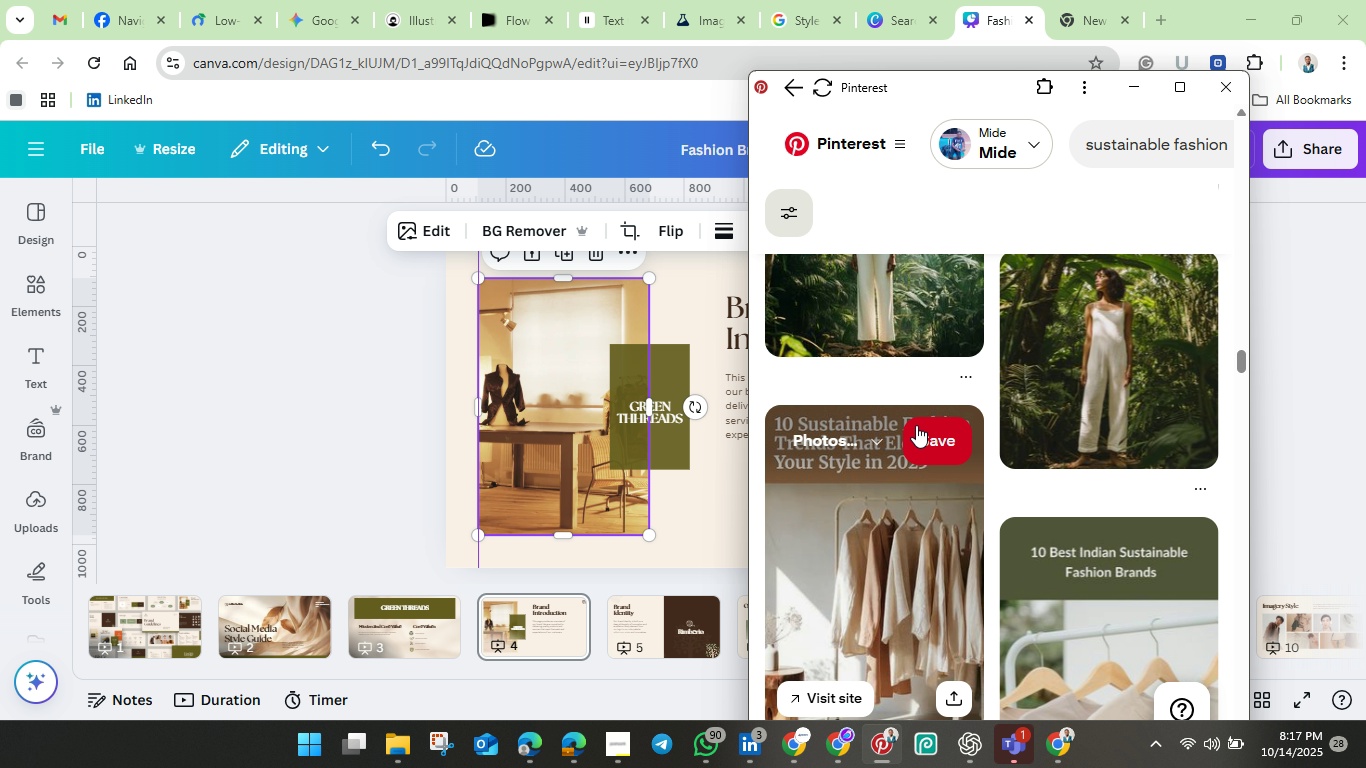 
scroll: coordinate [1050, 520], scroll_direction: down, amount: 36.0
 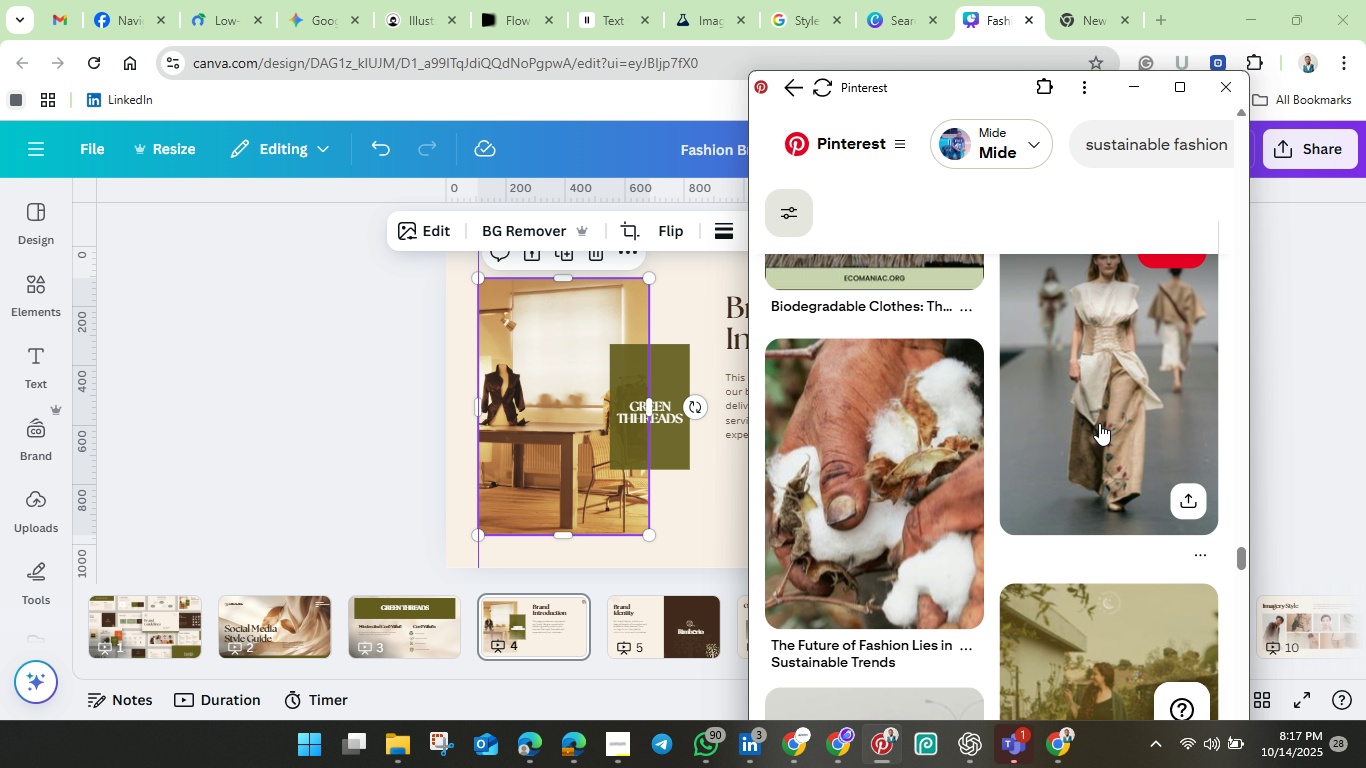 
left_click([1099, 420])
 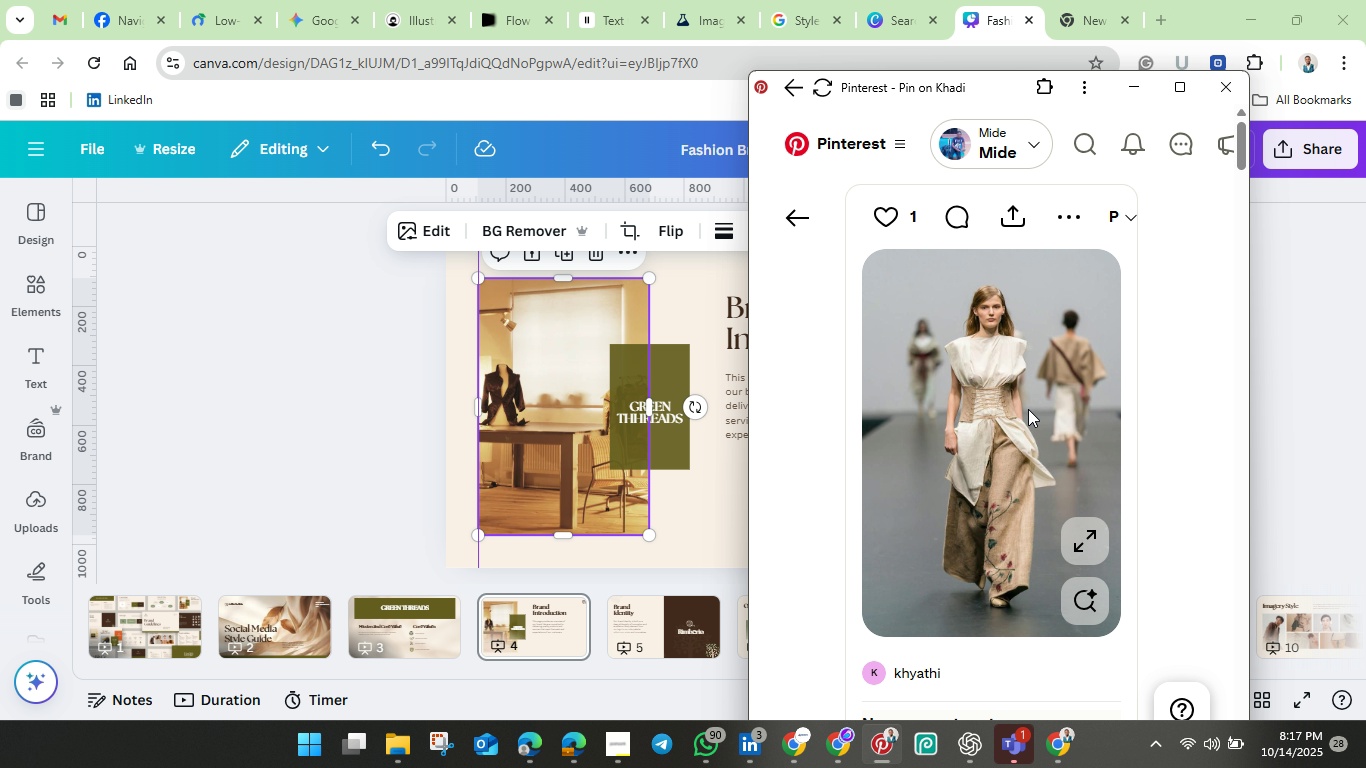 
left_click_drag(start_coordinate=[1028, 409], to_coordinate=[656, 443])
 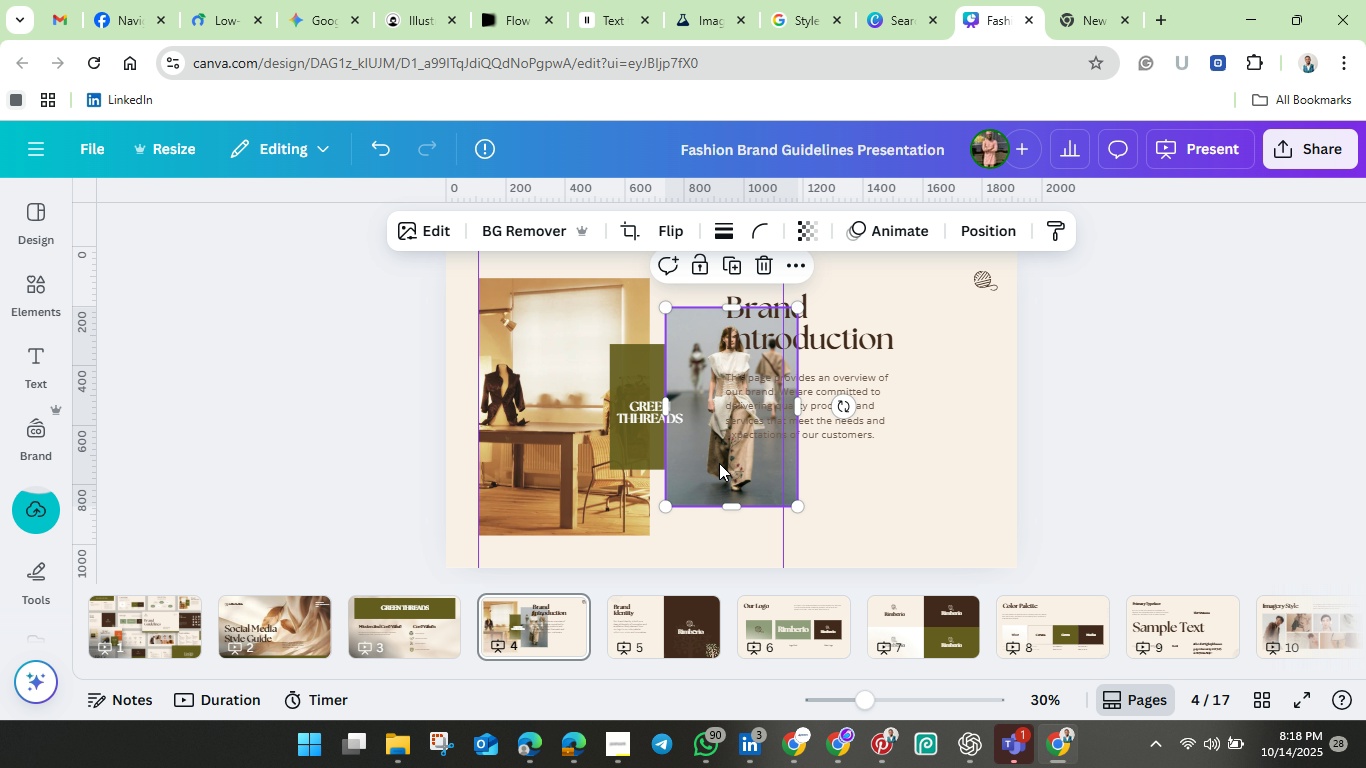 
wait(9.24)
 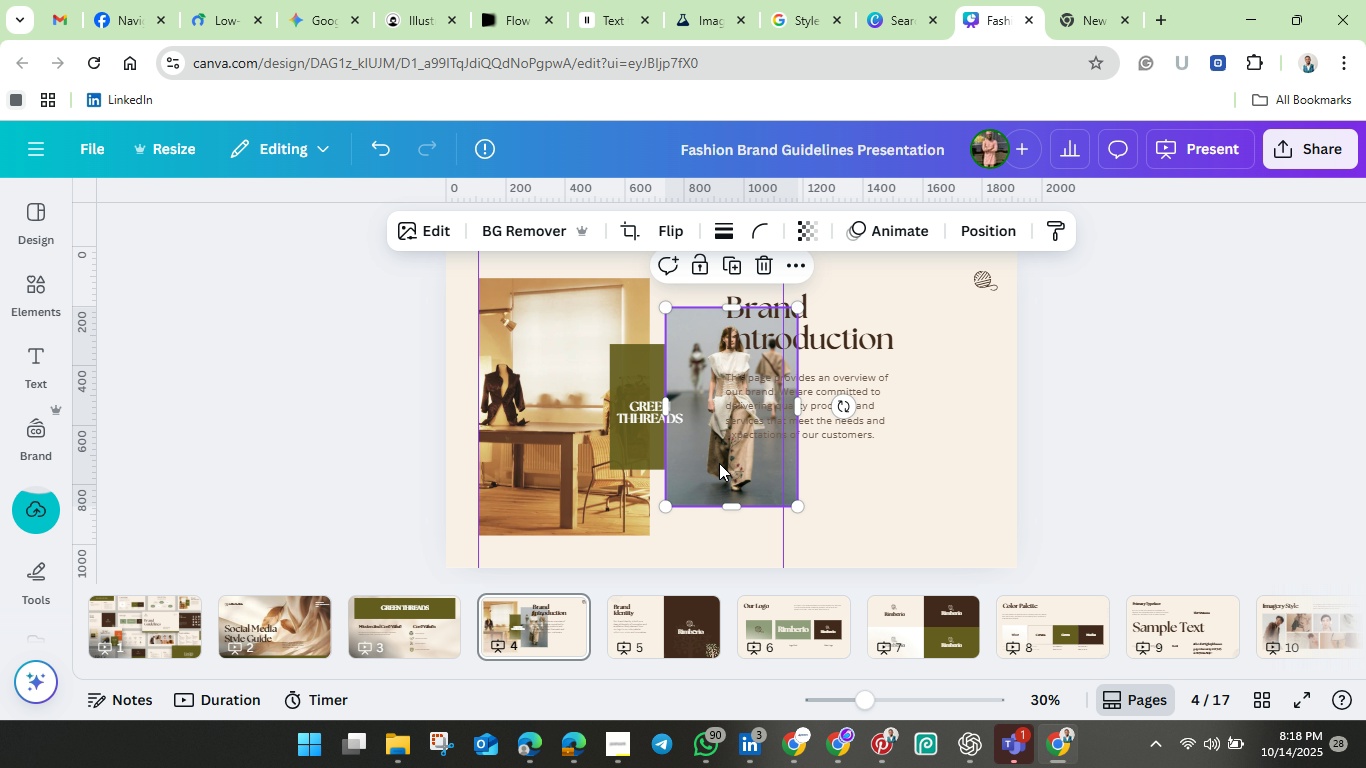 
left_click([887, 744])
 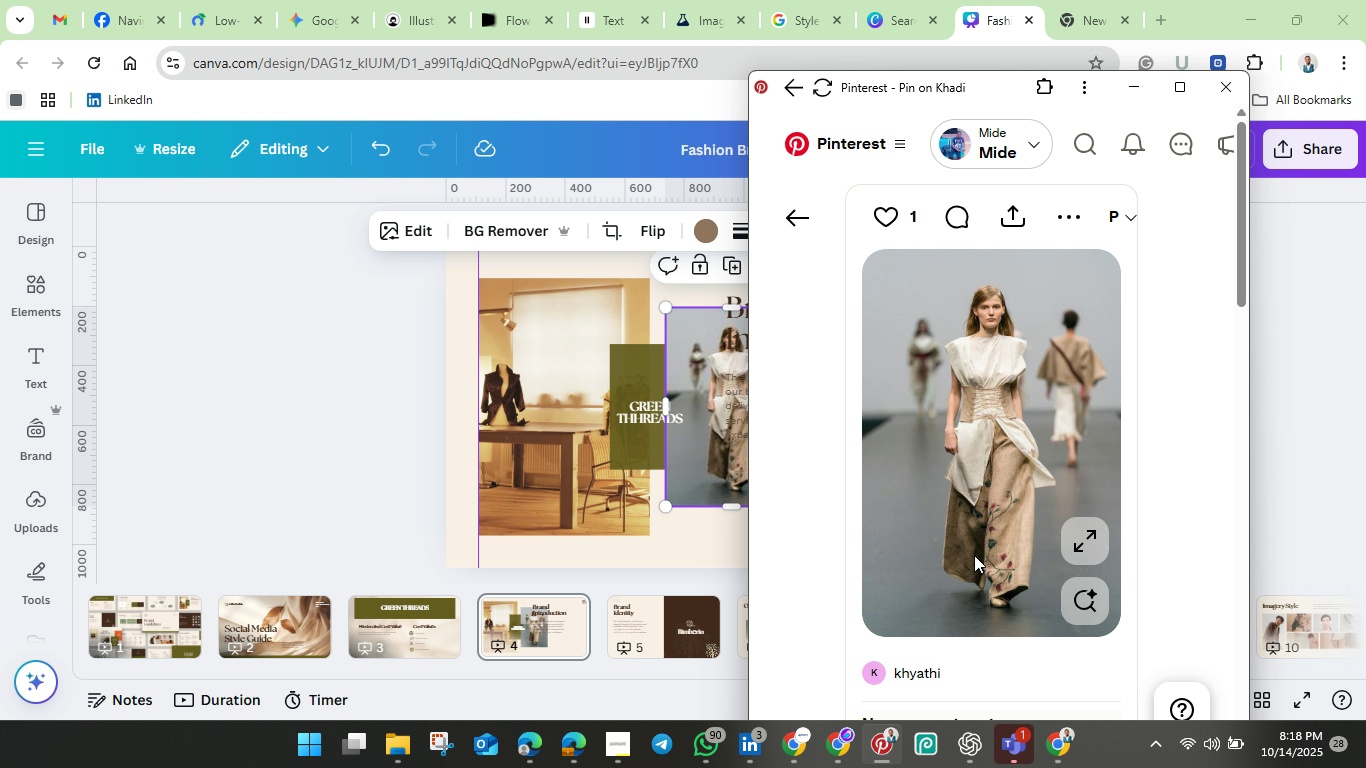 
scroll: coordinate [978, 544], scroll_direction: down, amount: 11.0
 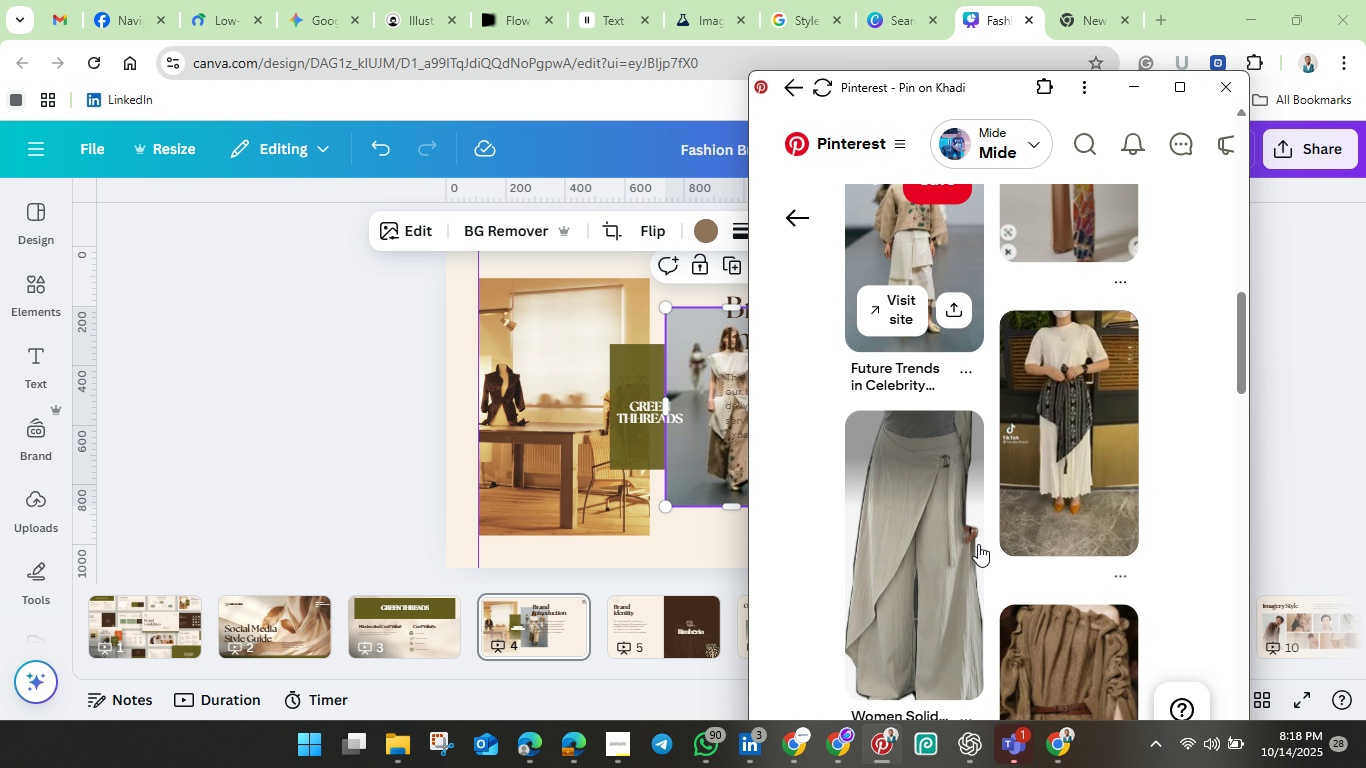 
scroll: coordinate [978, 544], scroll_direction: up, amount: 2.0
 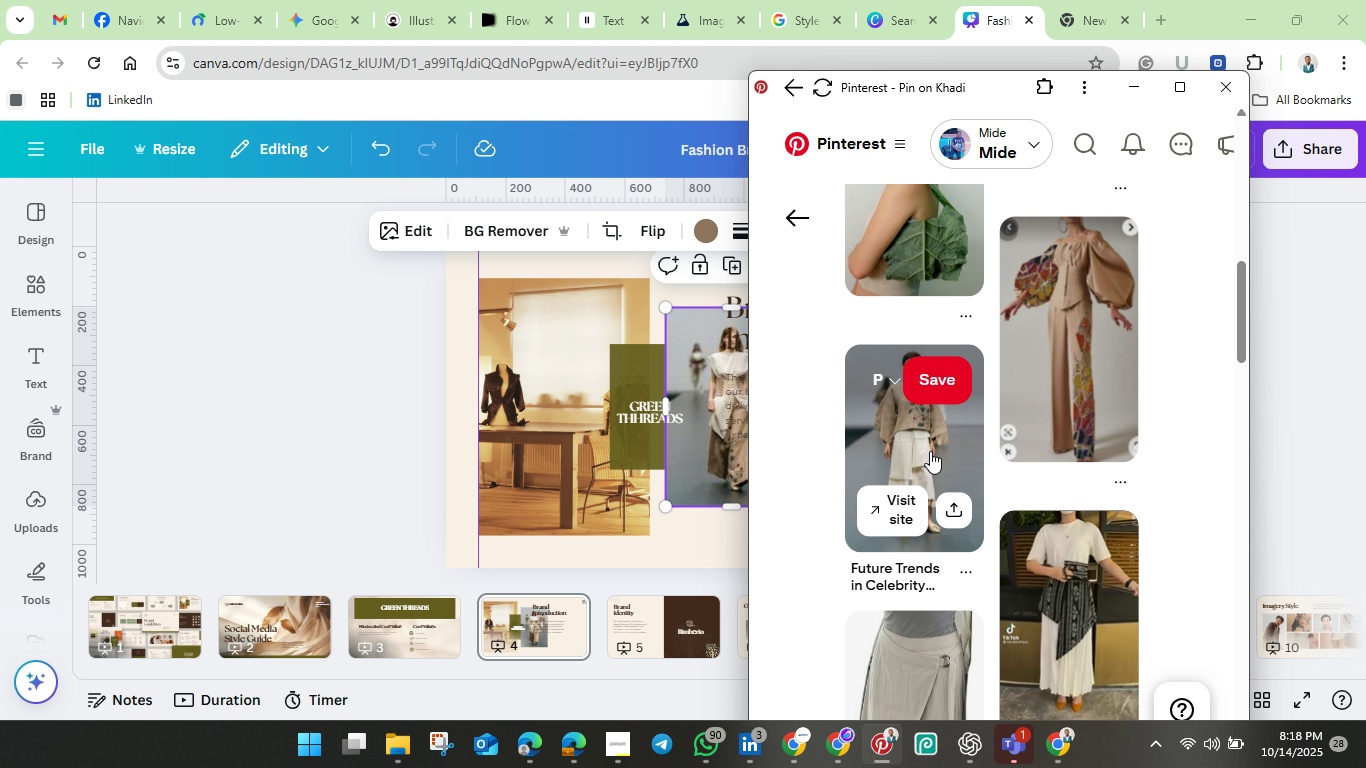 
left_click([930, 451])
 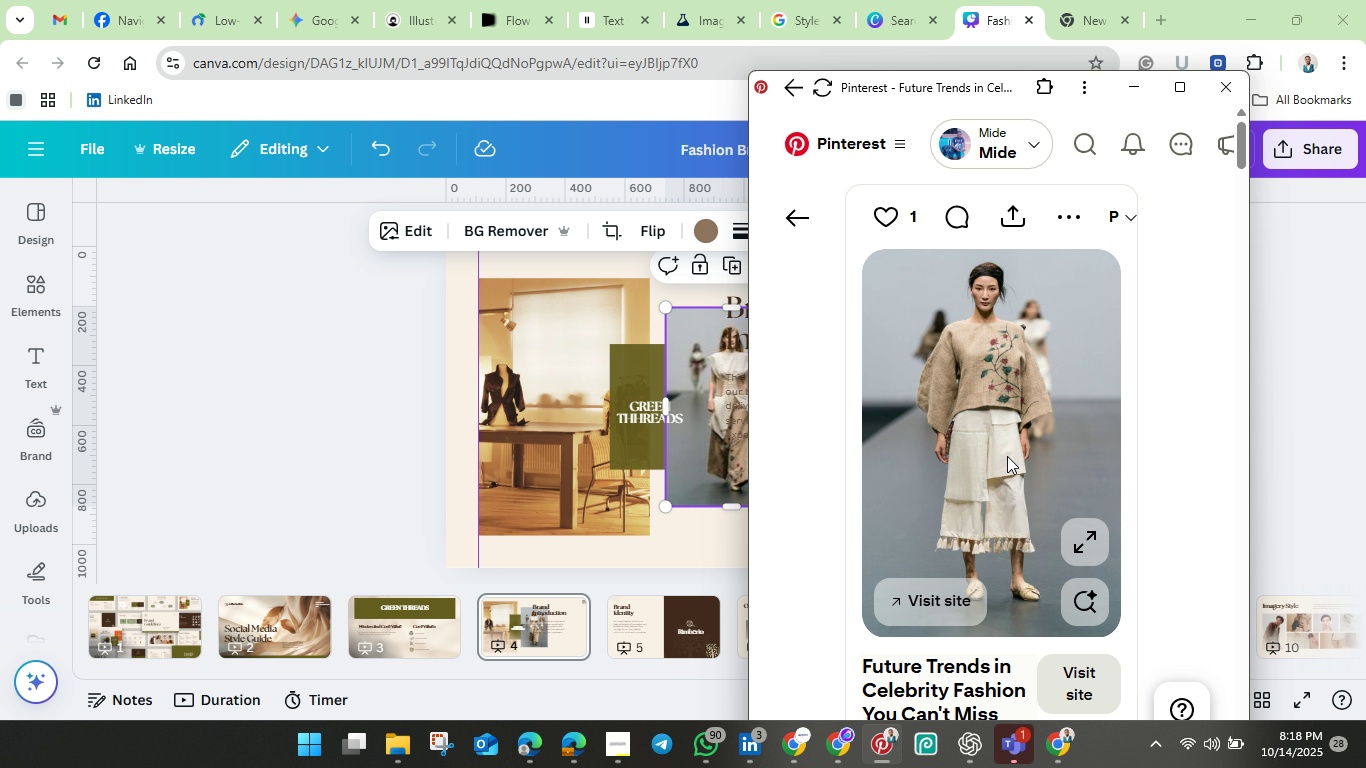 
left_click_drag(start_coordinate=[1007, 456], to_coordinate=[738, 472])
 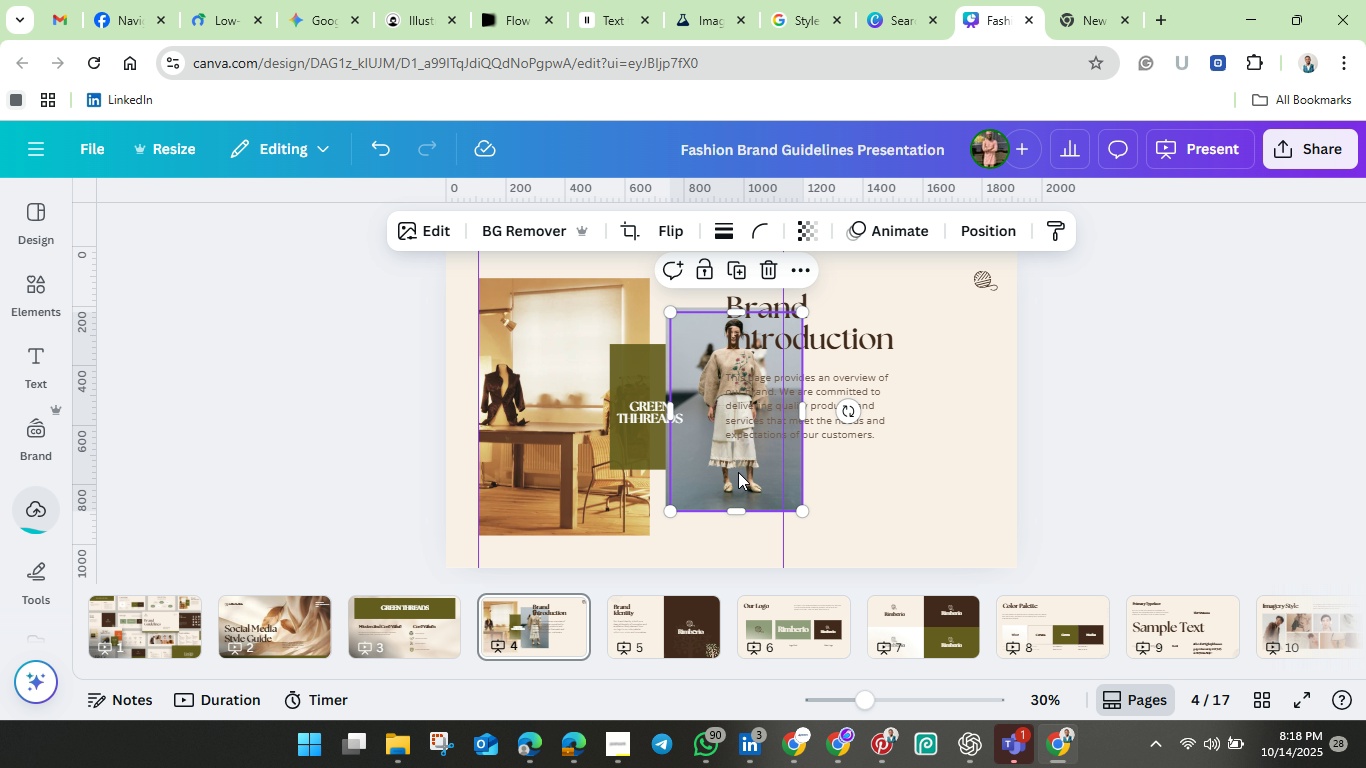 
left_click_drag(start_coordinate=[738, 472], to_coordinate=[935, 527])
 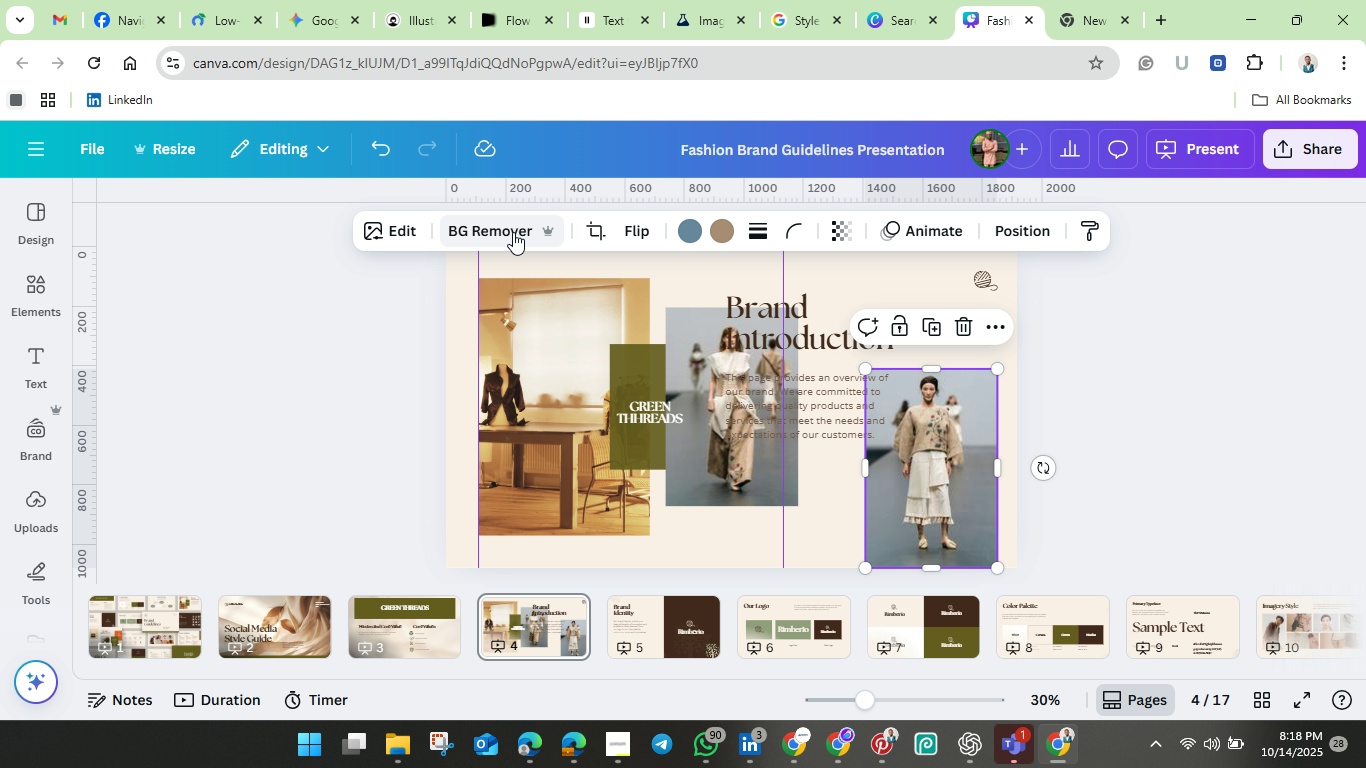 
left_click([492, 228])
 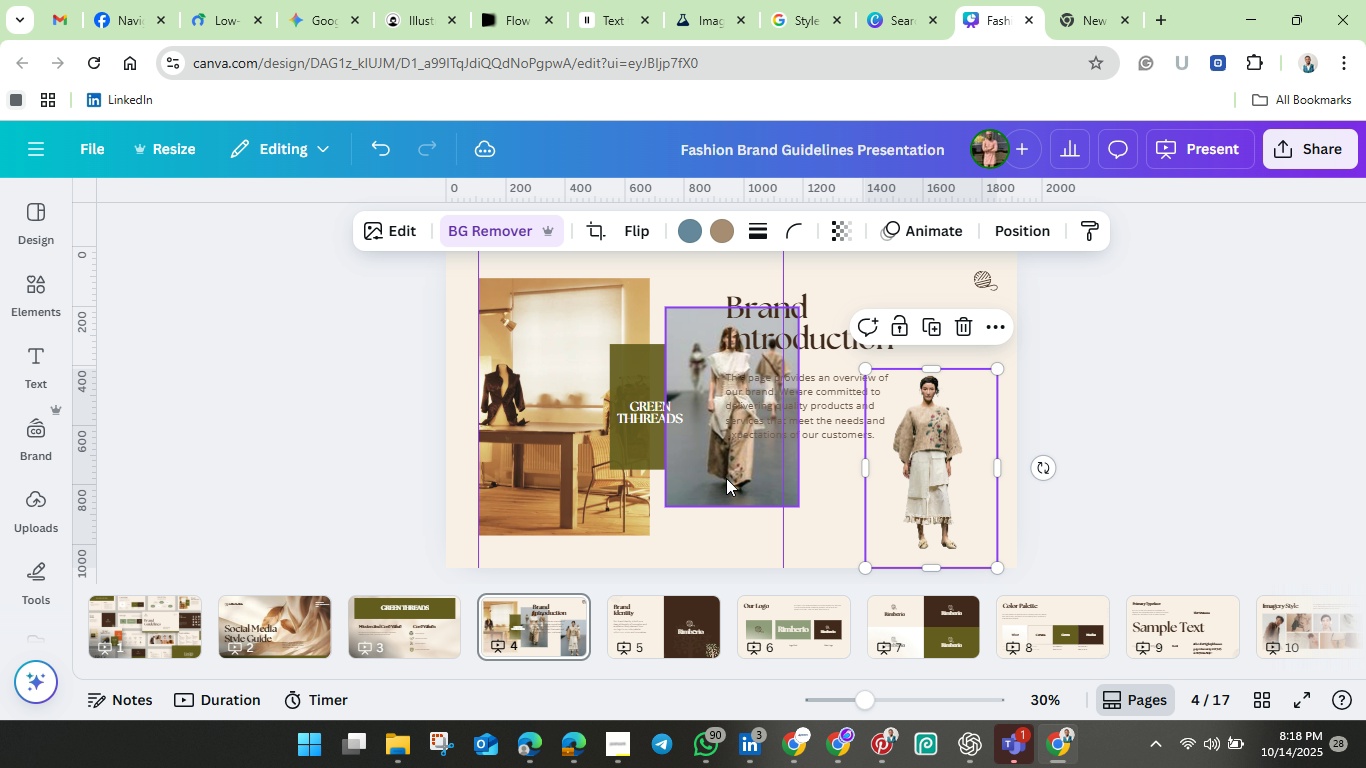 
wait(6.54)
 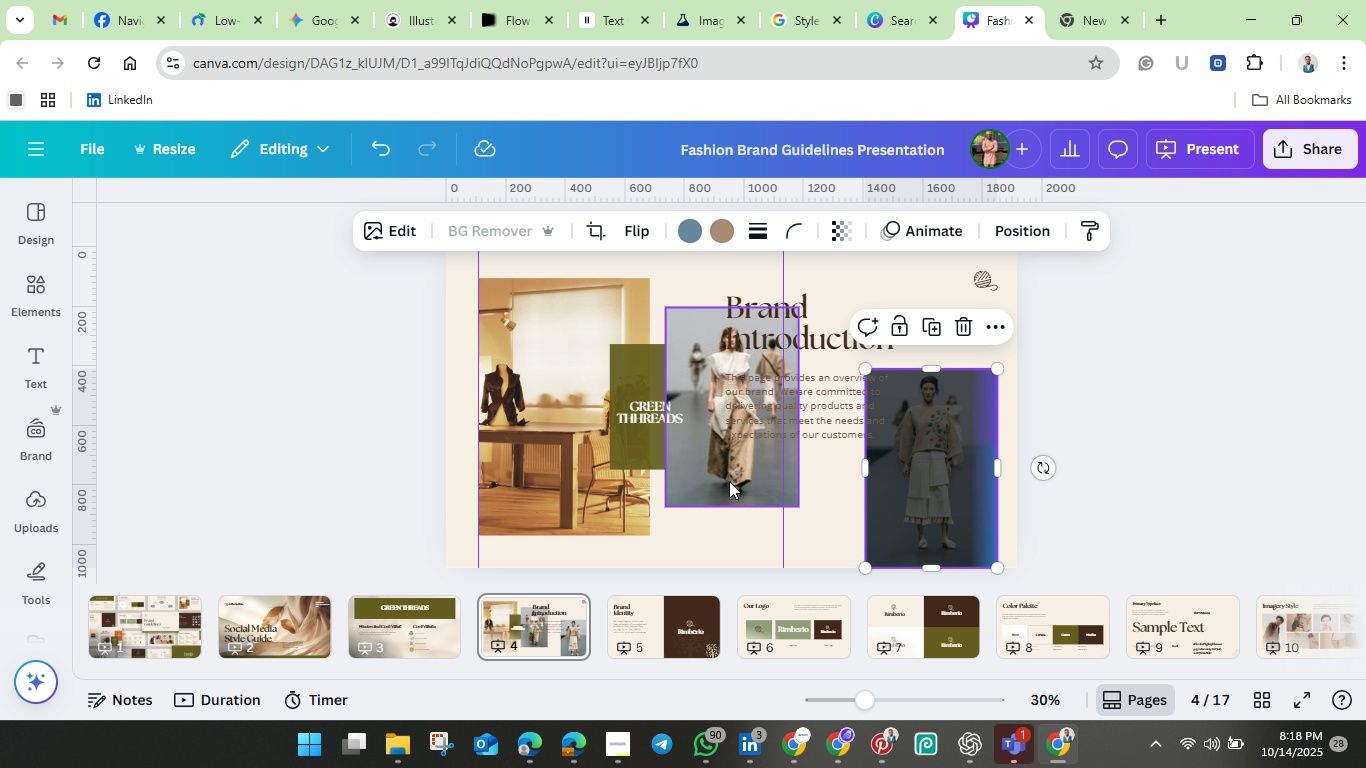 
left_click([726, 473])
 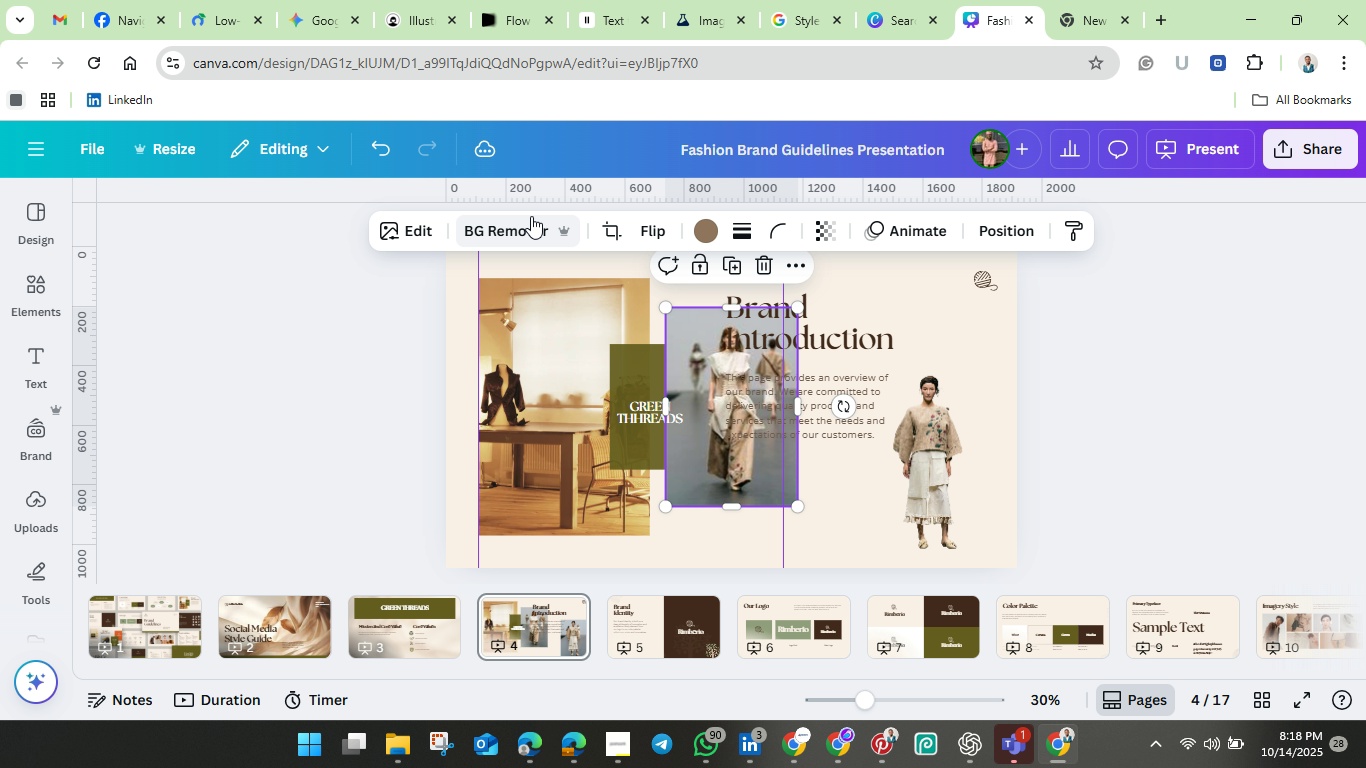 
left_click([531, 216])
 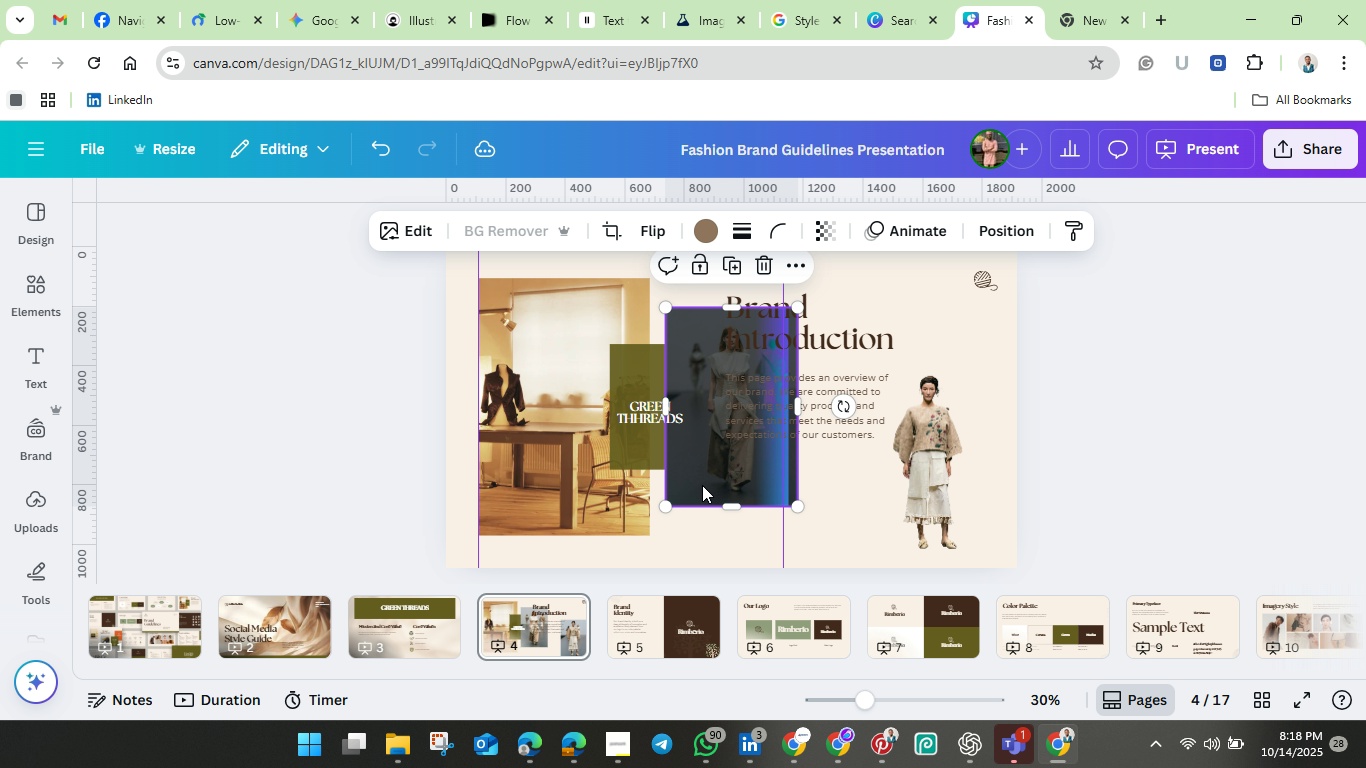 
scroll: coordinate [703, 485], scroll_direction: down, amount: 1.0
 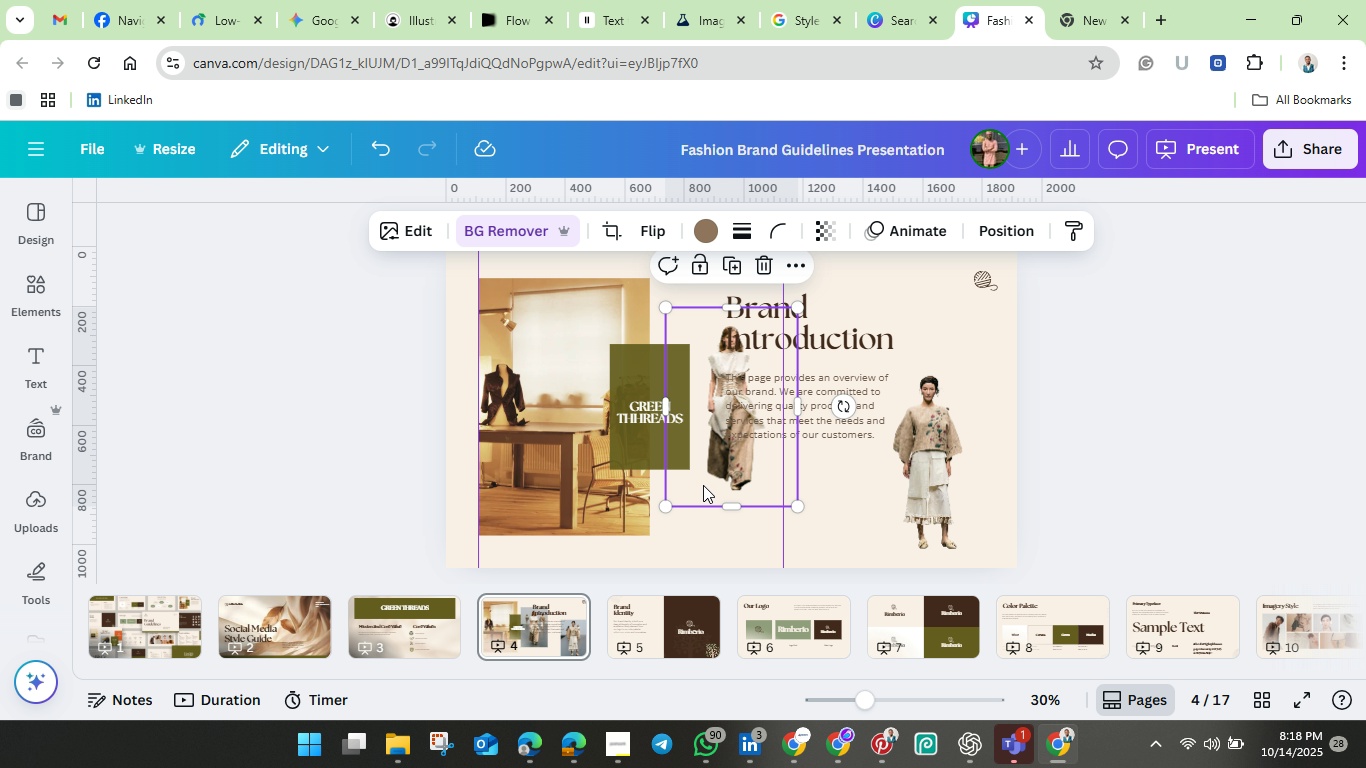 
left_click_drag(start_coordinate=[713, 471], to_coordinate=[534, 530])
 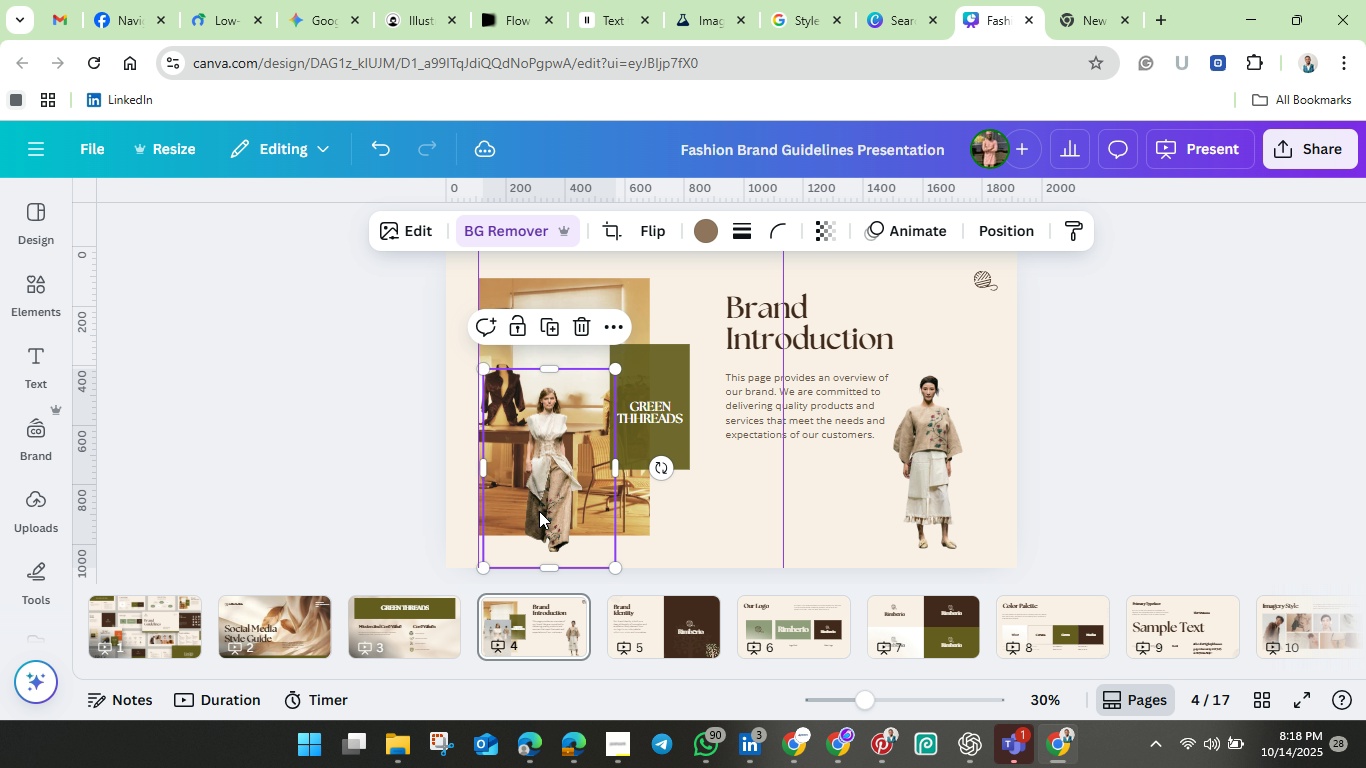 
scroll: coordinate [541, 510], scroll_direction: down, amount: 4.0
 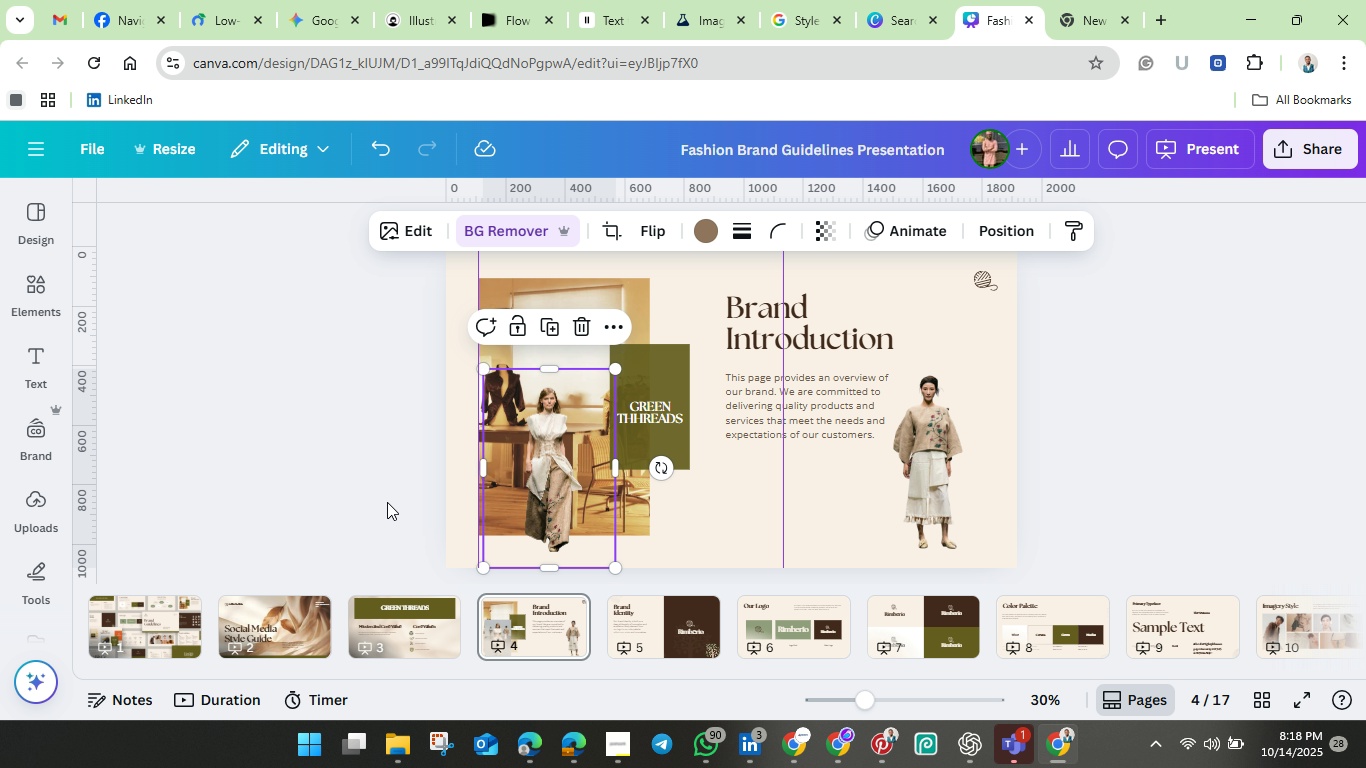 
left_click([385, 500])
 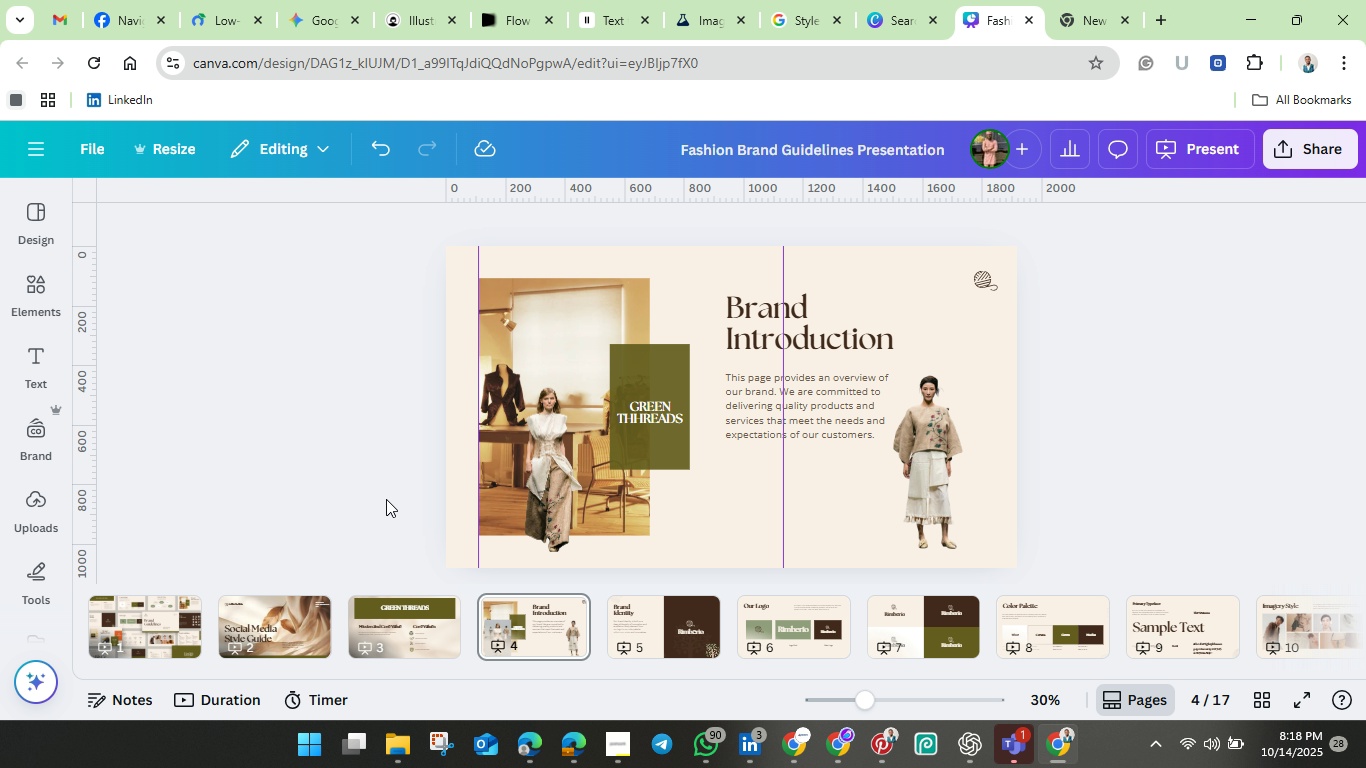 
scroll: coordinate [386, 499], scroll_direction: down, amount: 4.0
 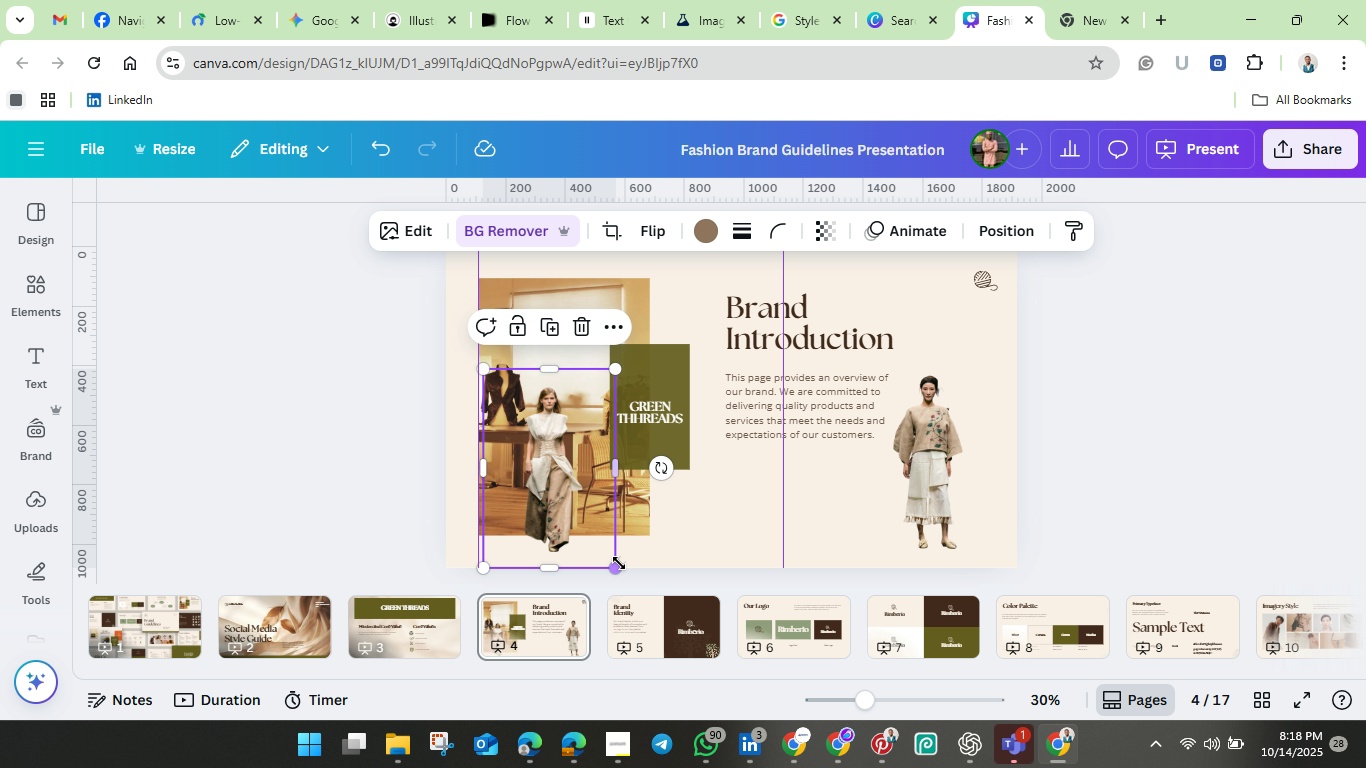 
left_click_drag(start_coordinate=[615, 568], to_coordinate=[631, 586])
 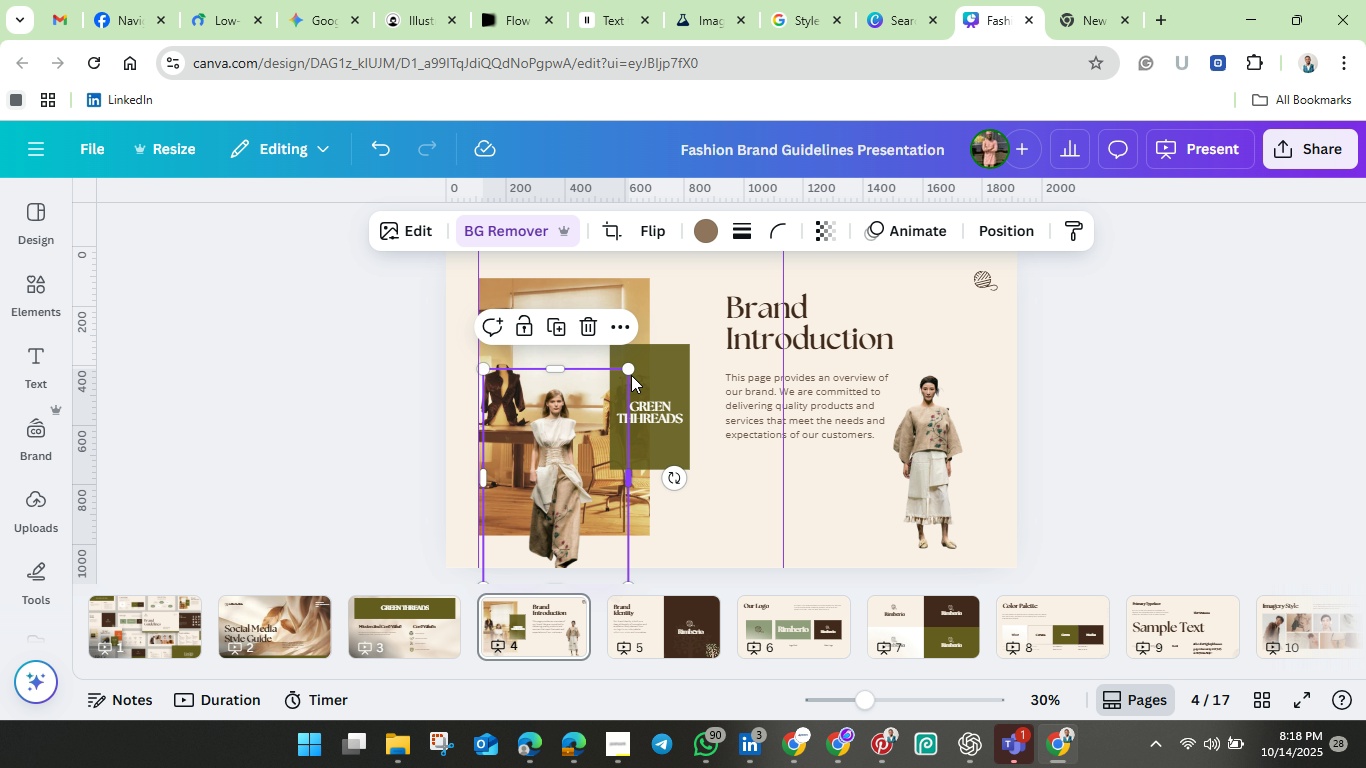 
left_click_drag(start_coordinate=[631, 375], to_coordinate=[671, 329])
 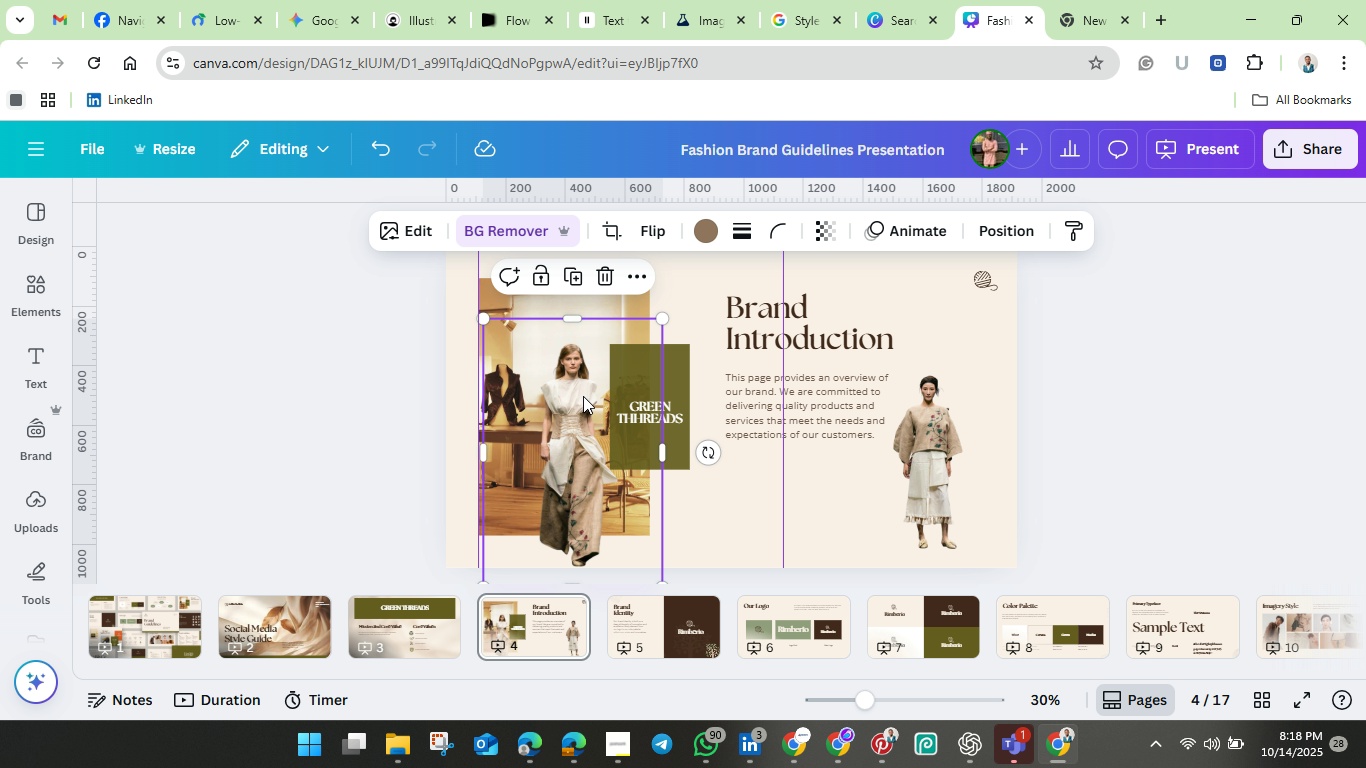 
left_click_drag(start_coordinate=[583, 396], to_coordinate=[573, 417])
 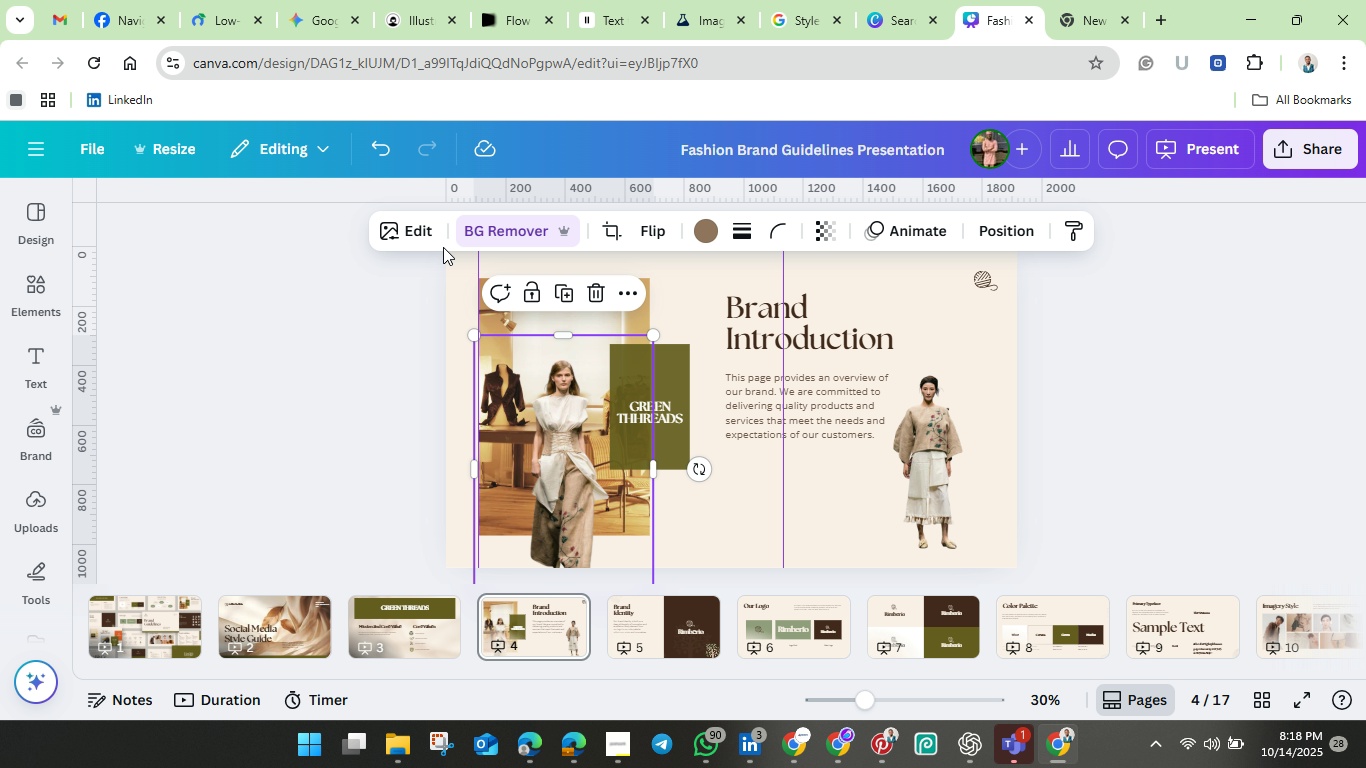 
left_click([425, 233])
 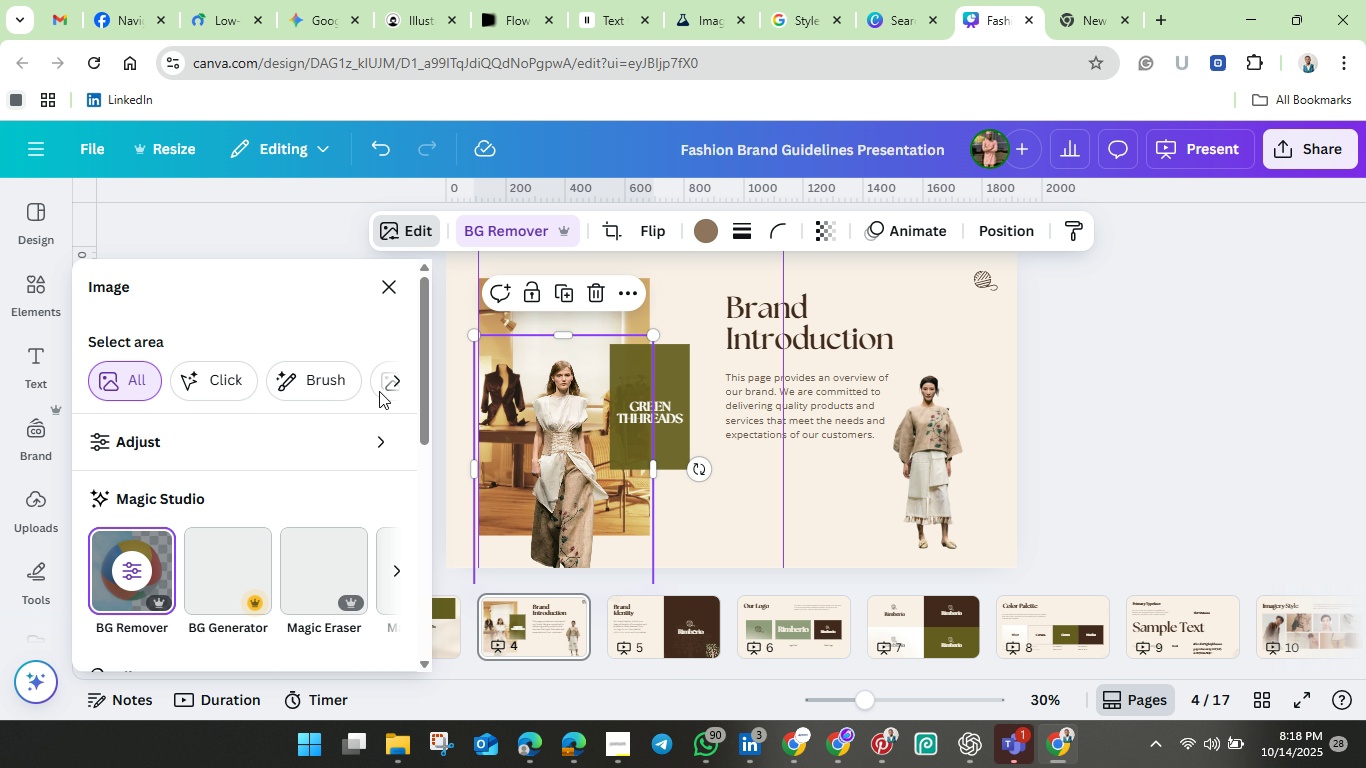 
scroll: coordinate [257, 519], scroll_direction: down, amount: 28.0
 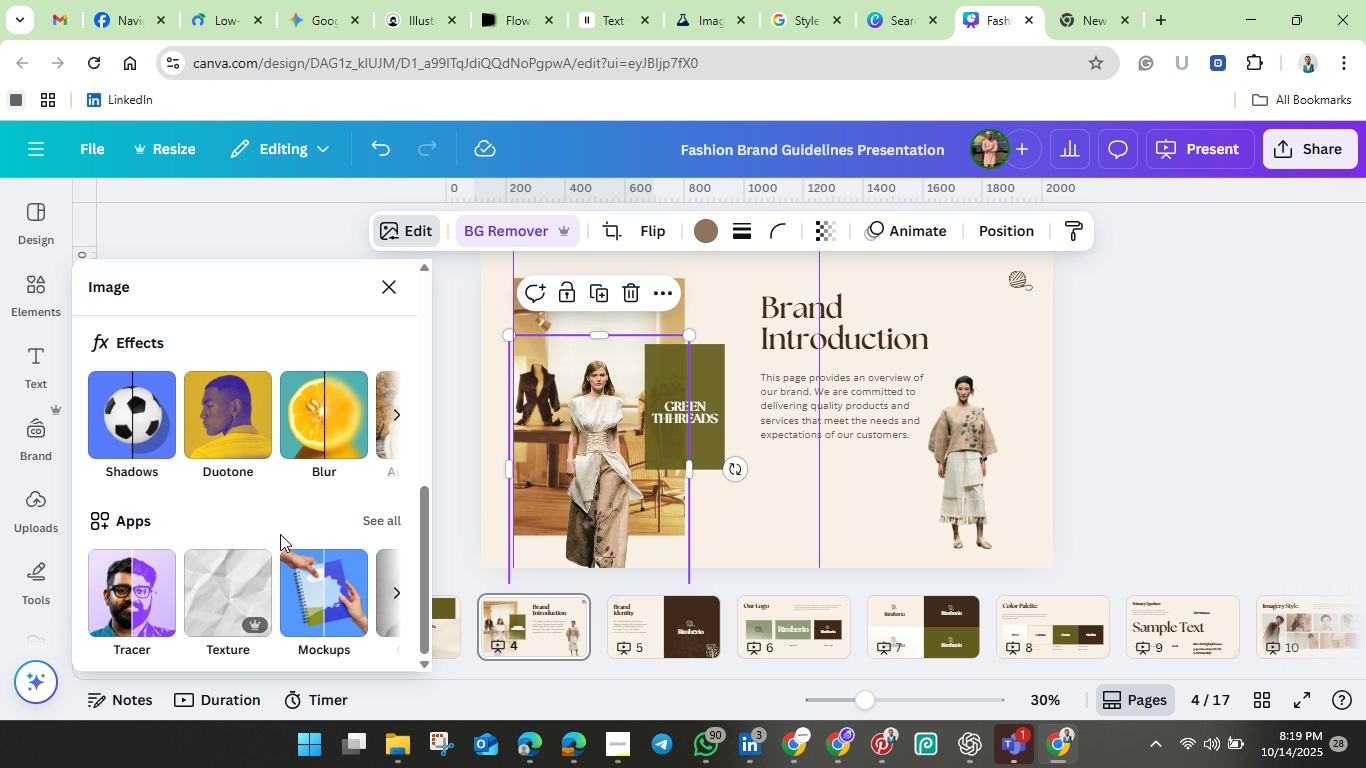 
scroll: coordinate [280, 533], scroll_direction: up, amount: 3.0
 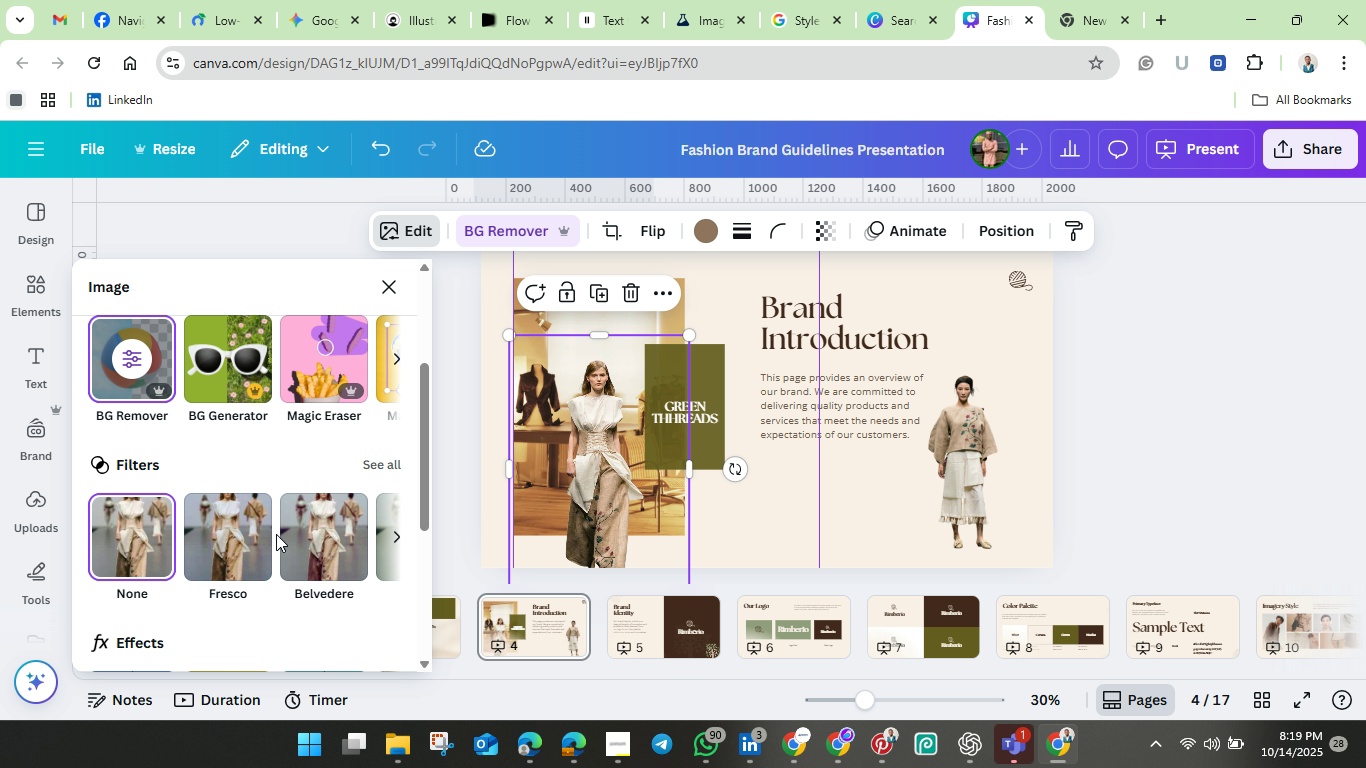 
scroll: coordinate [276, 534], scroll_direction: down, amount: 2.0
 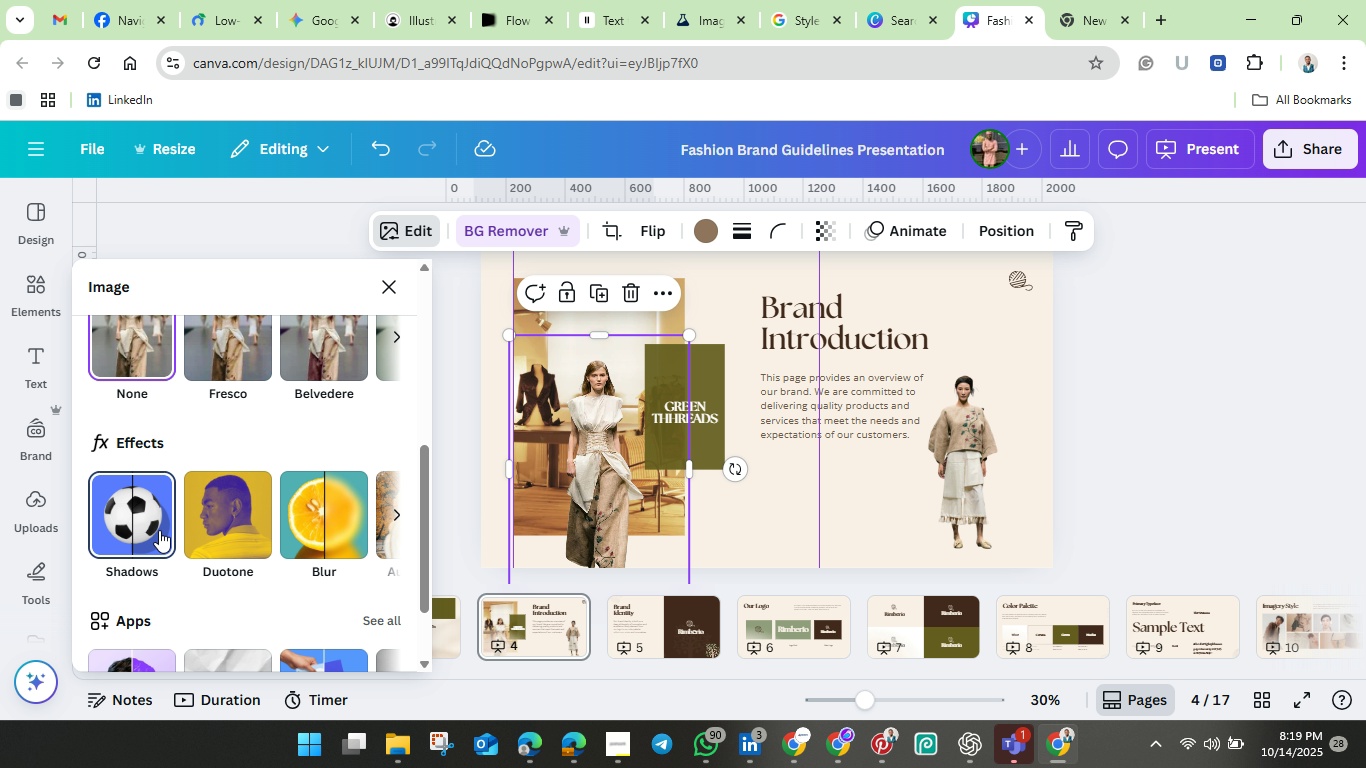 
left_click([159, 530])
 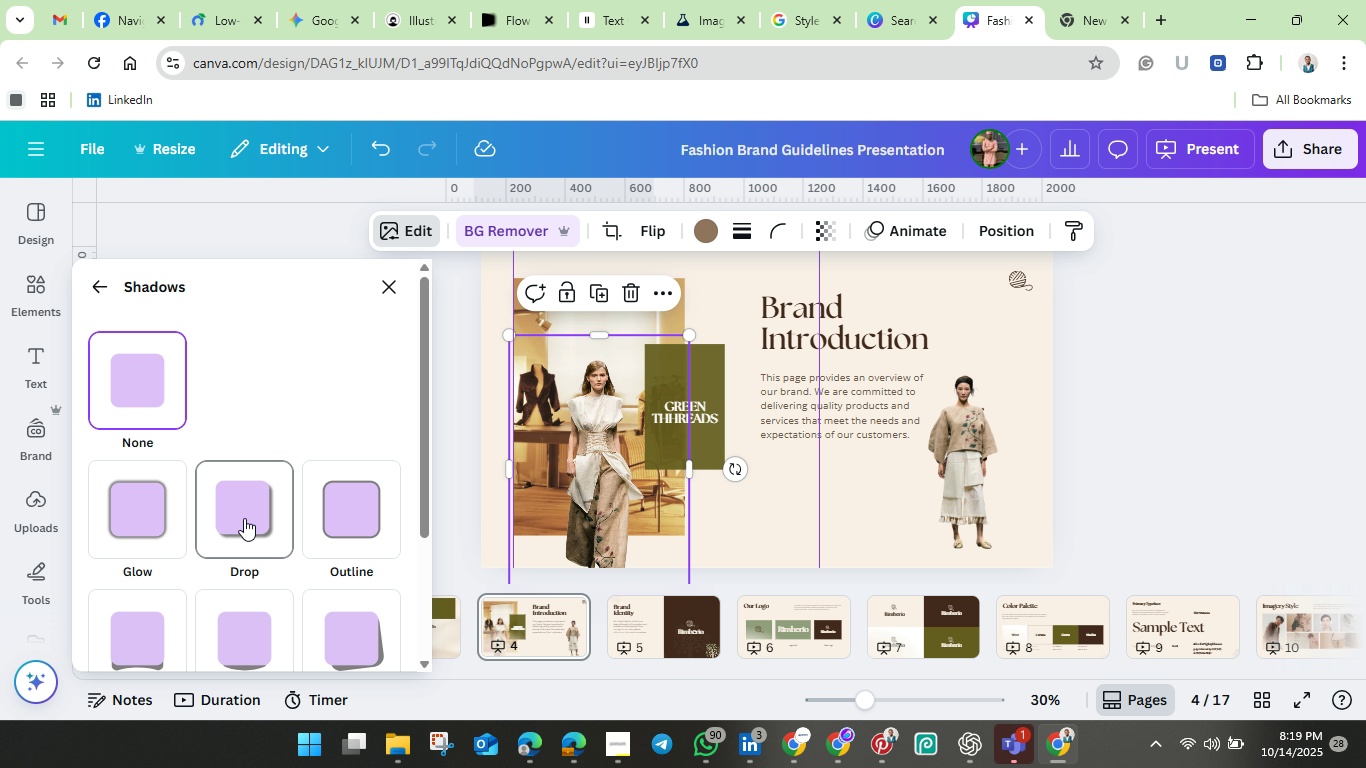 
left_click([244, 518])
 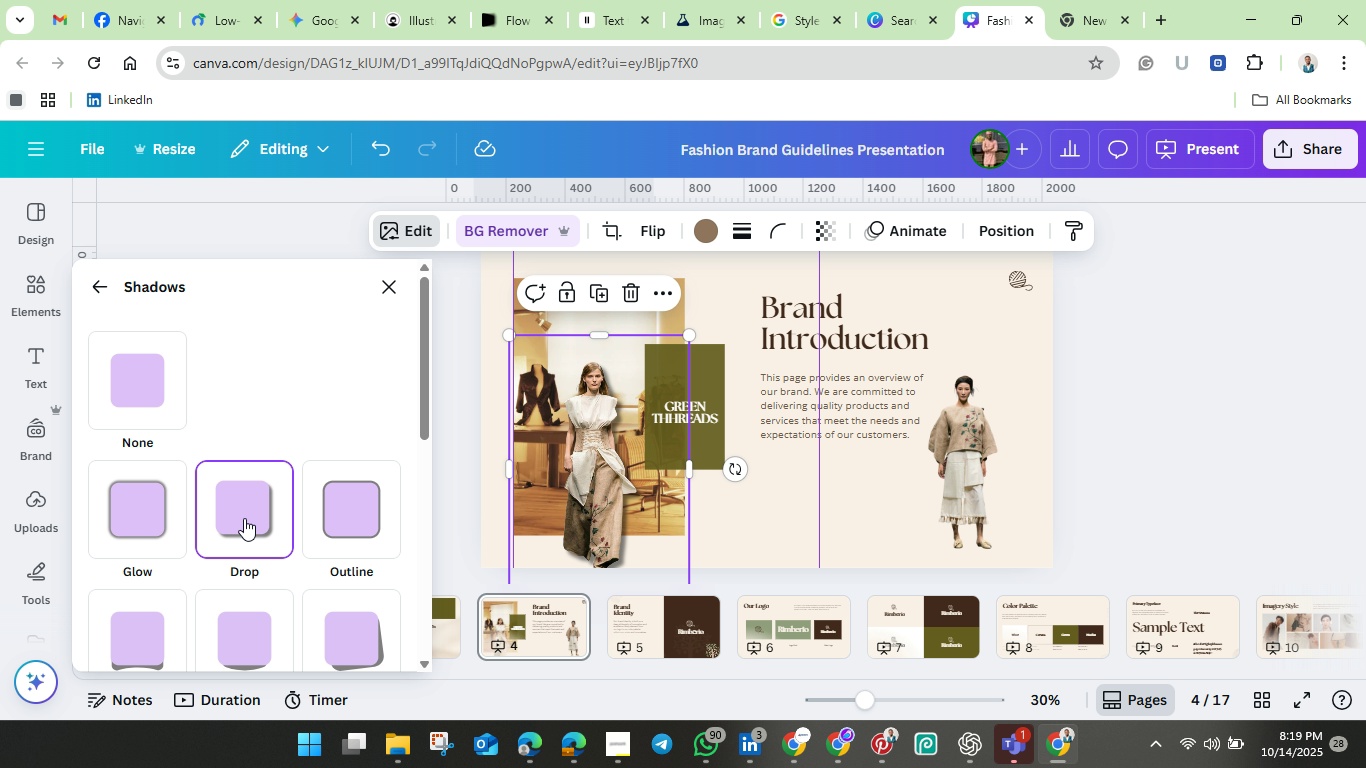 
scroll: coordinate [244, 518], scroll_direction: down, amount: 2.0
 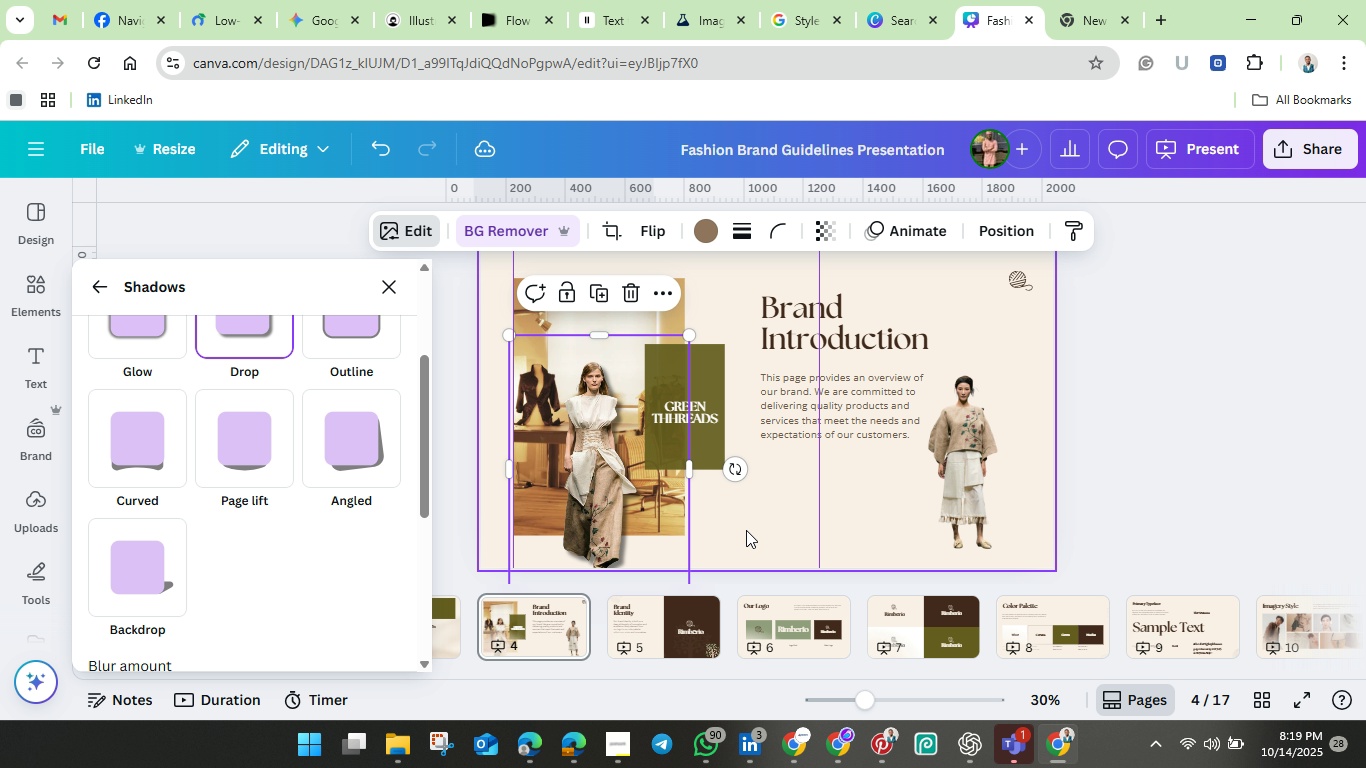 
left_click([746, 529])
 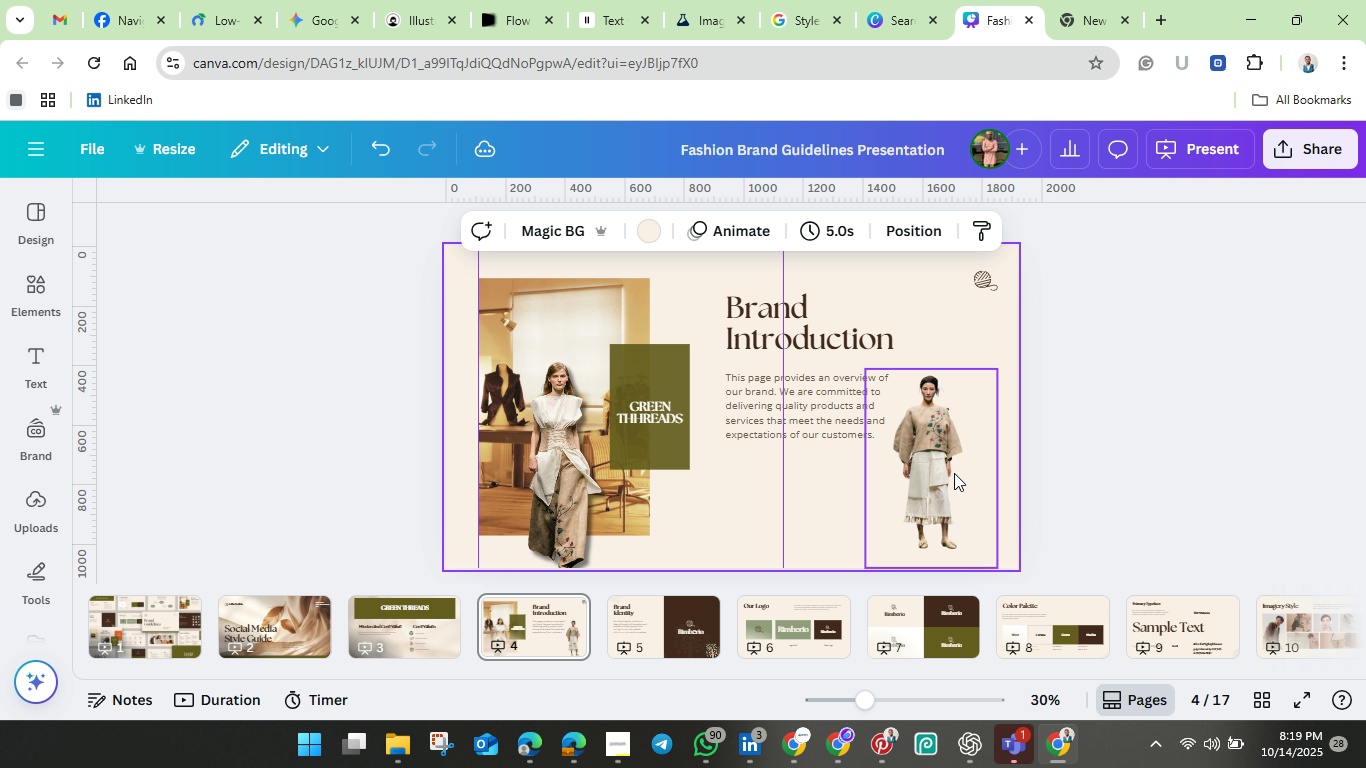 
left_click_drag(start_coordinate=[952, 472], to_coordinate=[975, 434])
 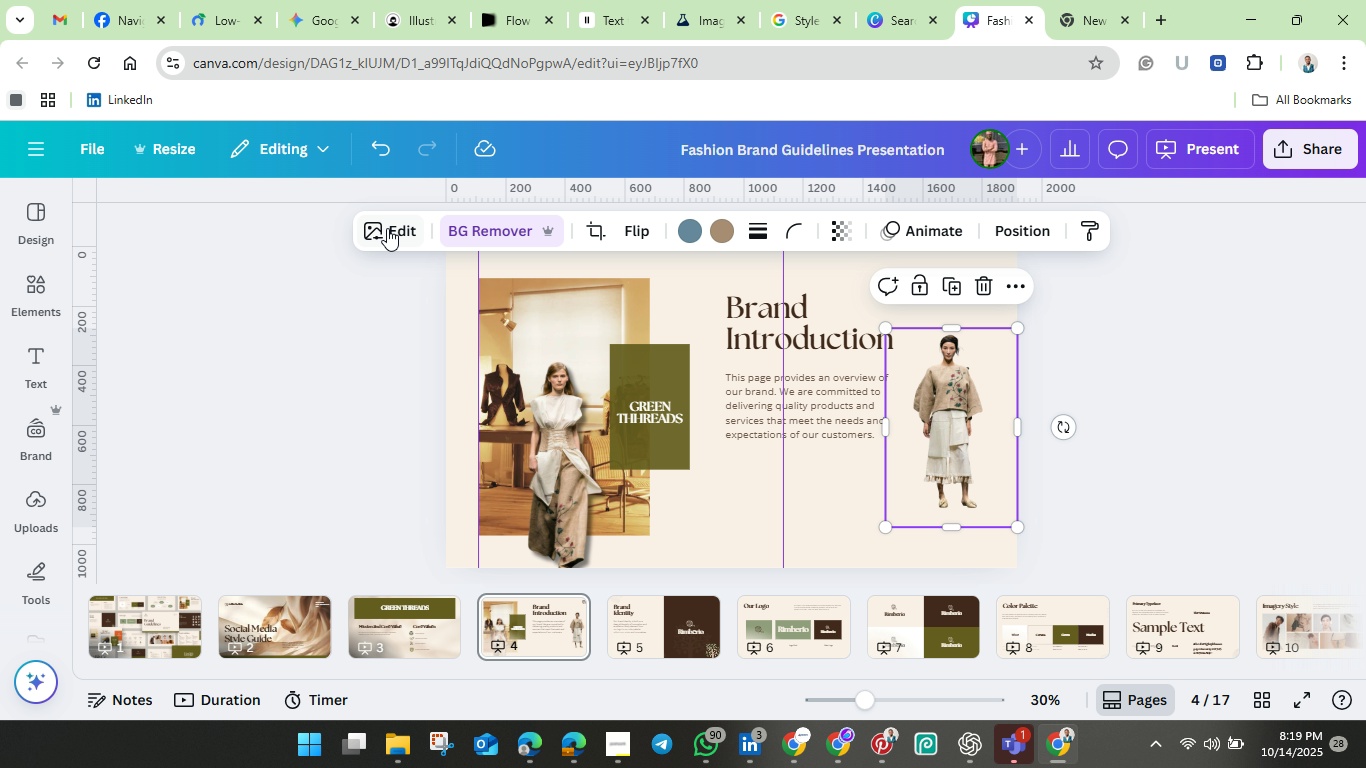 
left_click([383, 229])
 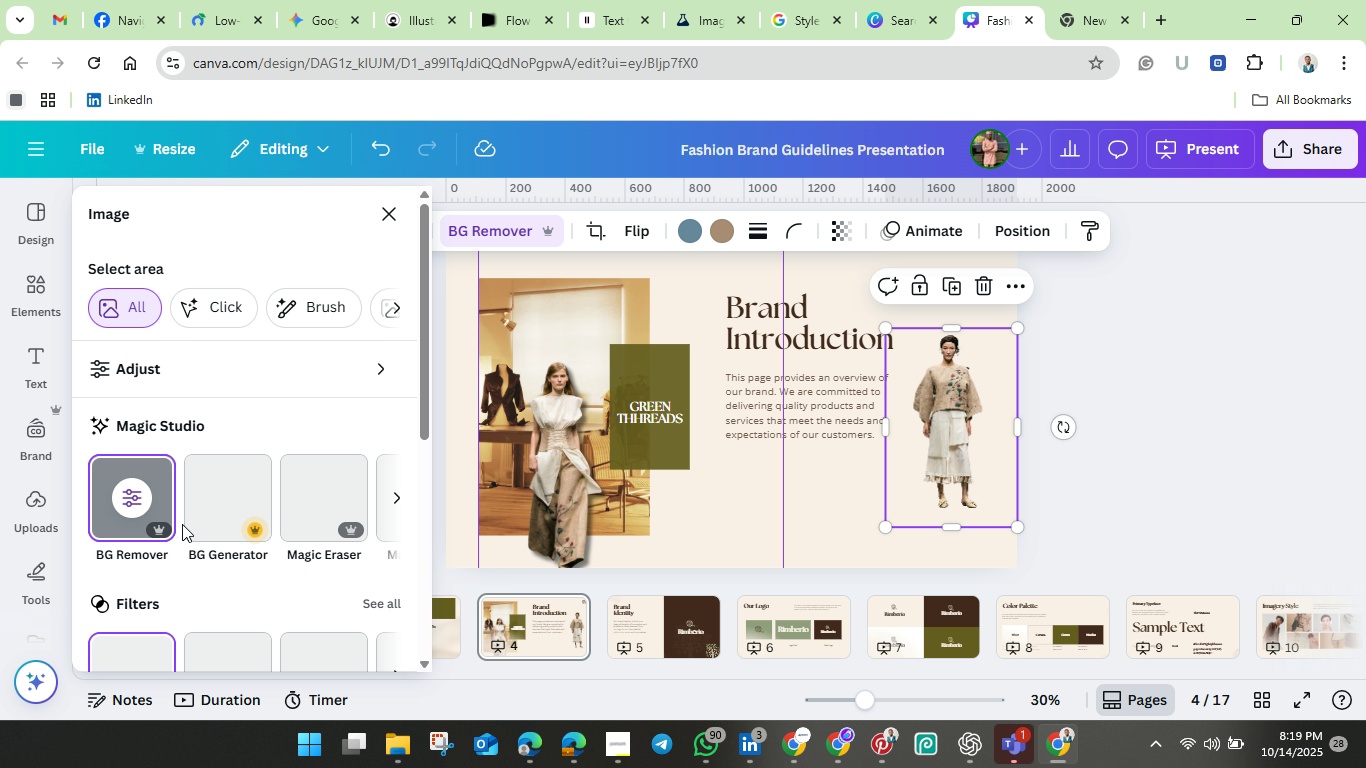 
scroll: coordinate [152, 509], scroll_direction: down, amount: 5.0
 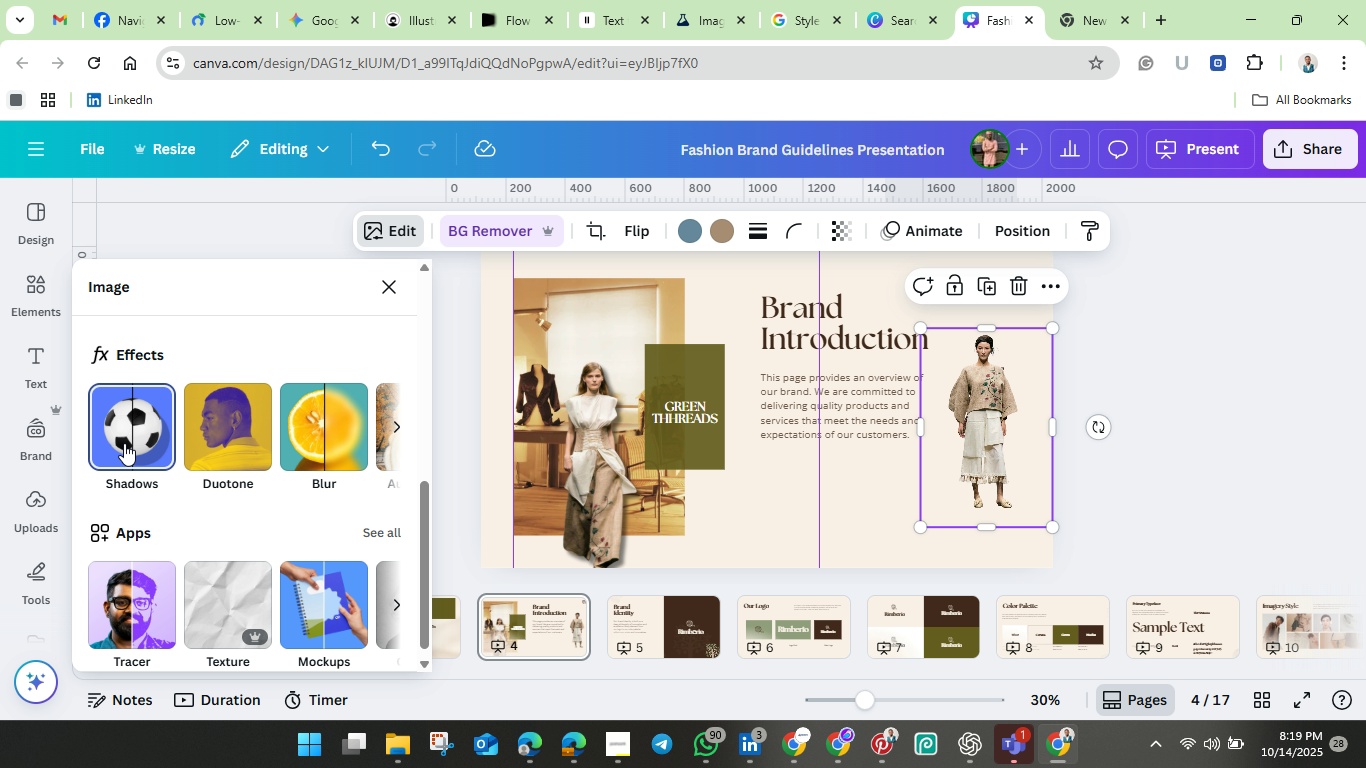 
left_click([124, 443])
 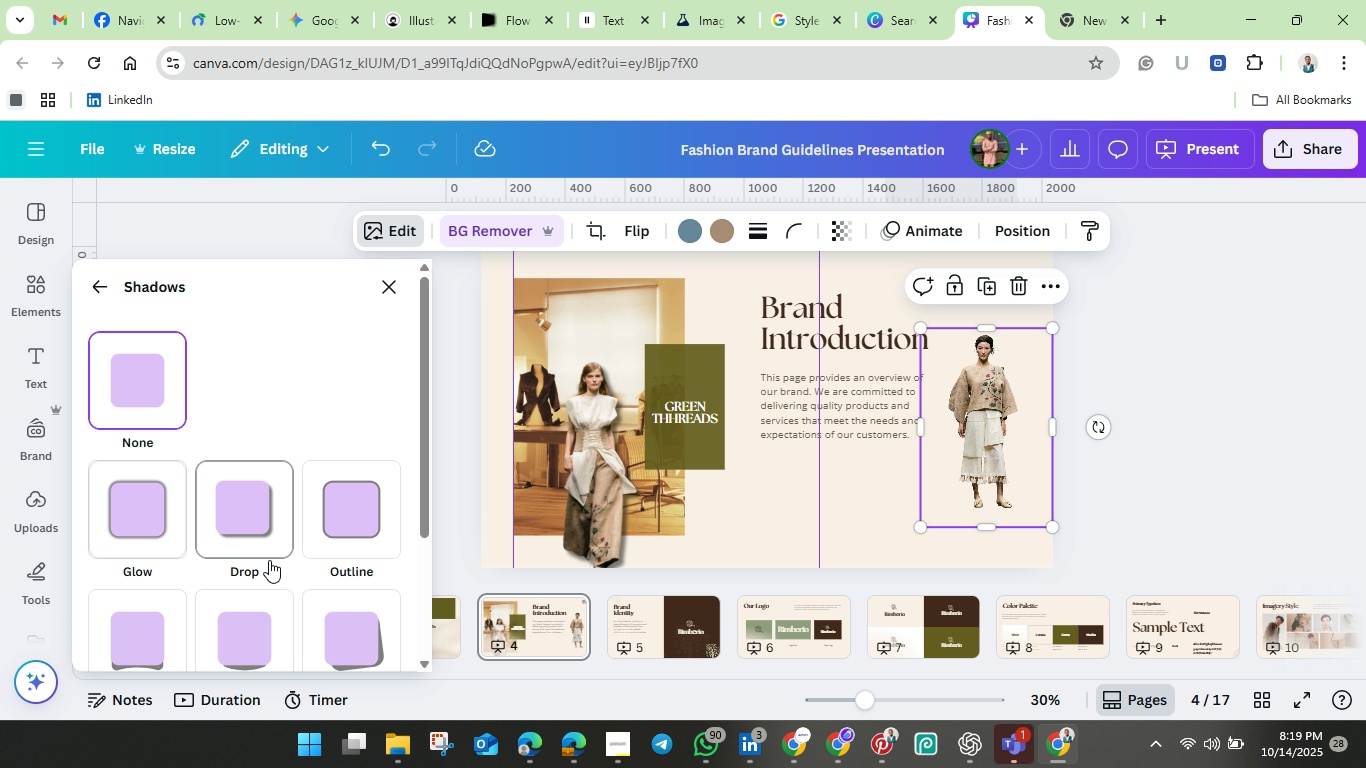 
scroll: coordinate [274, 564], scroll_direction: down, amount: 3.0
 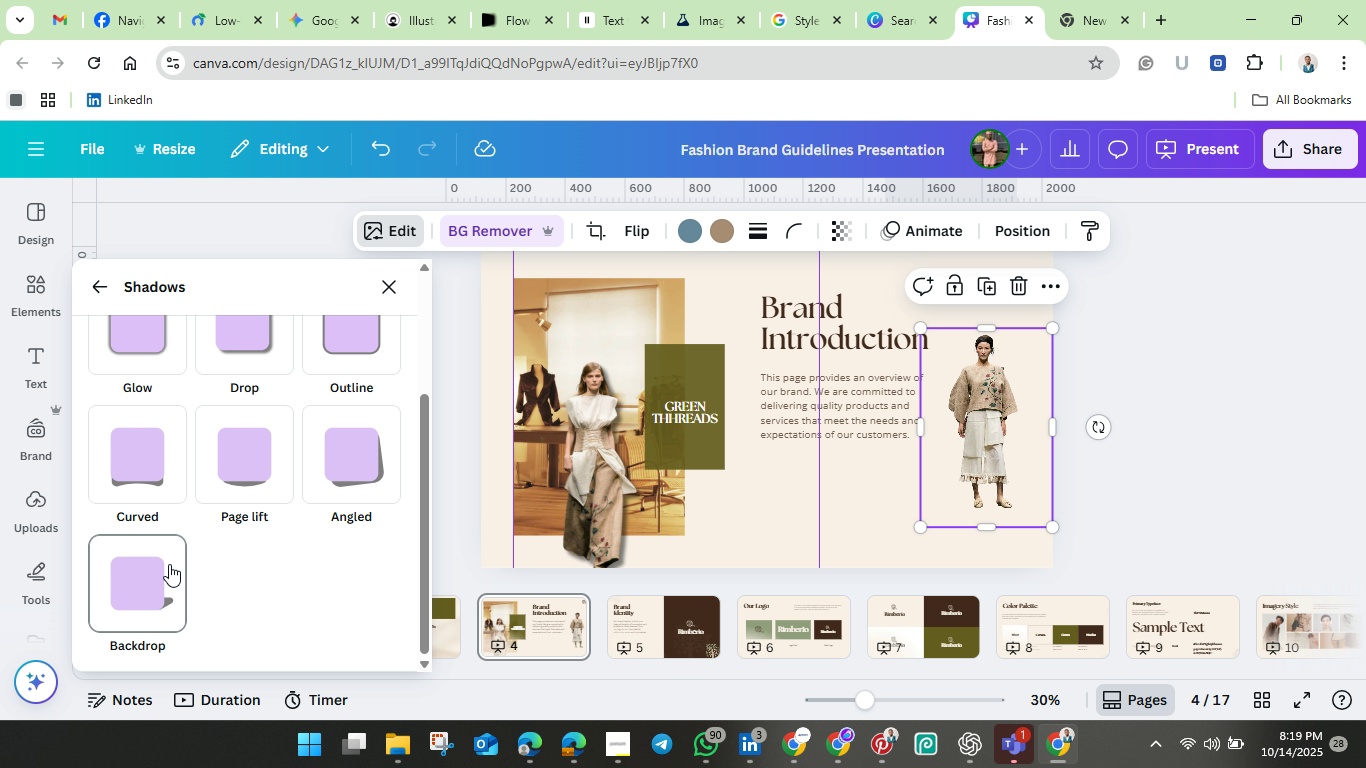 
left_click([160, 567])
 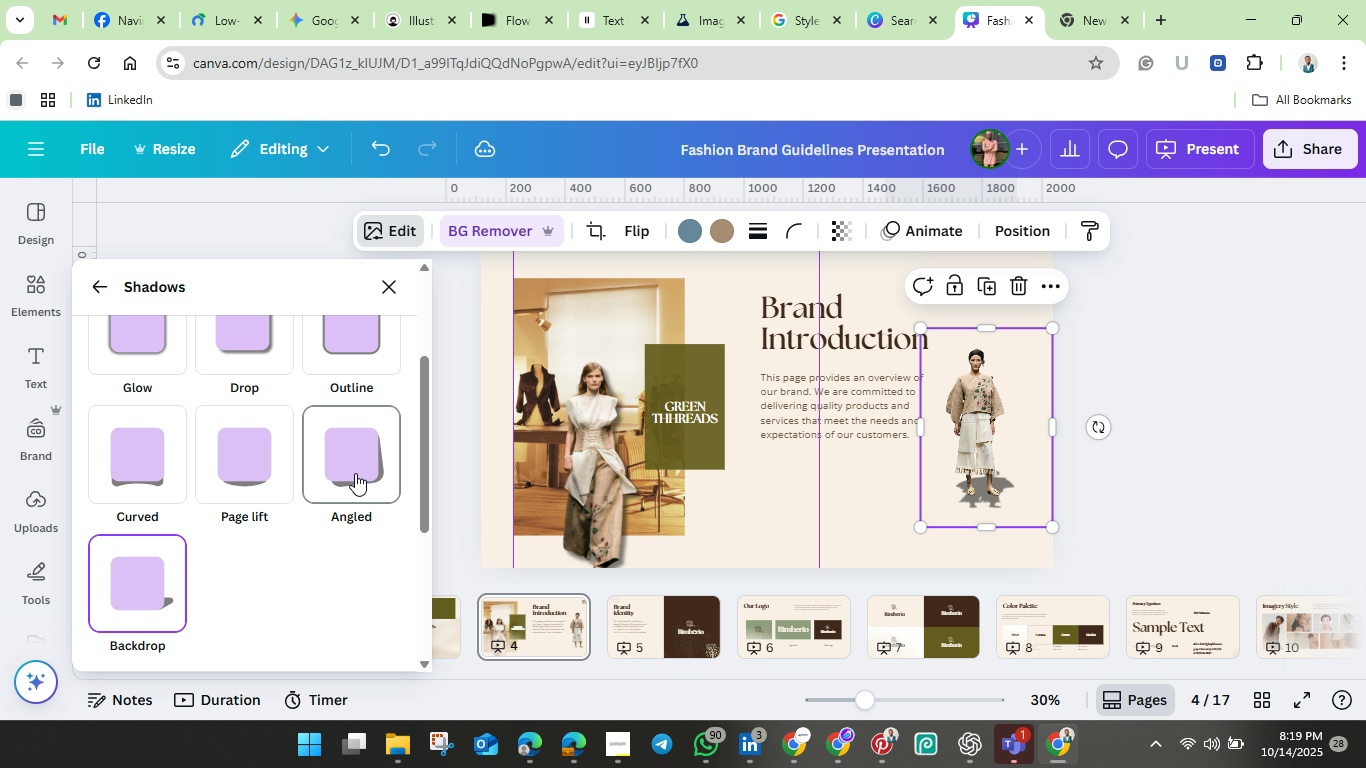 
left_click([239, 467])
 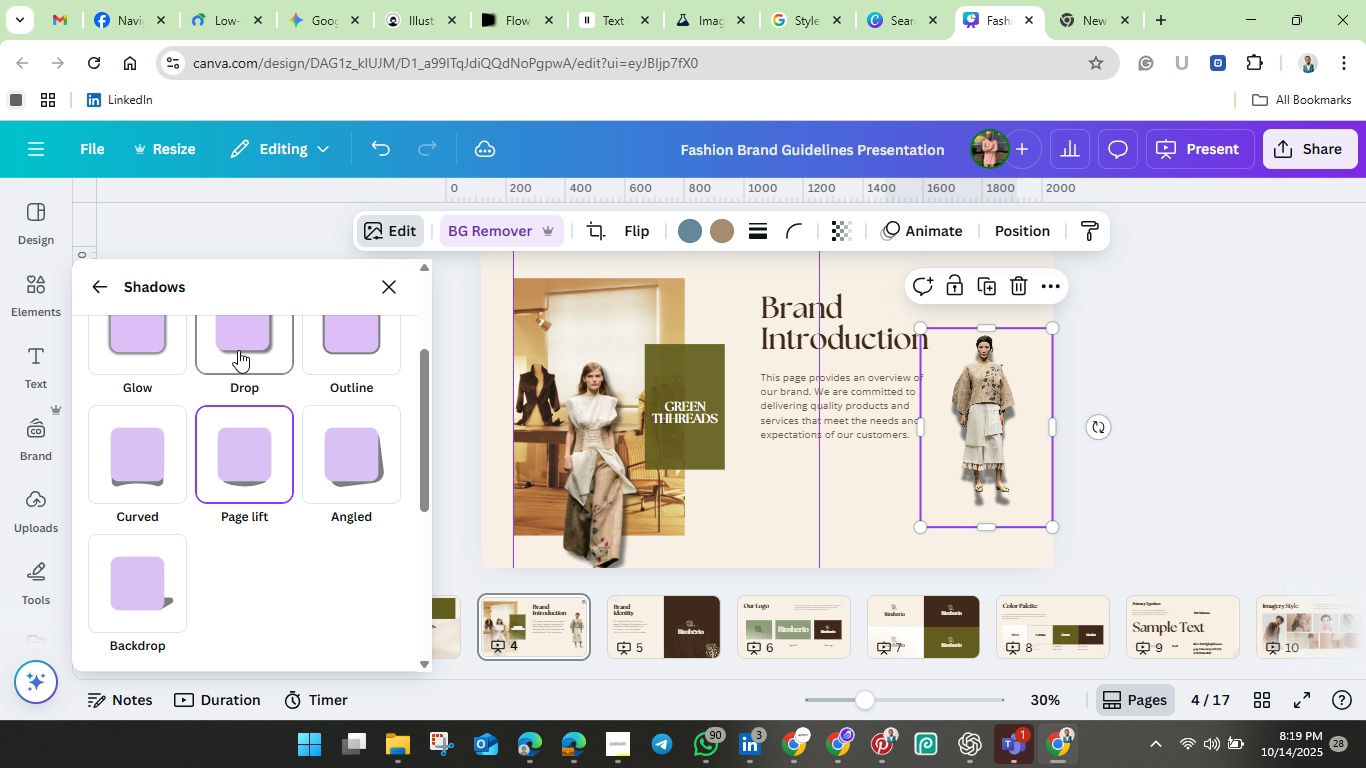 
left_click([238, 350])
 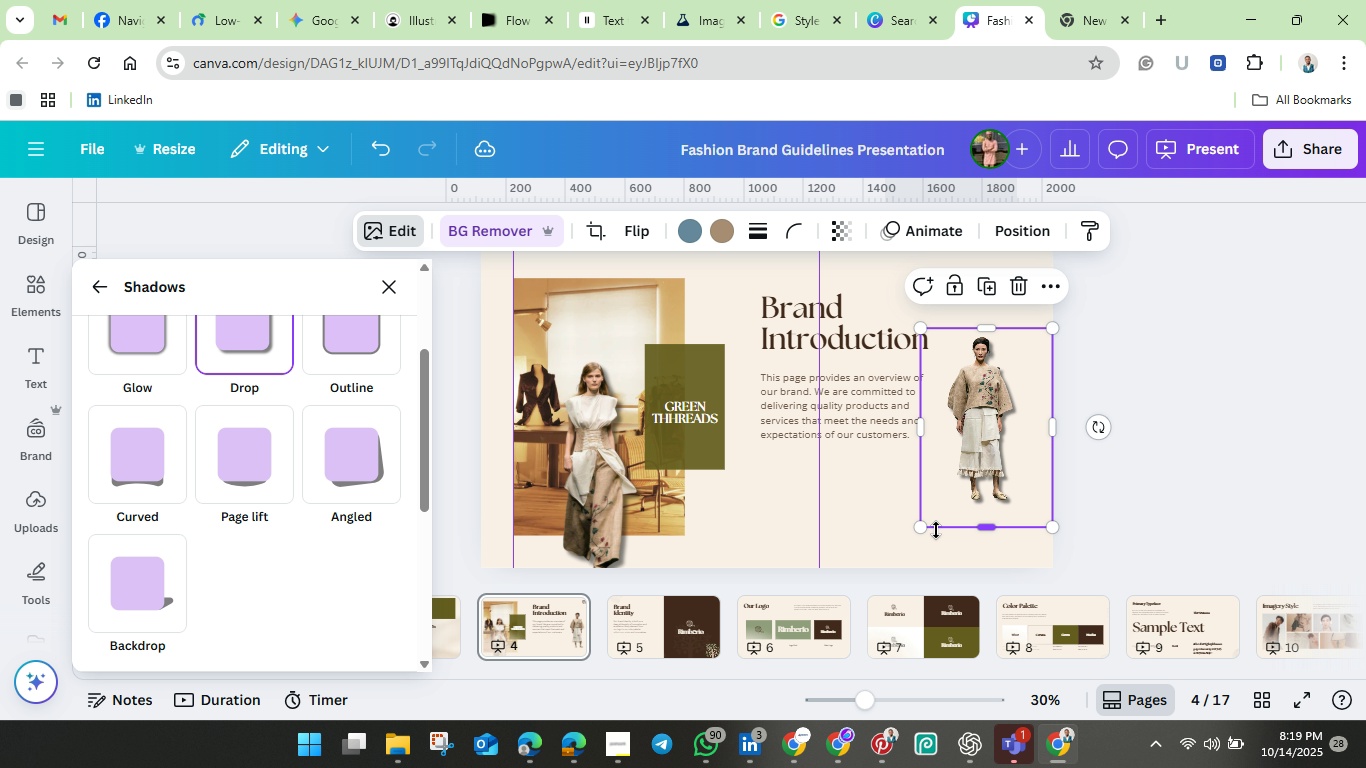 
left_click_drag(start_coordinate=[982, 472], to_coordinate=[1008, 503])
 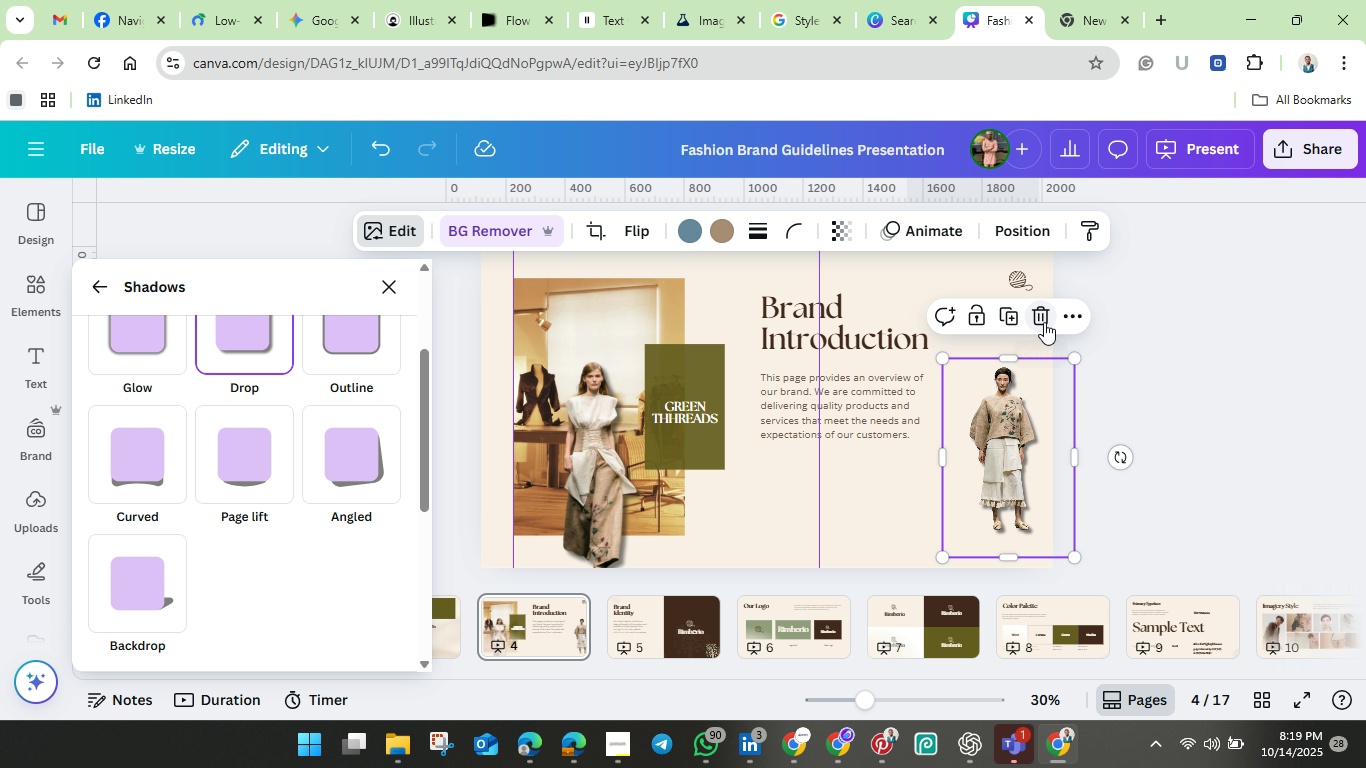 
left_click([1044, 319])
 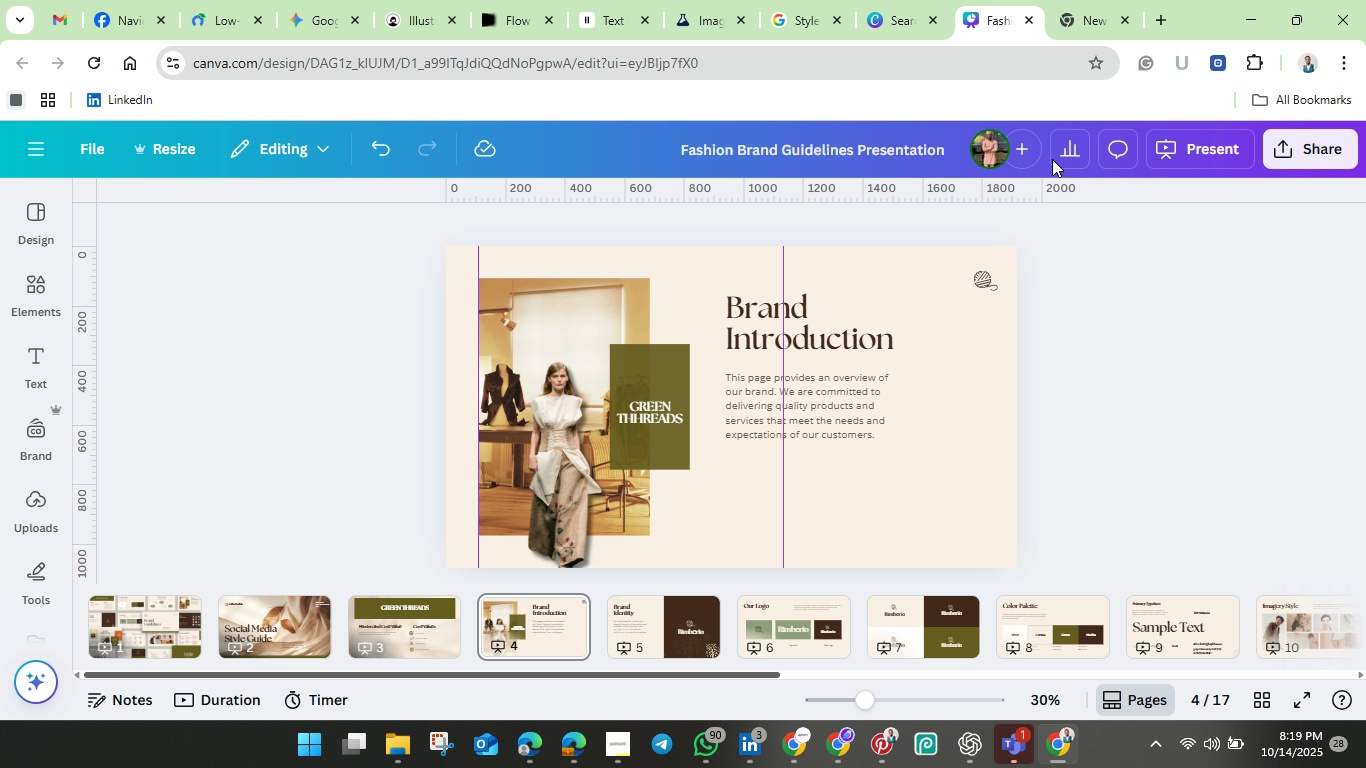 
mouse_move([1089, 49])
 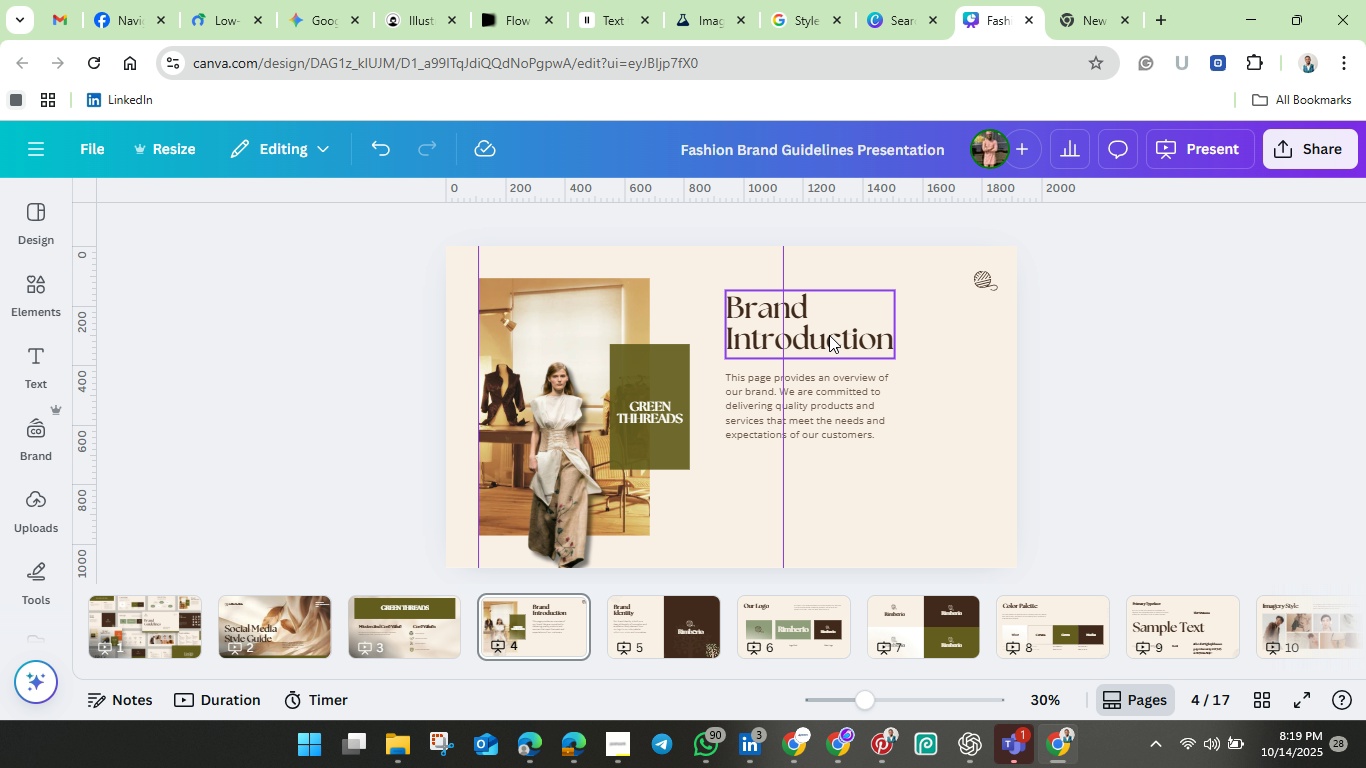 
left_click([829, 335])
 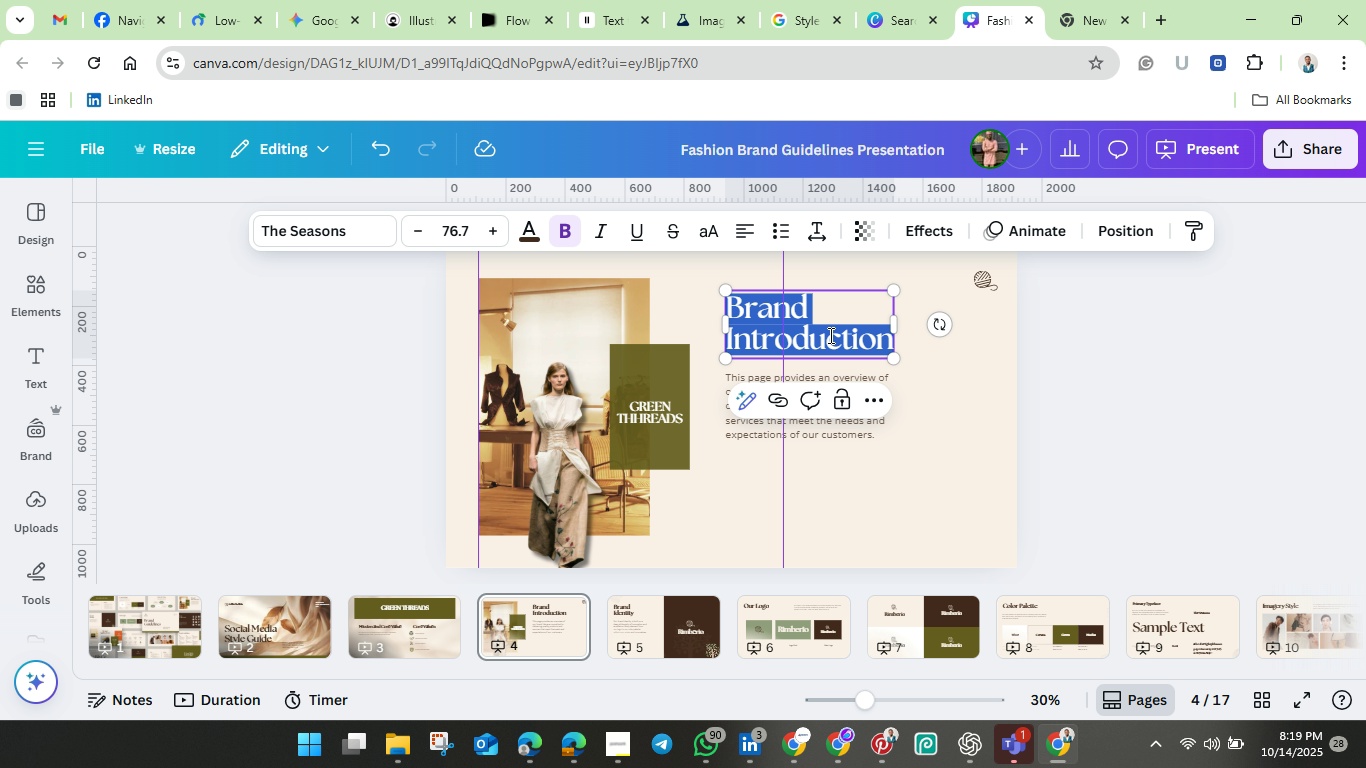 
double_click([829, 335])
 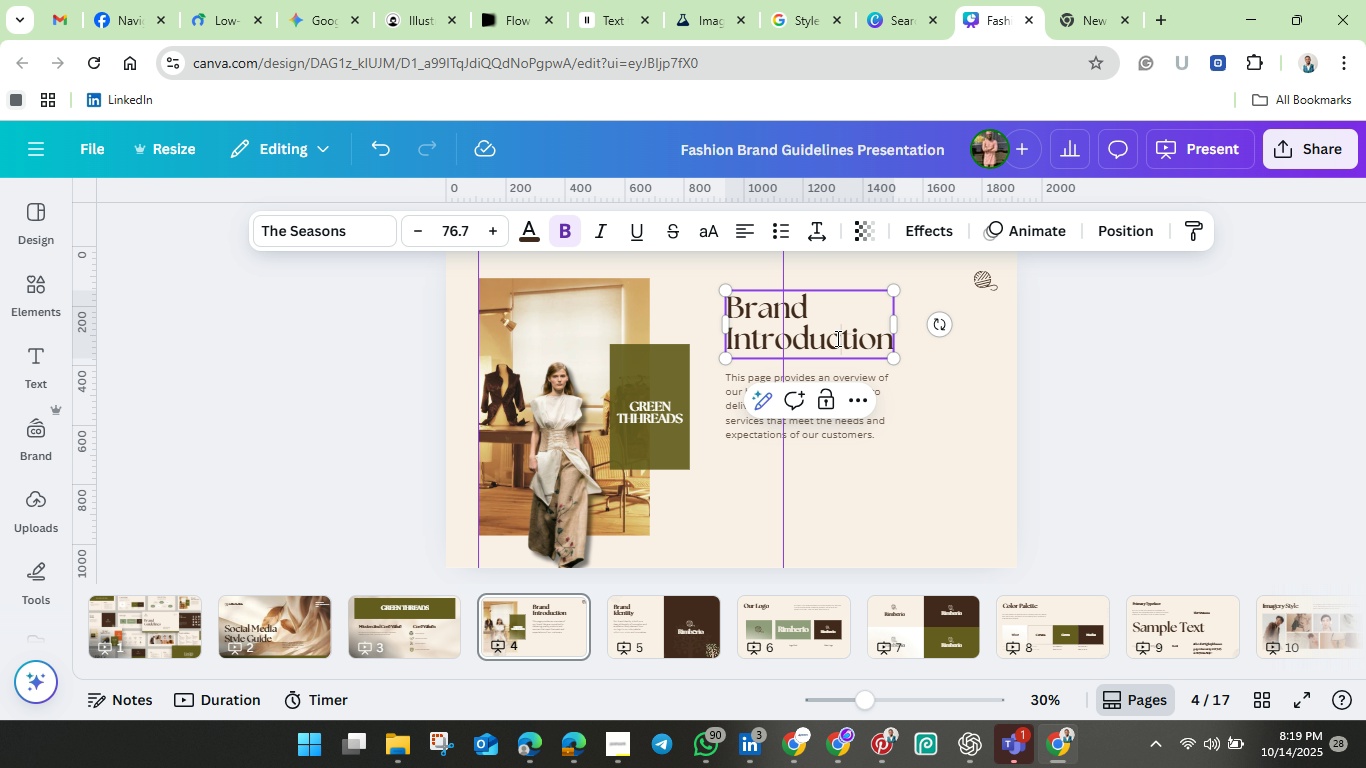 
double_click([836, 338])
 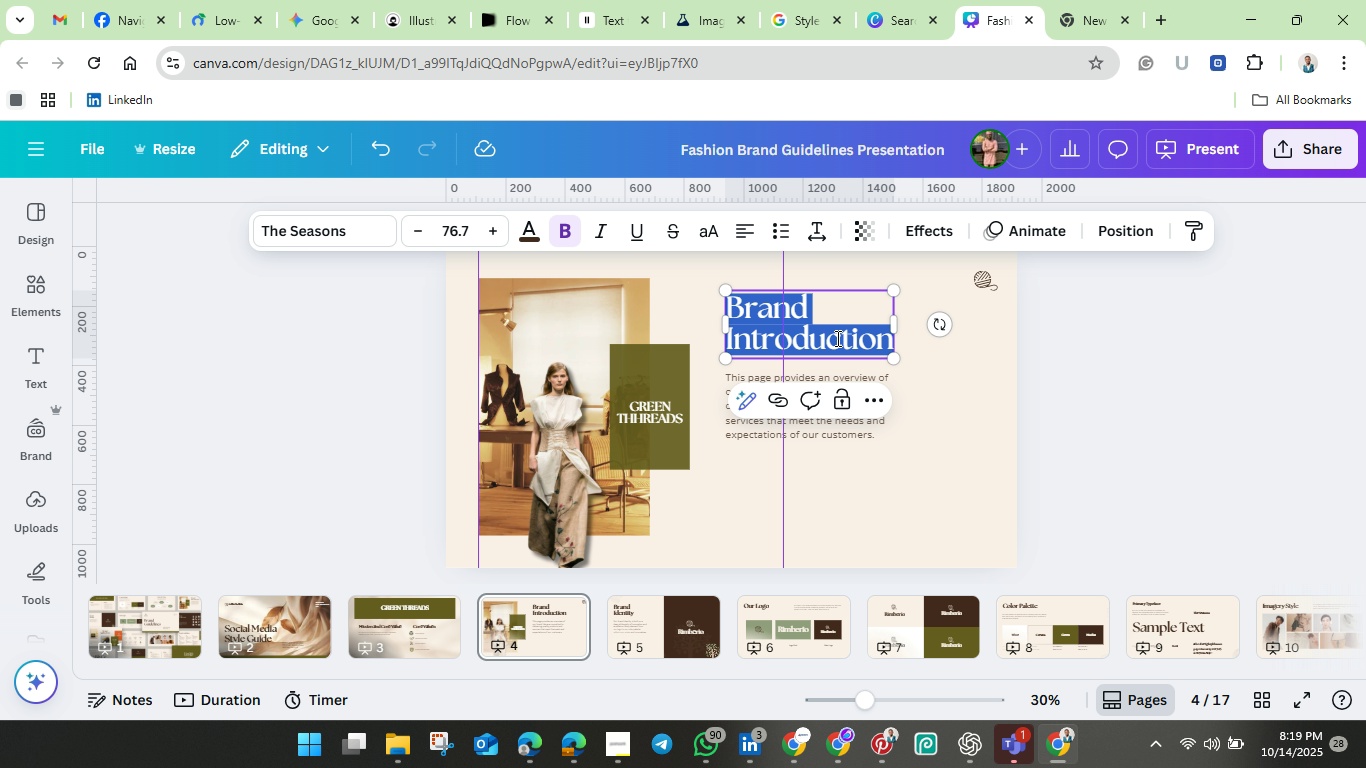 
triple_click([836, 338])
 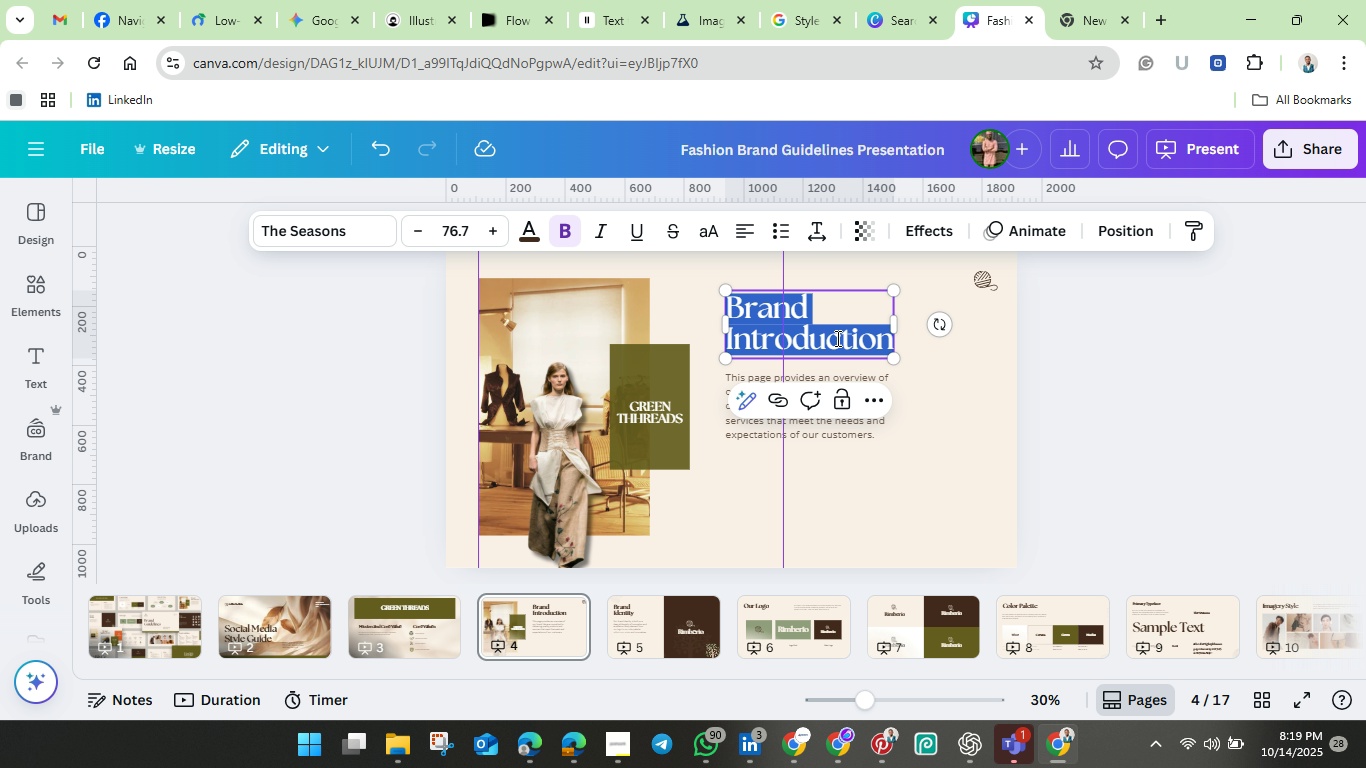 
triple_click([836, 338])
 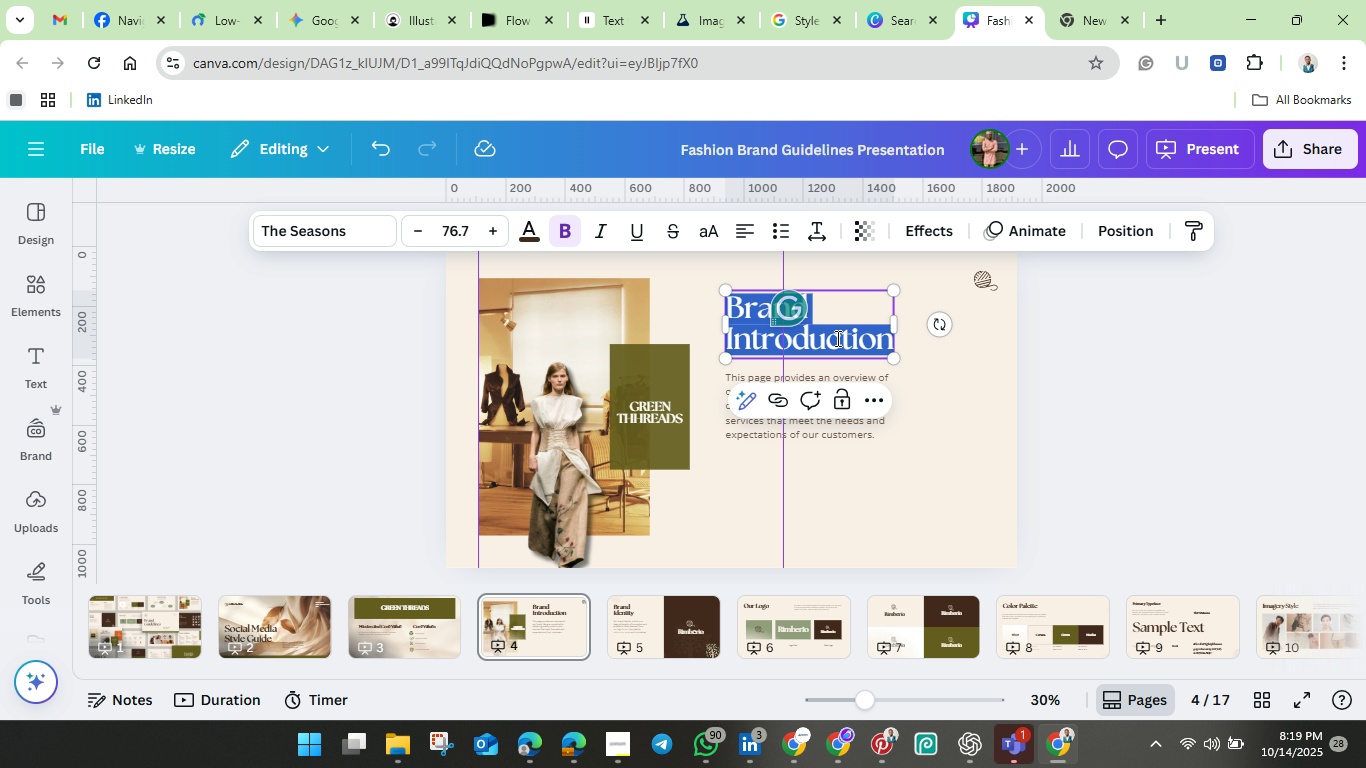 
left_click([836, 338])
 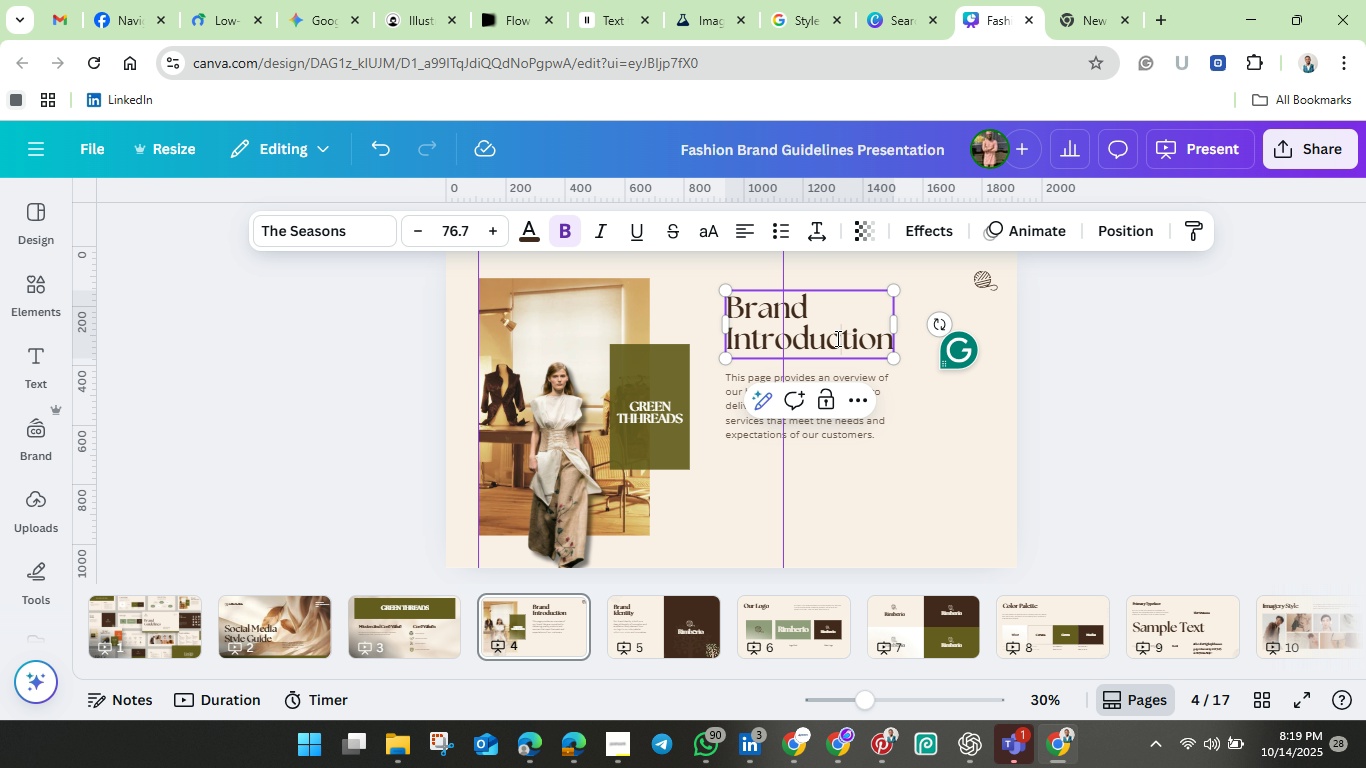 
double_click([836, 338])
 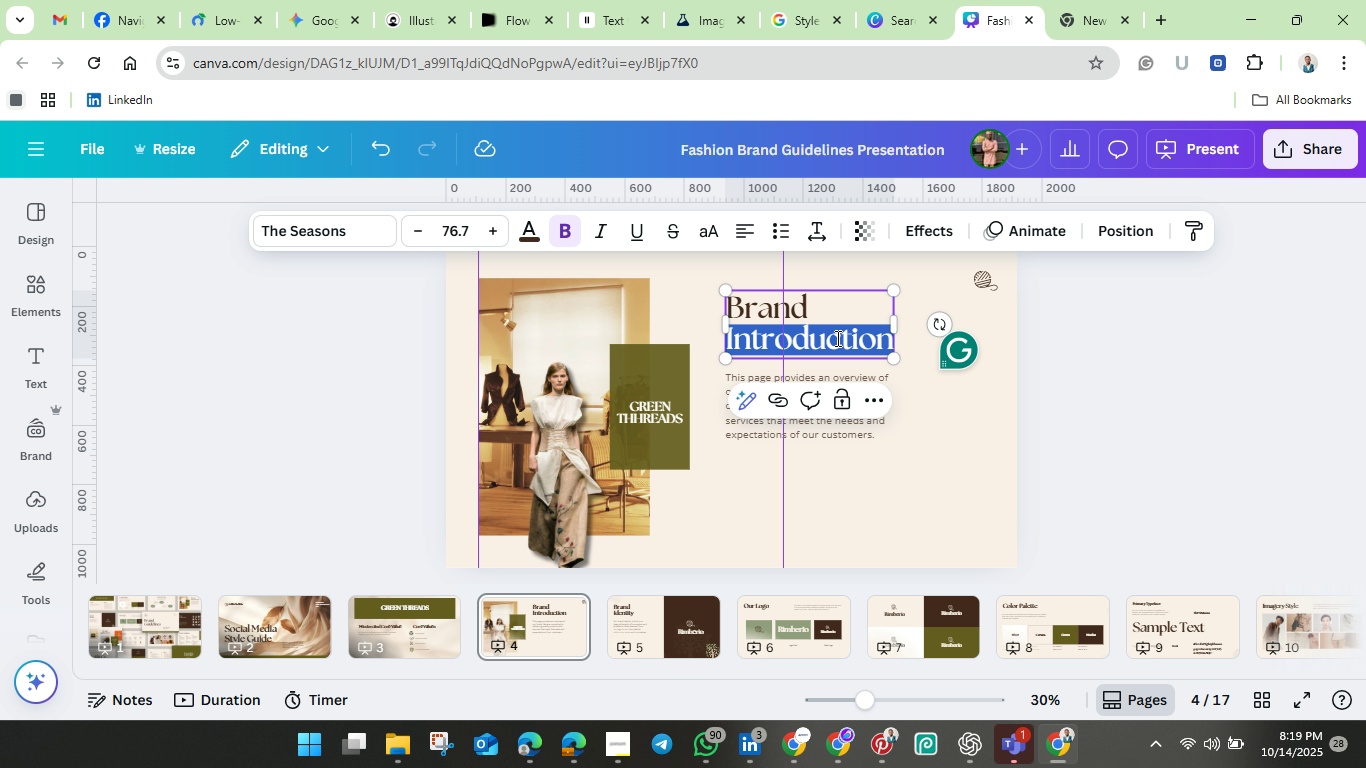 
key(Backspace)
 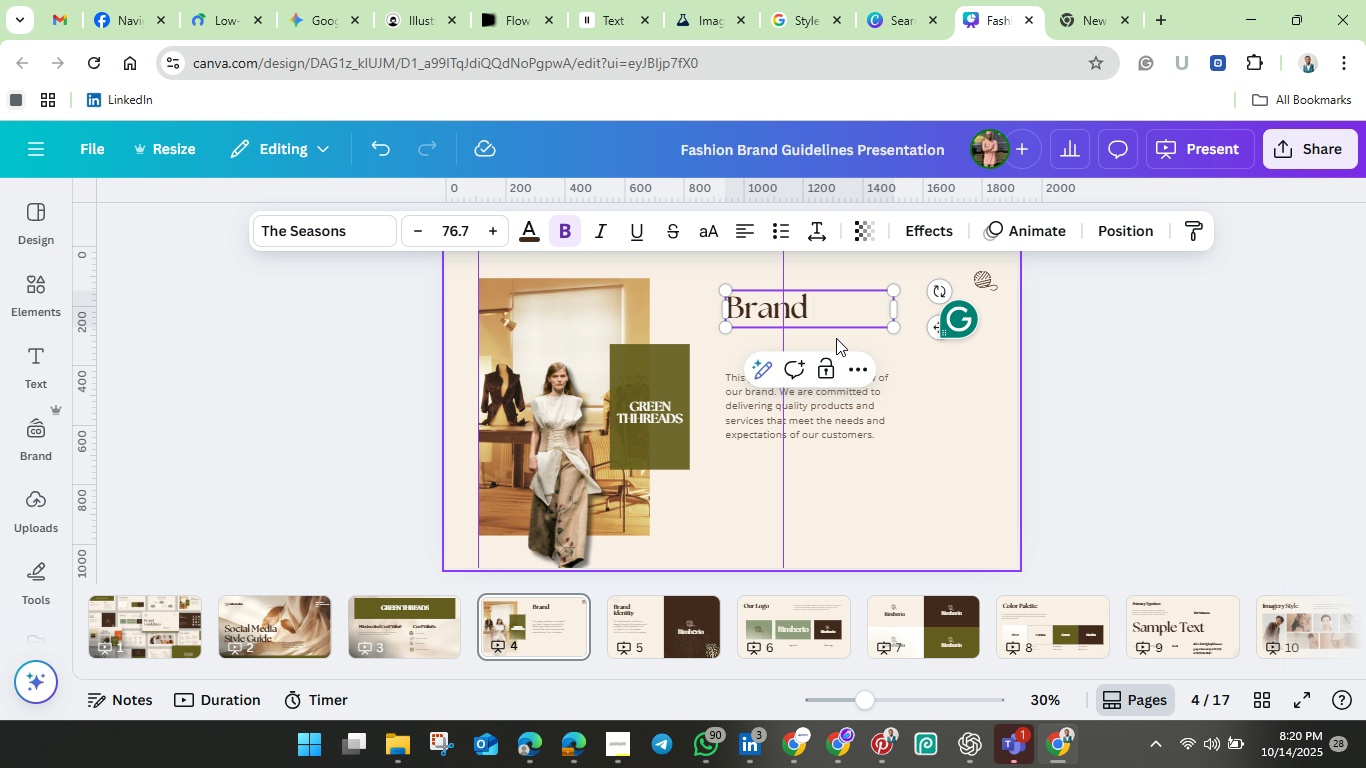 
type(Voice and Tone)
 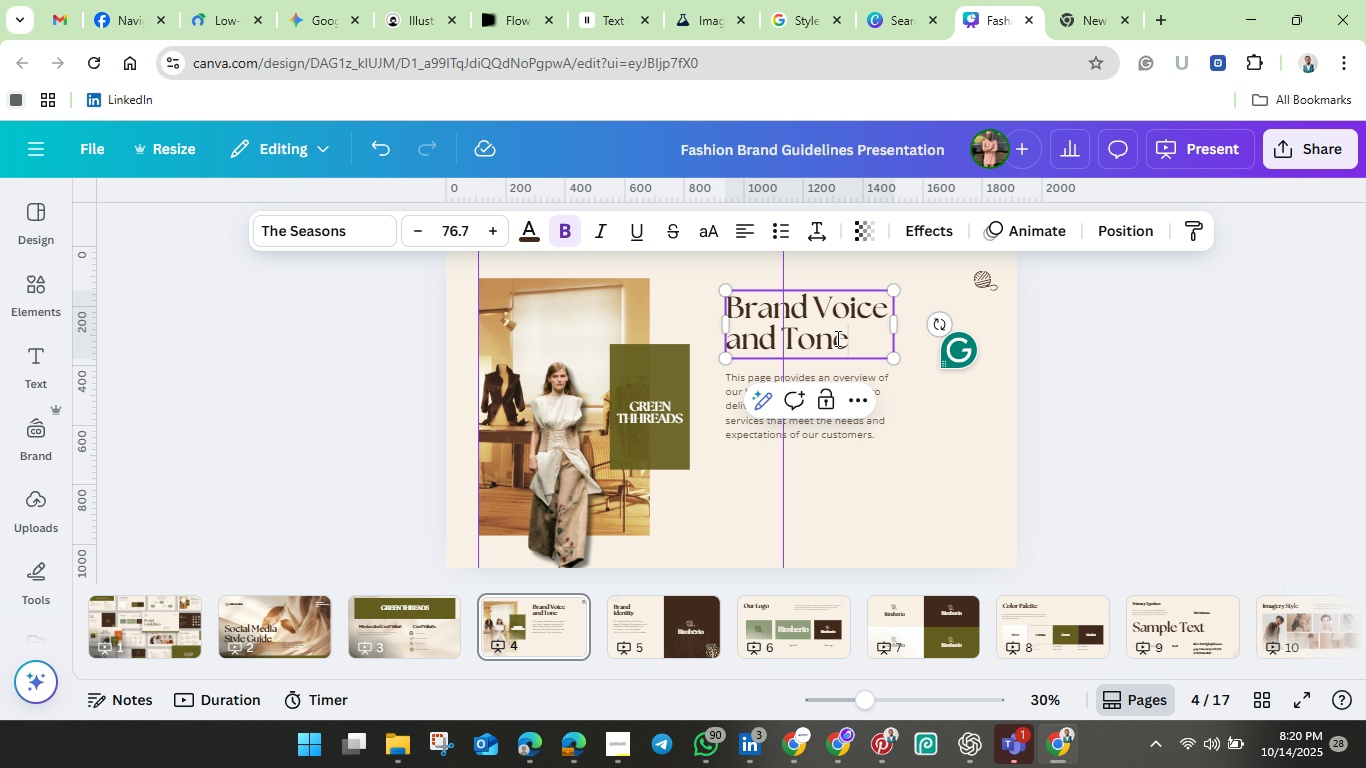 
left_click([1172, 394])
 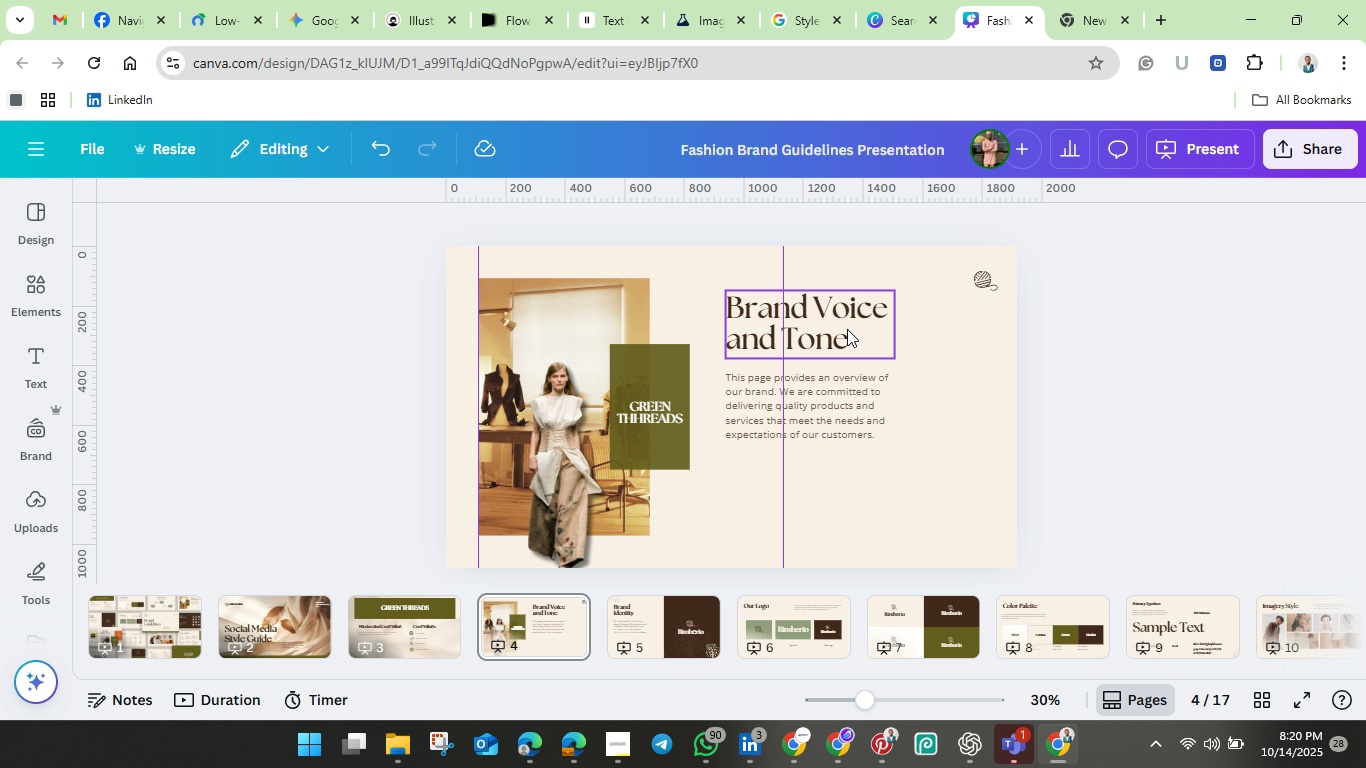 
left_click([847, 328])
 